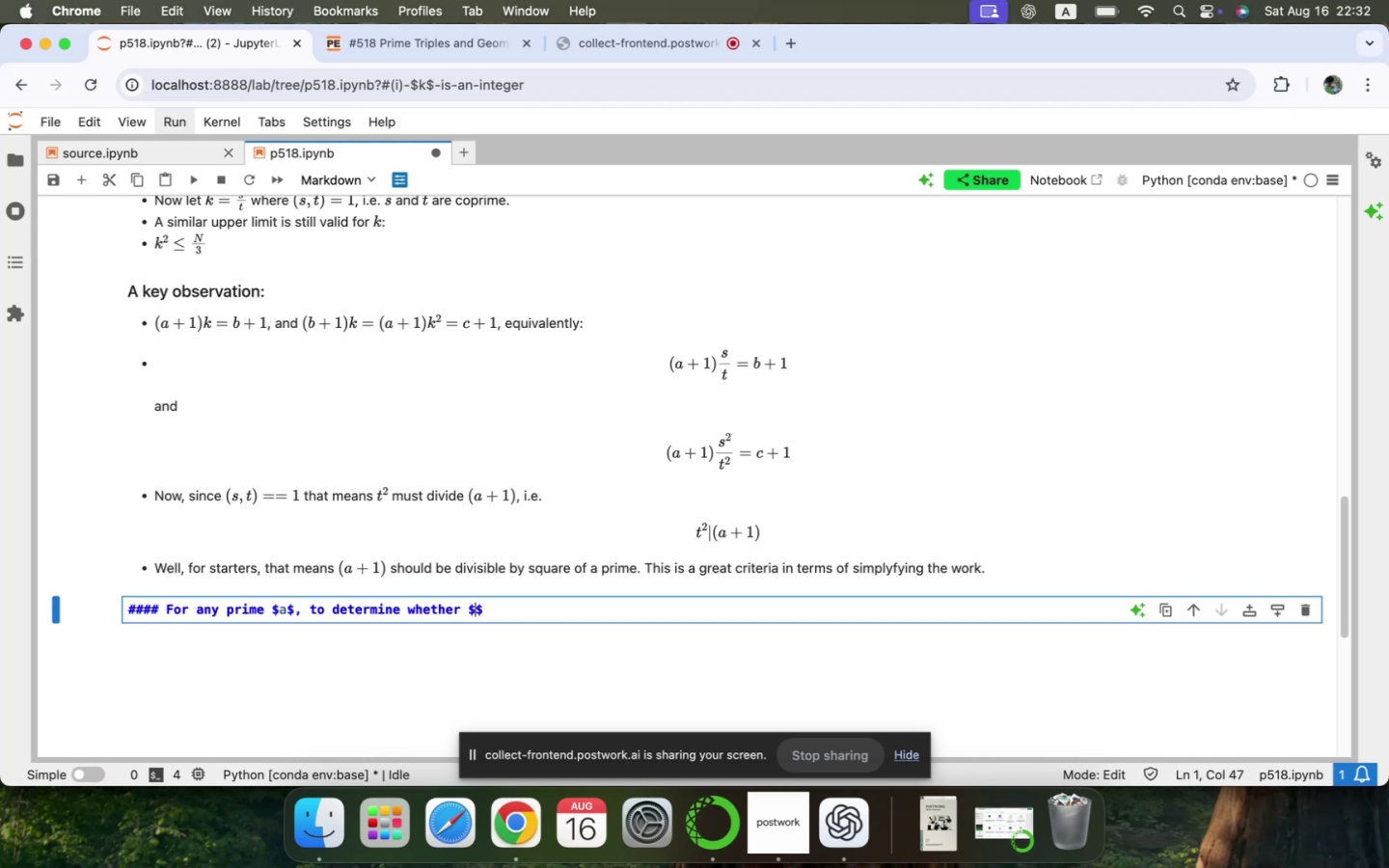 
key(A)
 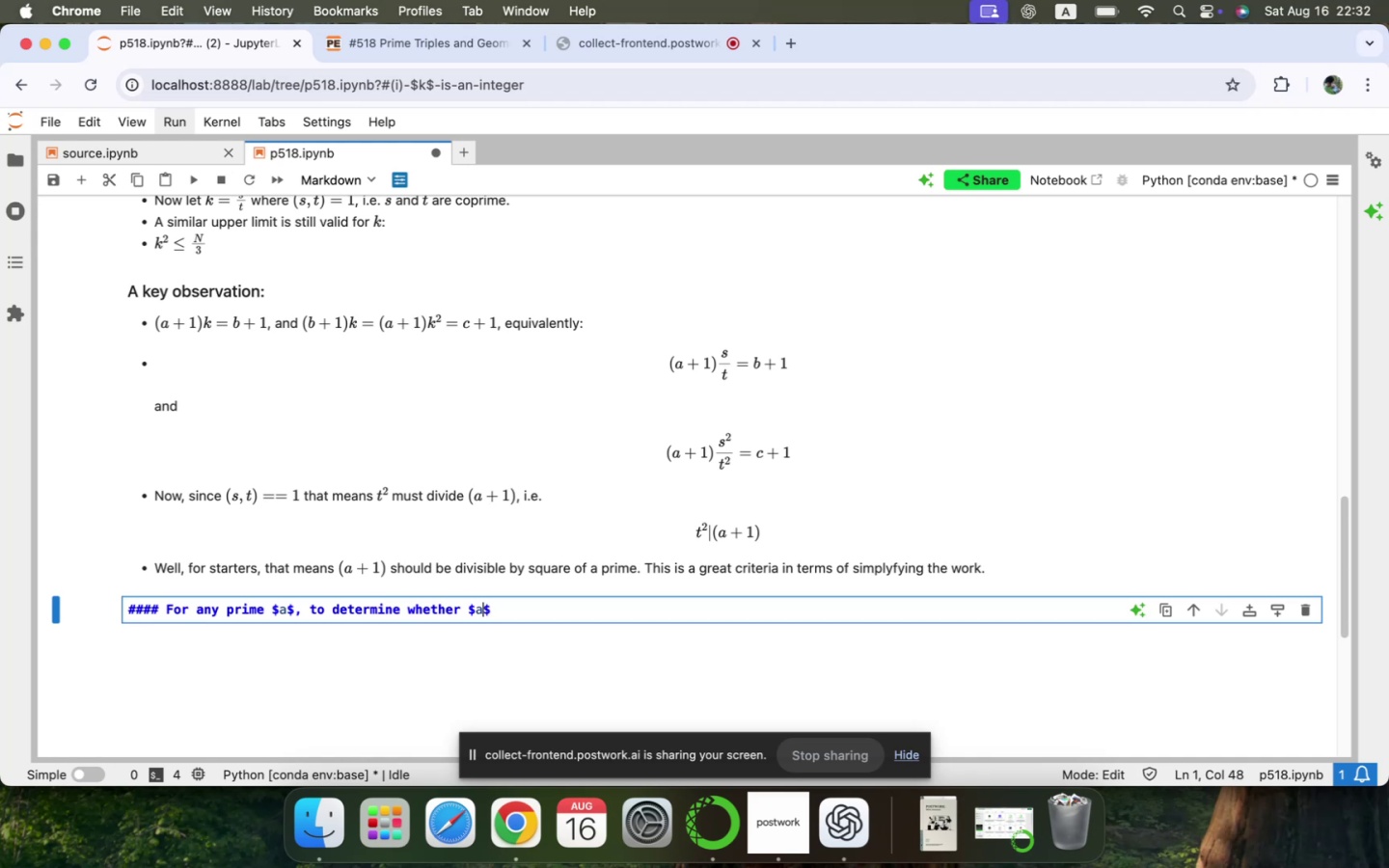 
key(ArrowRight)
 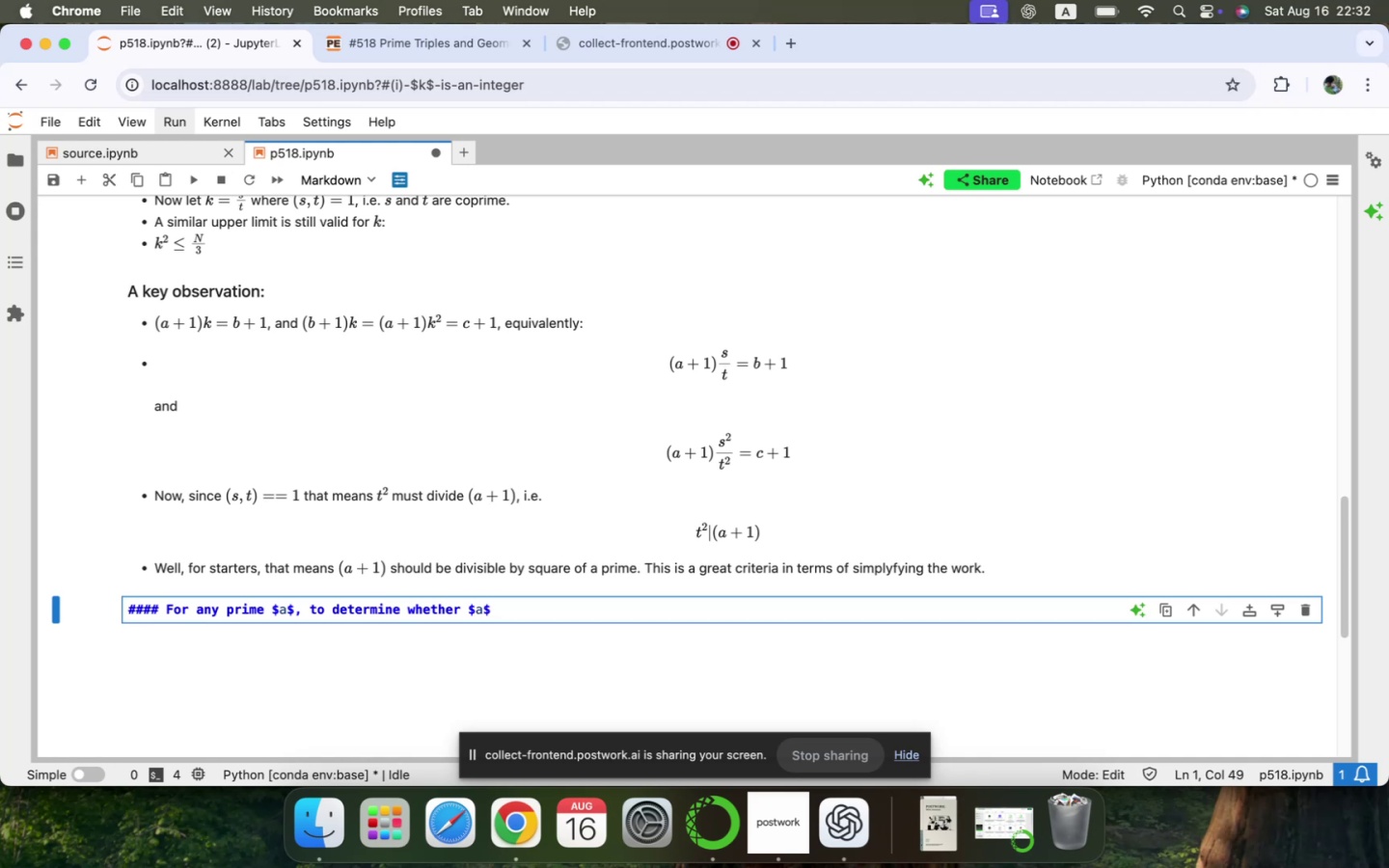 
type( is divisible by a )
 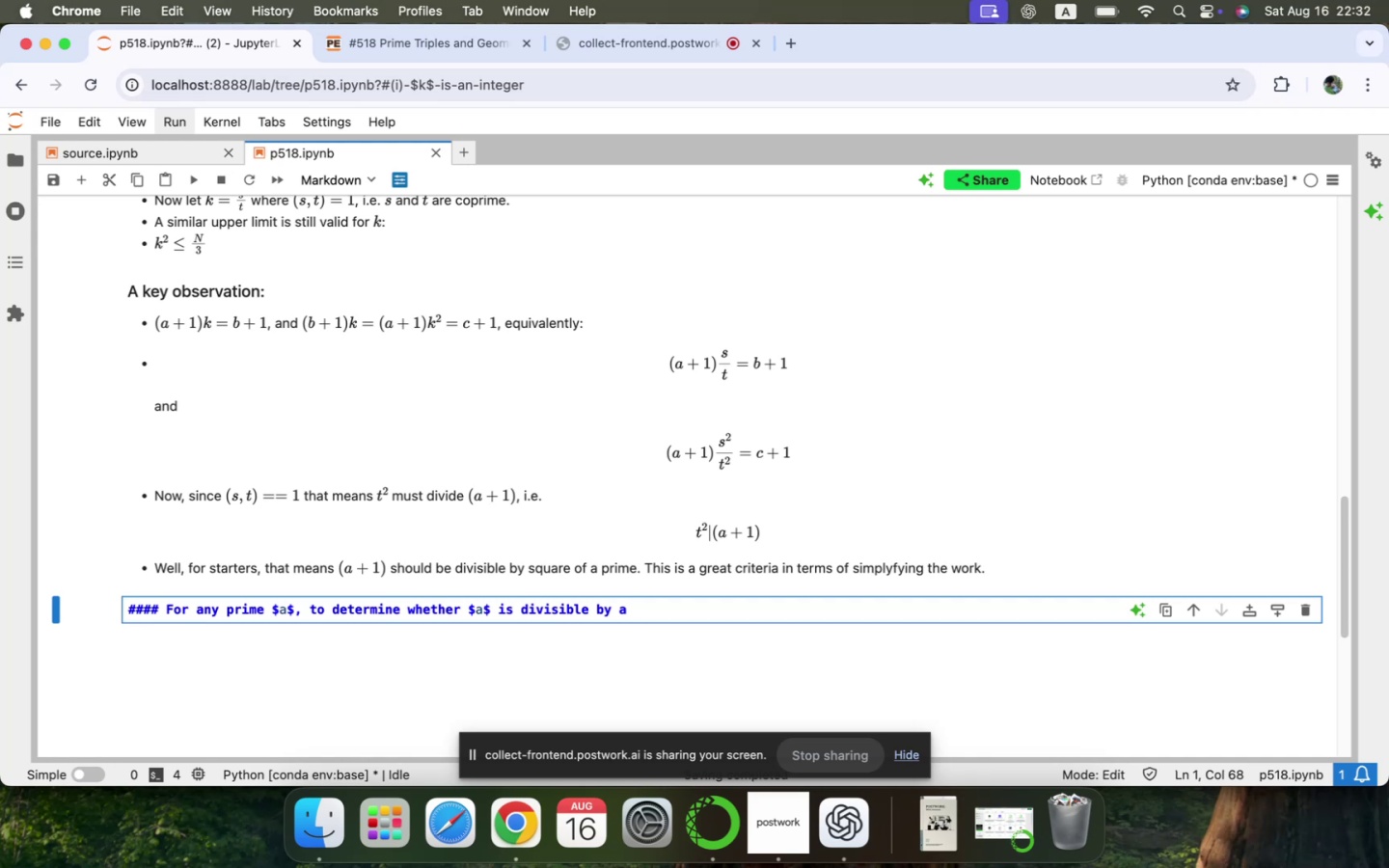 
wait(15.31)
 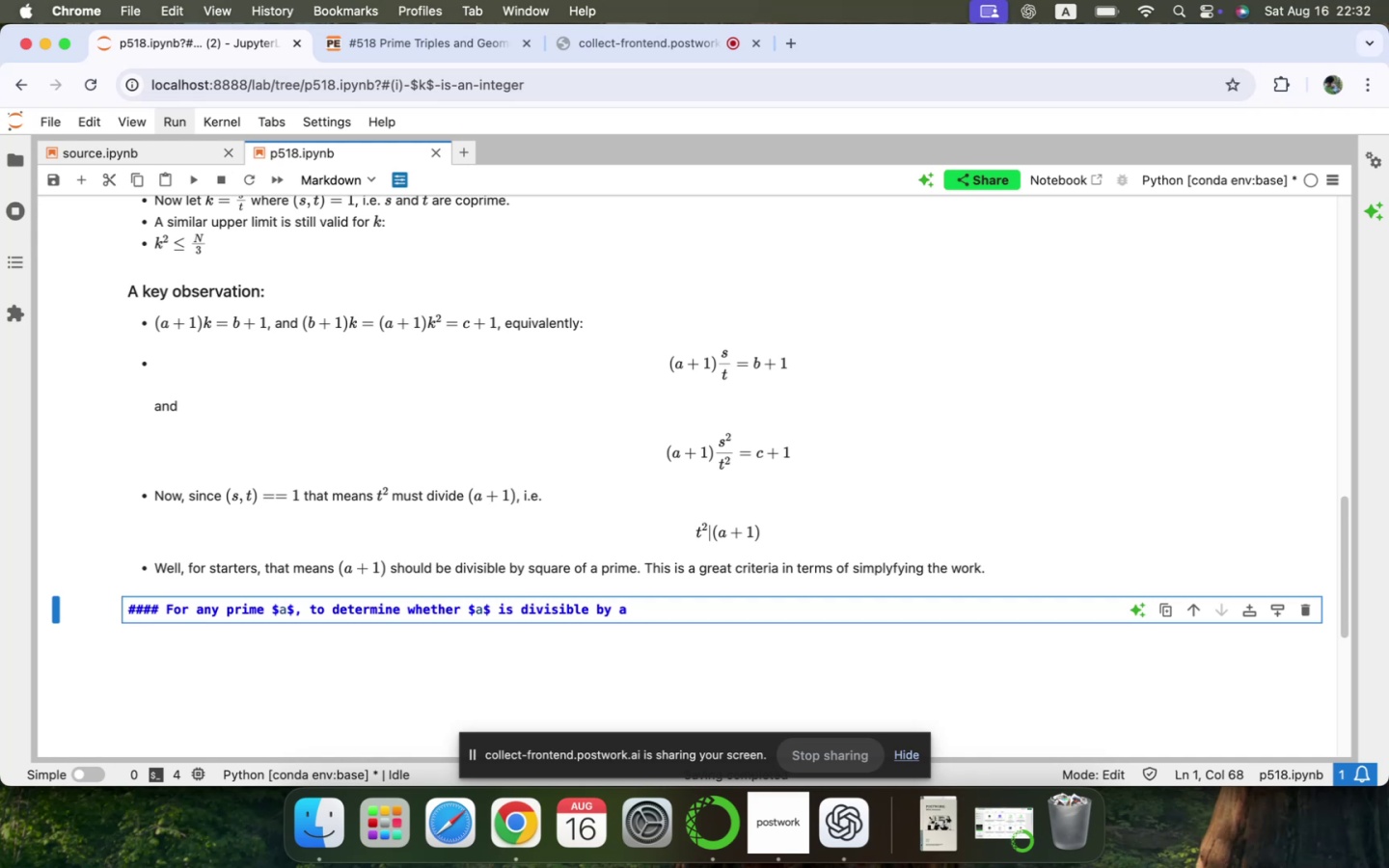 
type(perfect square, we may need a f)
key(Backspace)
type(prime factorization function)
 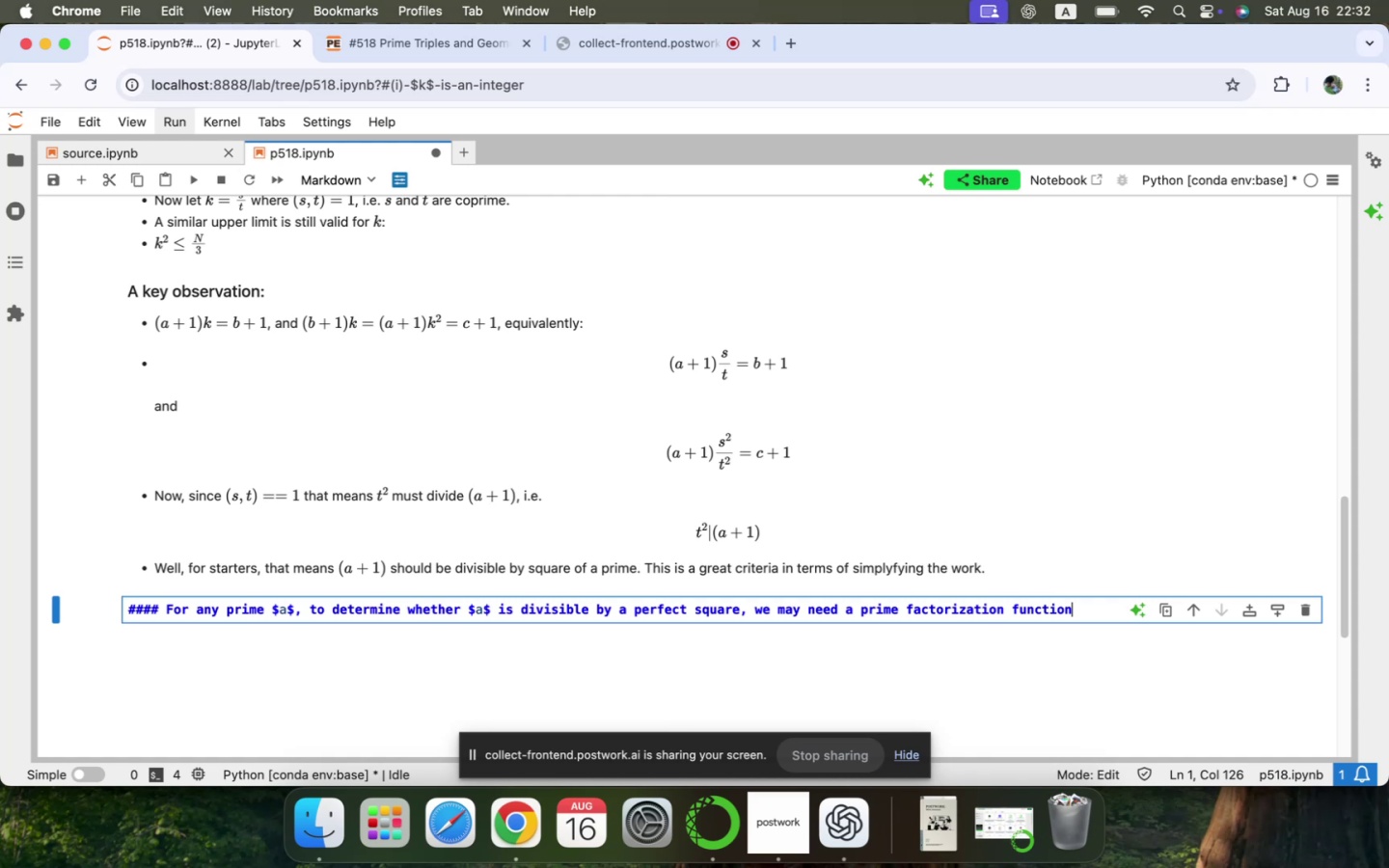 
key(Shift+Enter)
 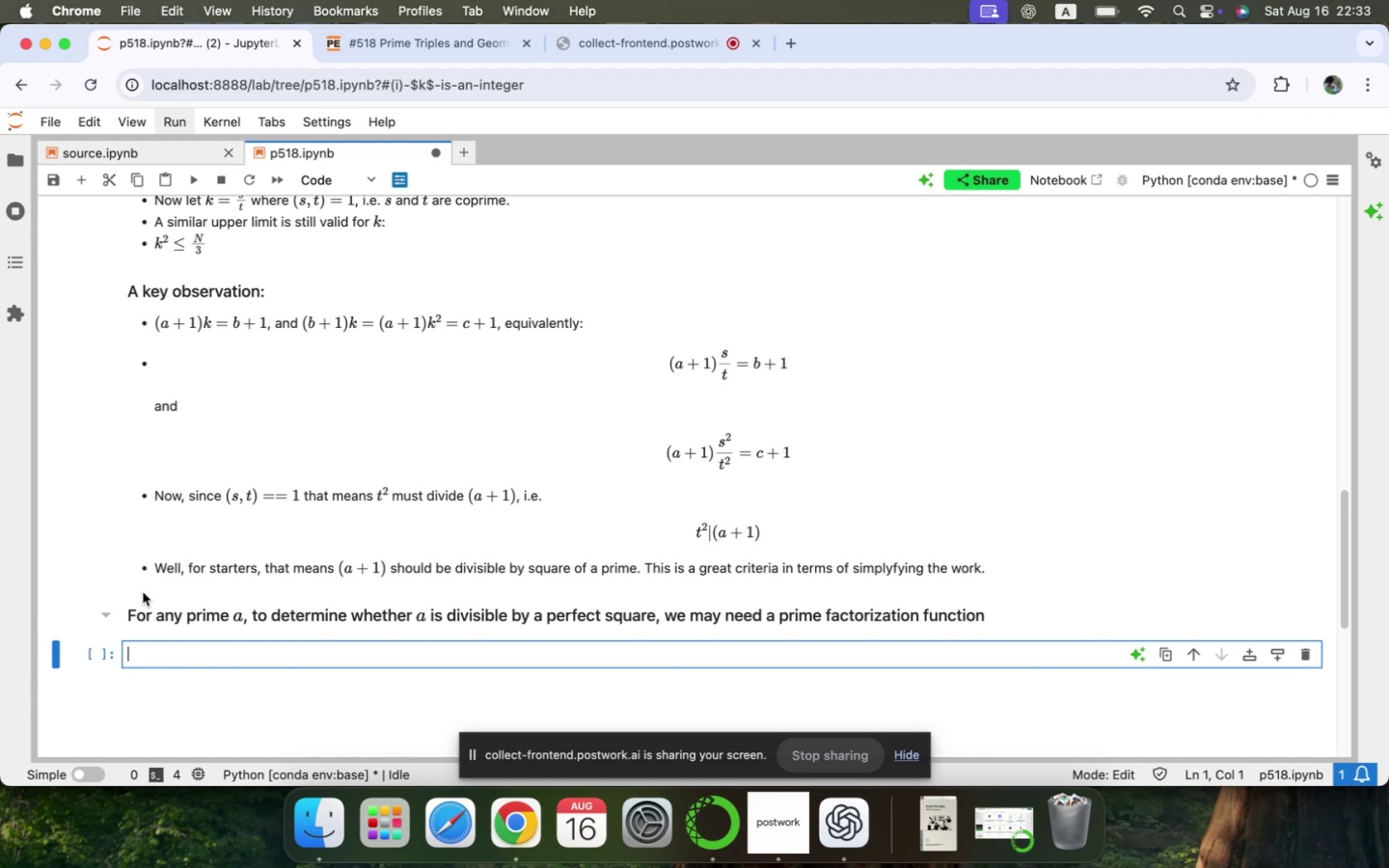 
wait(14.97)
 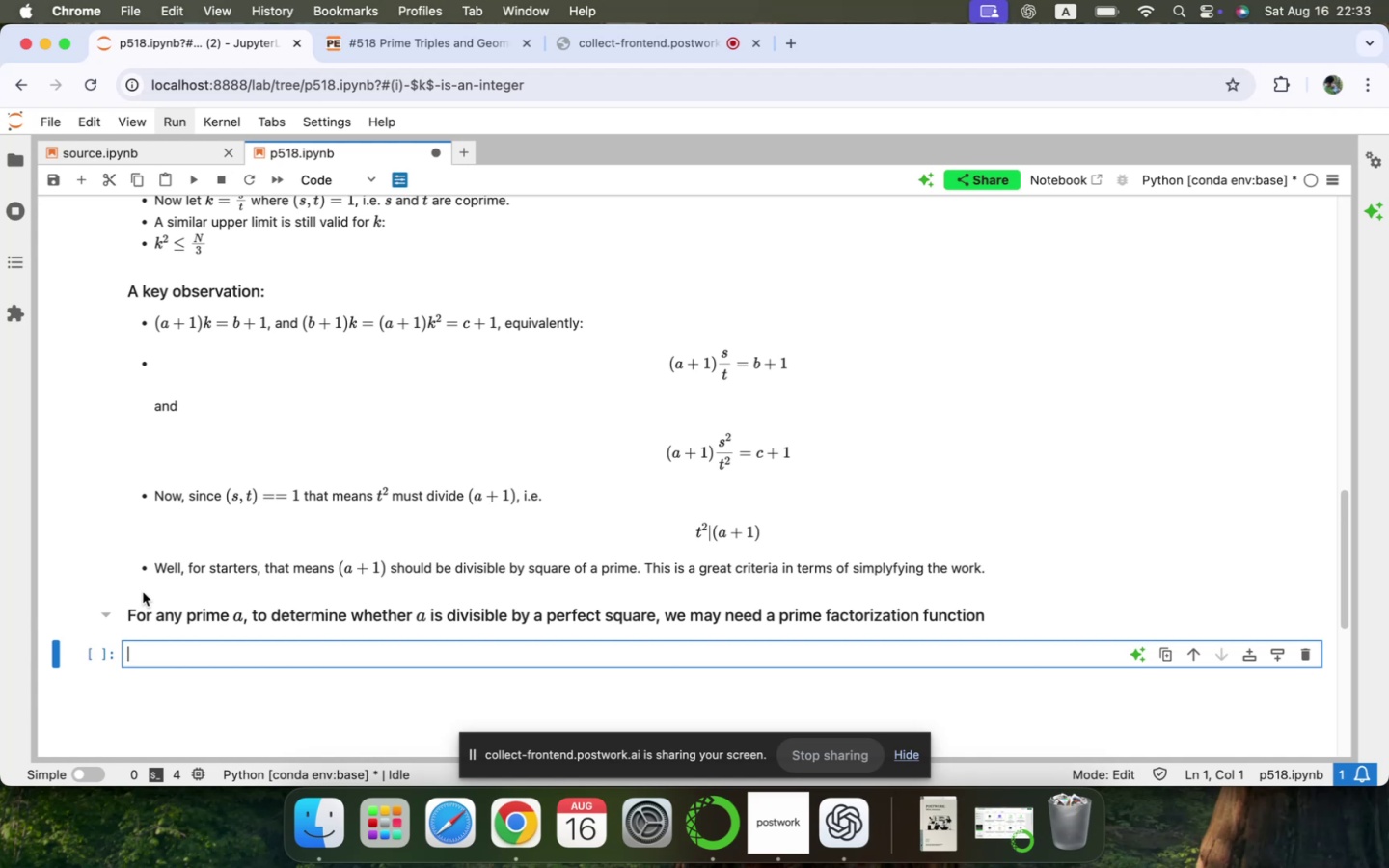 
left_click([836, 825])
 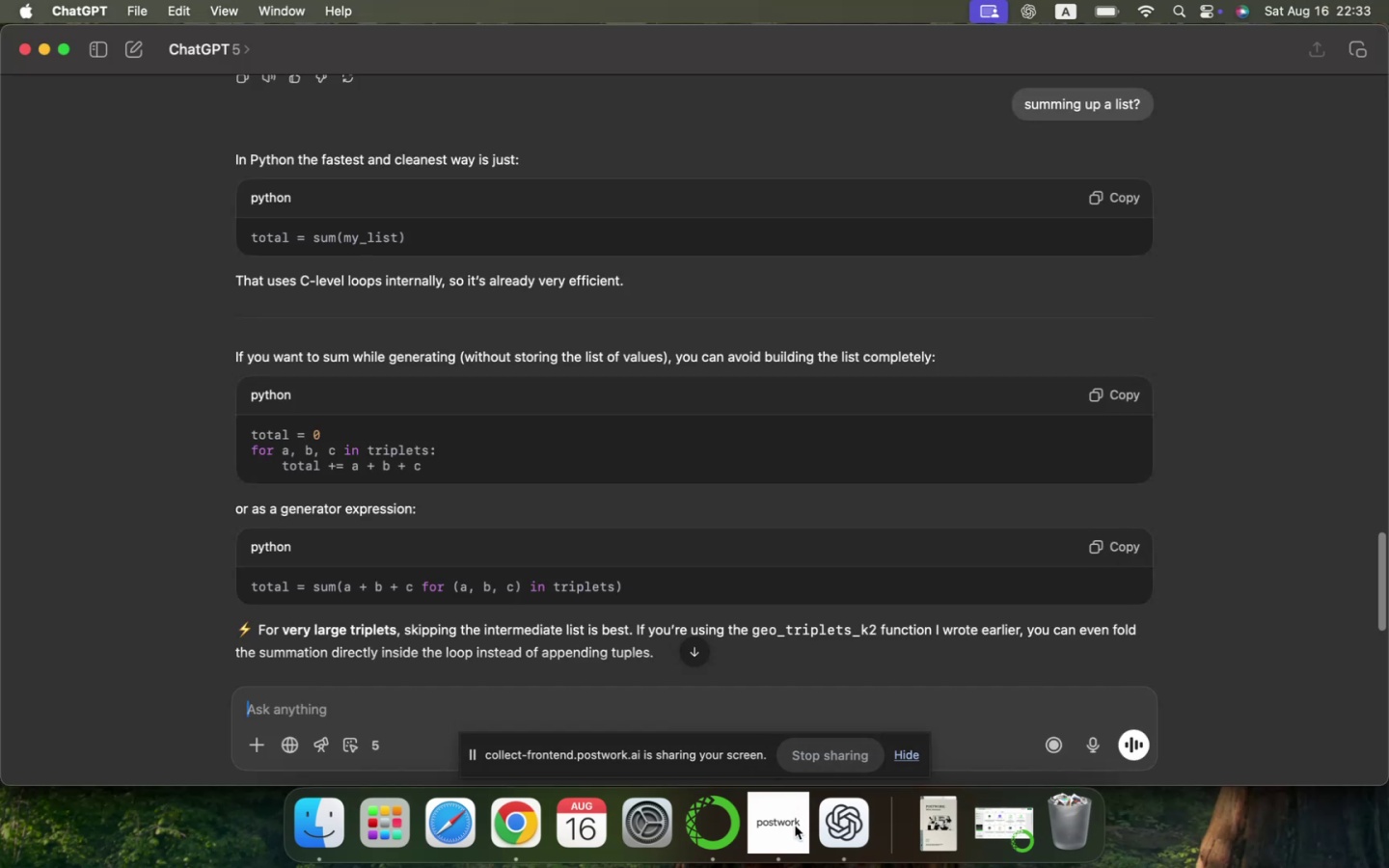 
scroll: coordinate [666, 556], scroll_direction: down, amount: 187.0
 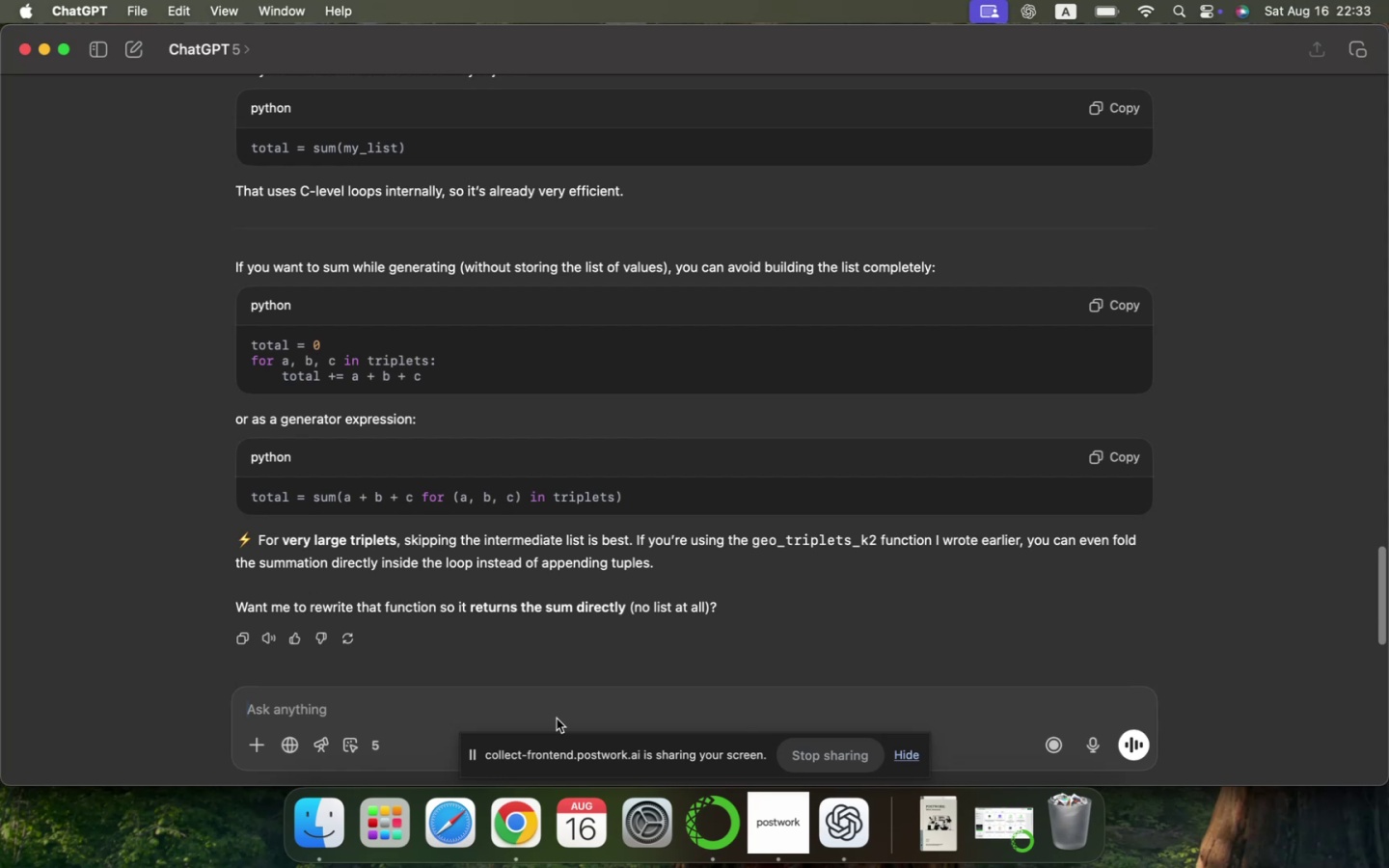 
wait(5.33)
 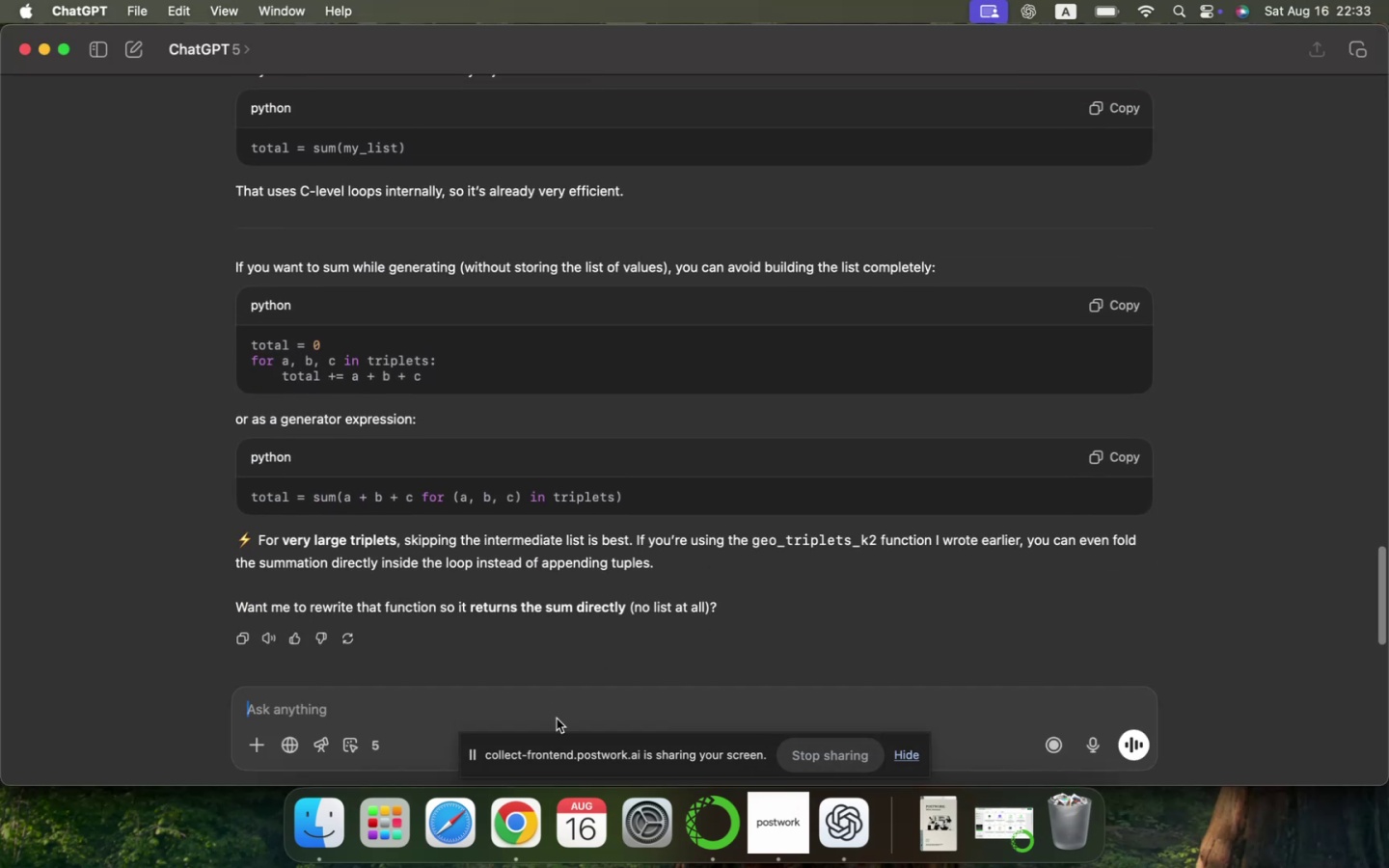 
type(I need to pr is my list of primes up tp )
key(Backspace)
key(Backspace)
type(o N.)
 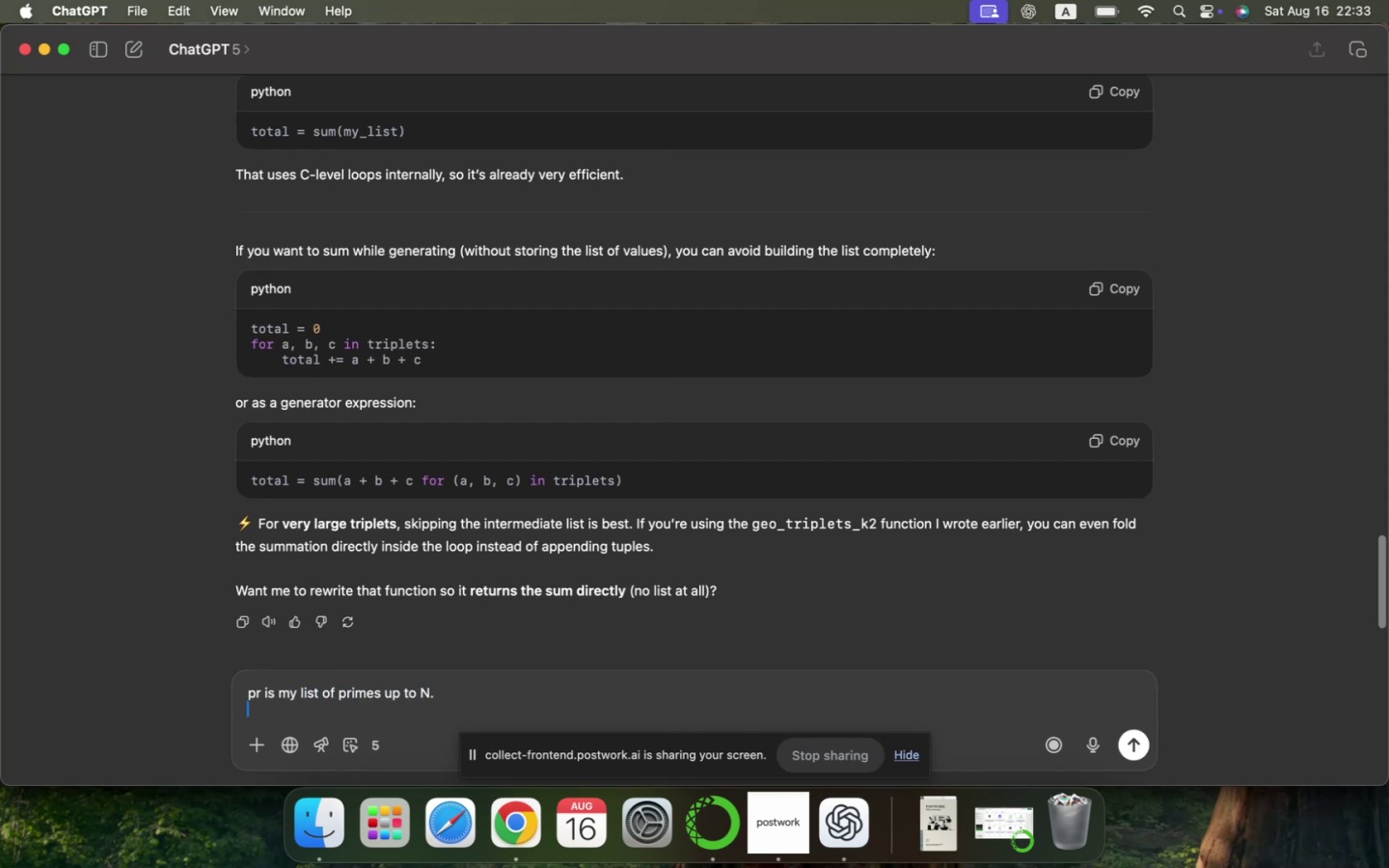 
key(Shift+Enter)
 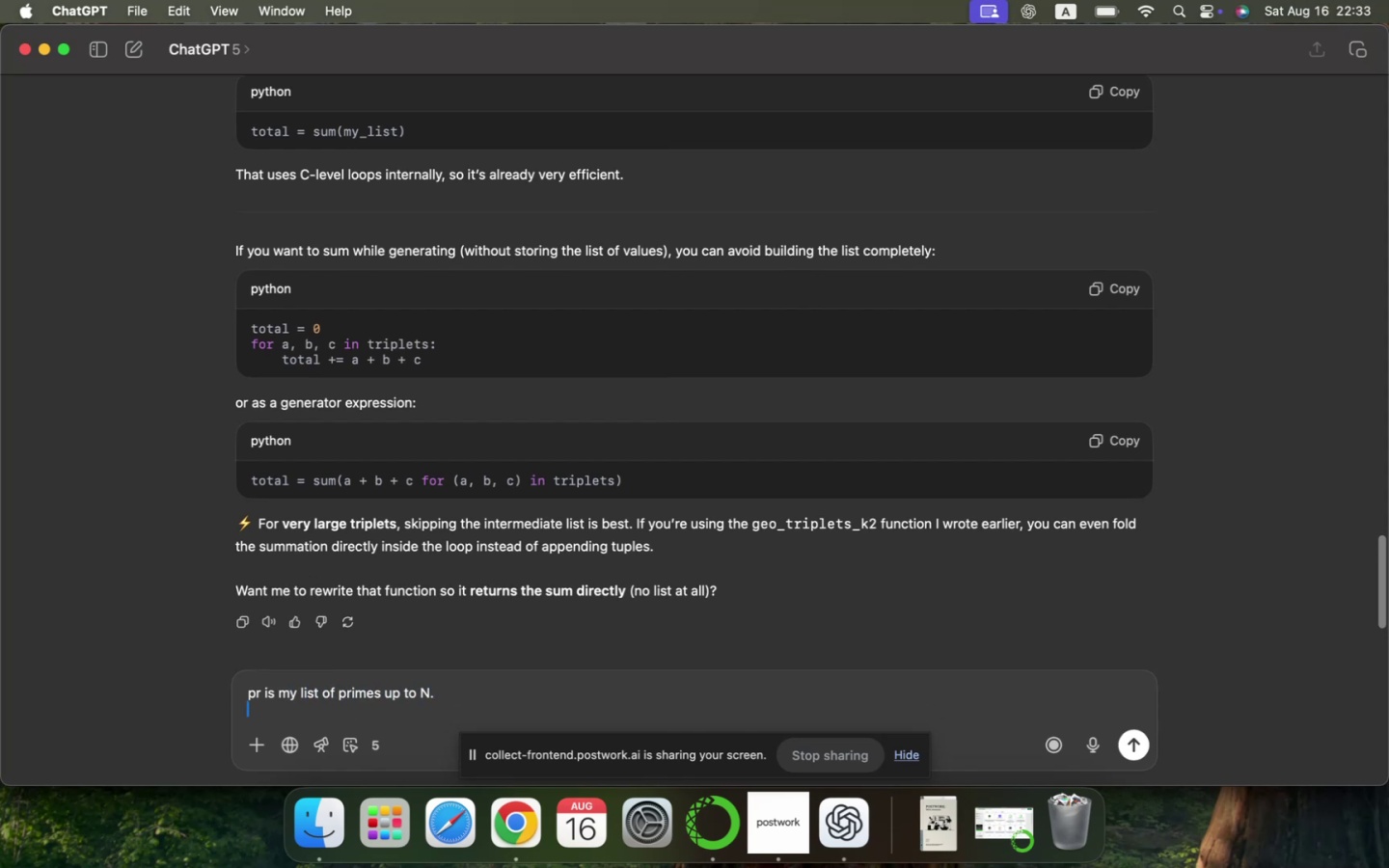 
type(Now I nen)
key(Backspace)
key(Backspace)
type(eed a fuc)
key(Backspace)
type(nction that rp)
key(Backspace)
key(Backspace)
type(does prime factorization)
 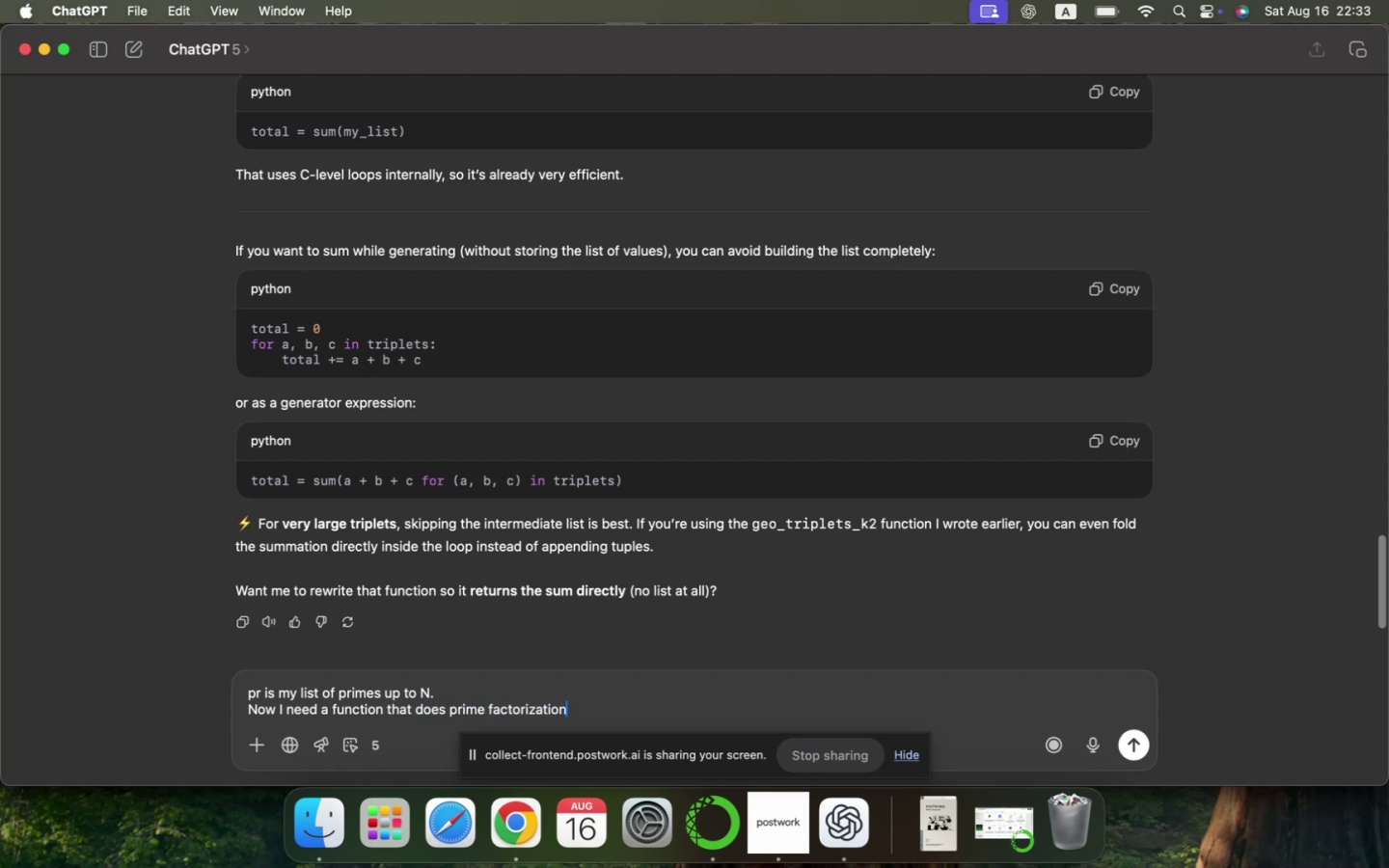 
wait(9.52)
 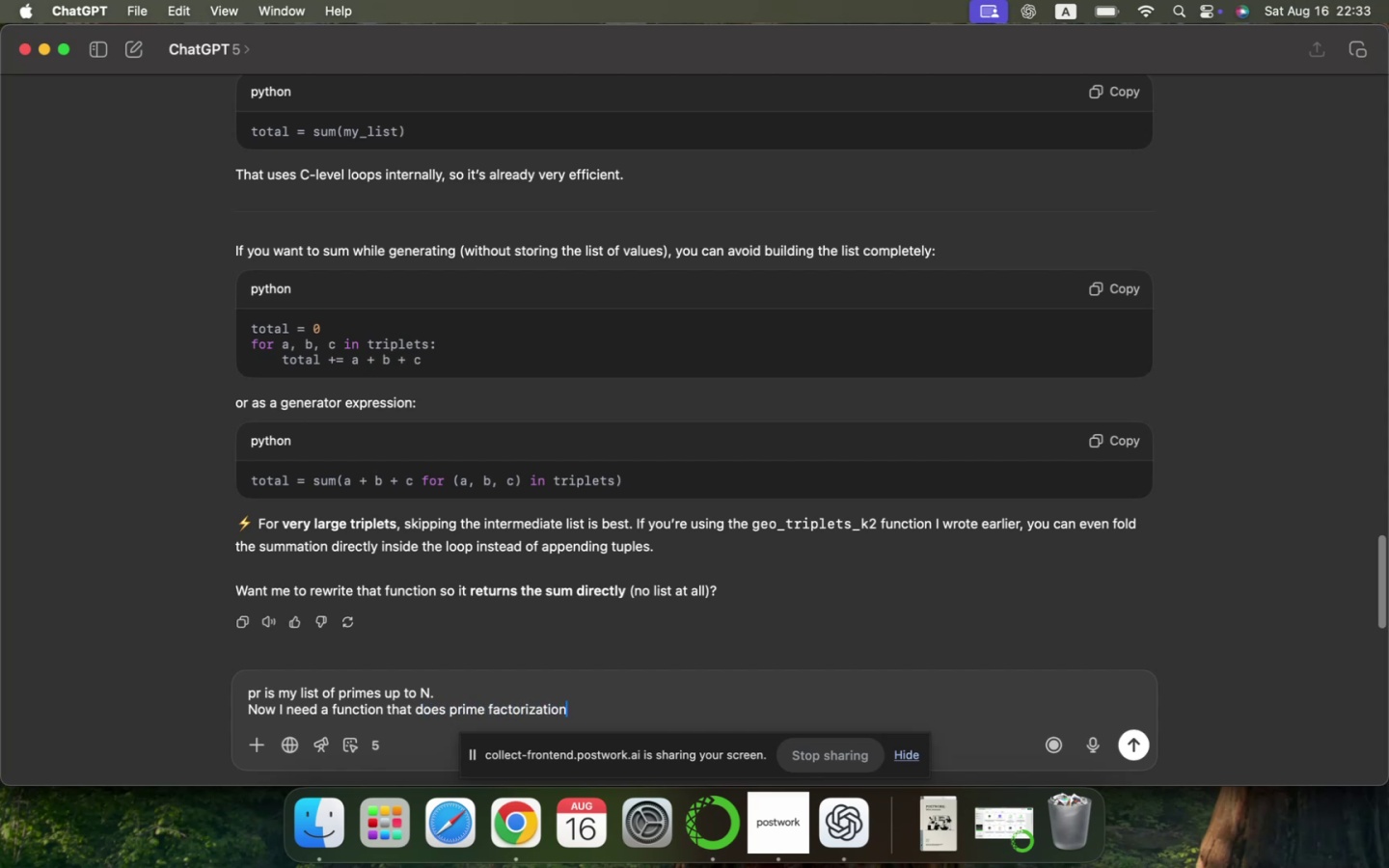 
type(, it should)
key(Backspace)
key(Backspace)
key(Backspace)
key(Backspace)
key(Backspace)
key(Backspace)
key(Backspace)
key(Backspace)
key(Backspace)
type( out po)
key(Backspace)
type(ut should be something like this:)
 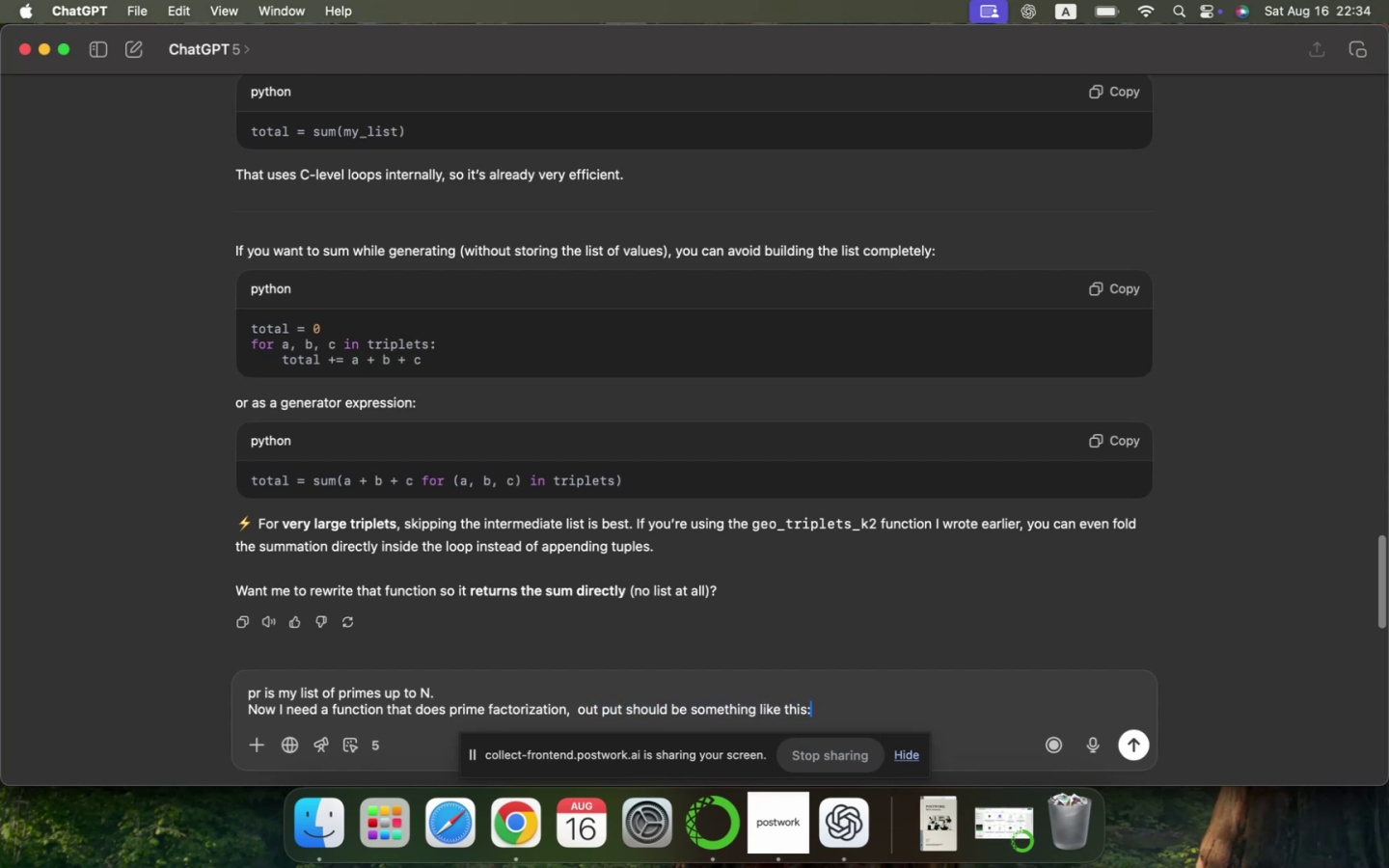 
key(Shift+Enter)
 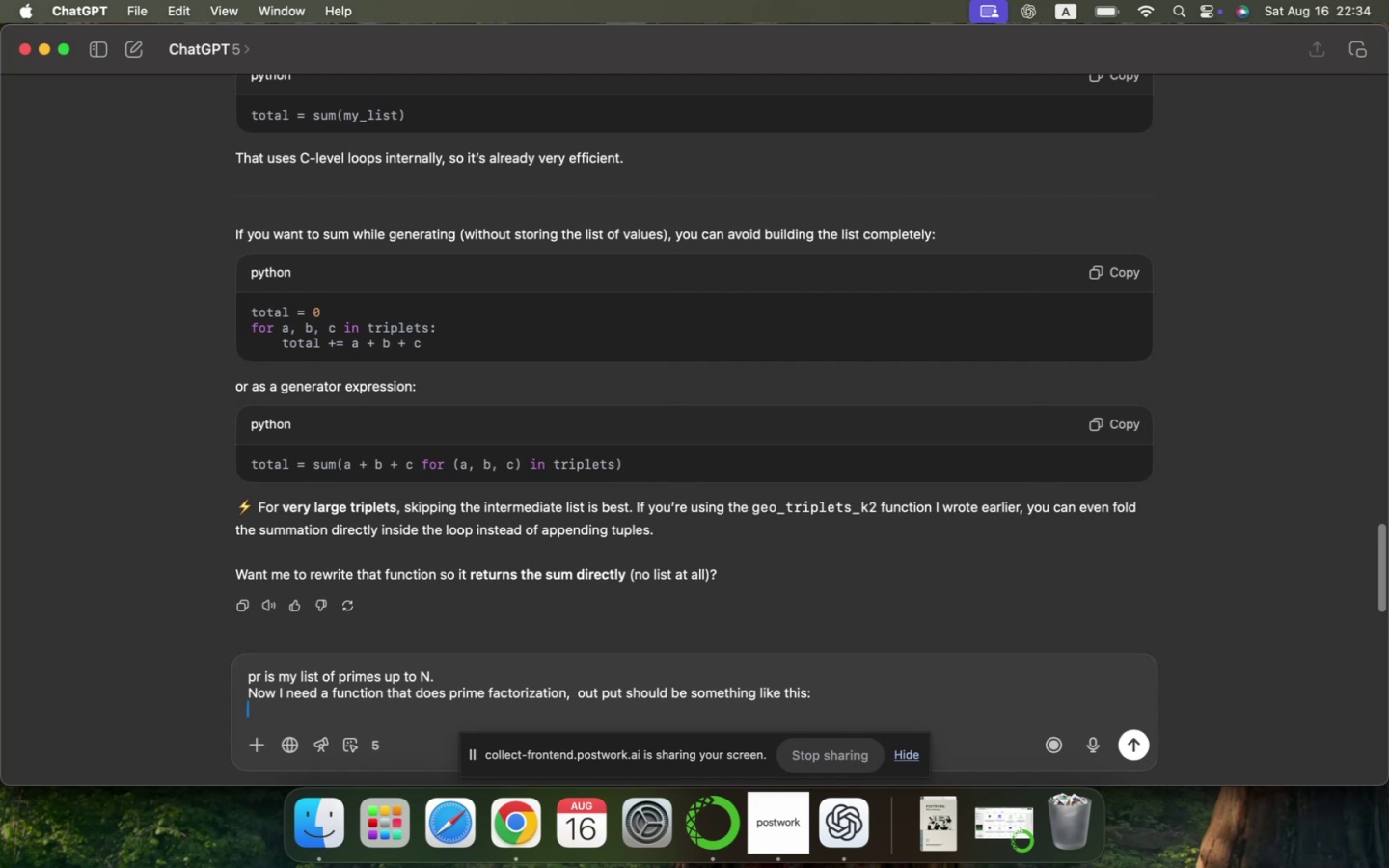 
hold_key(key=ShiftLeft, duration=0.71)
 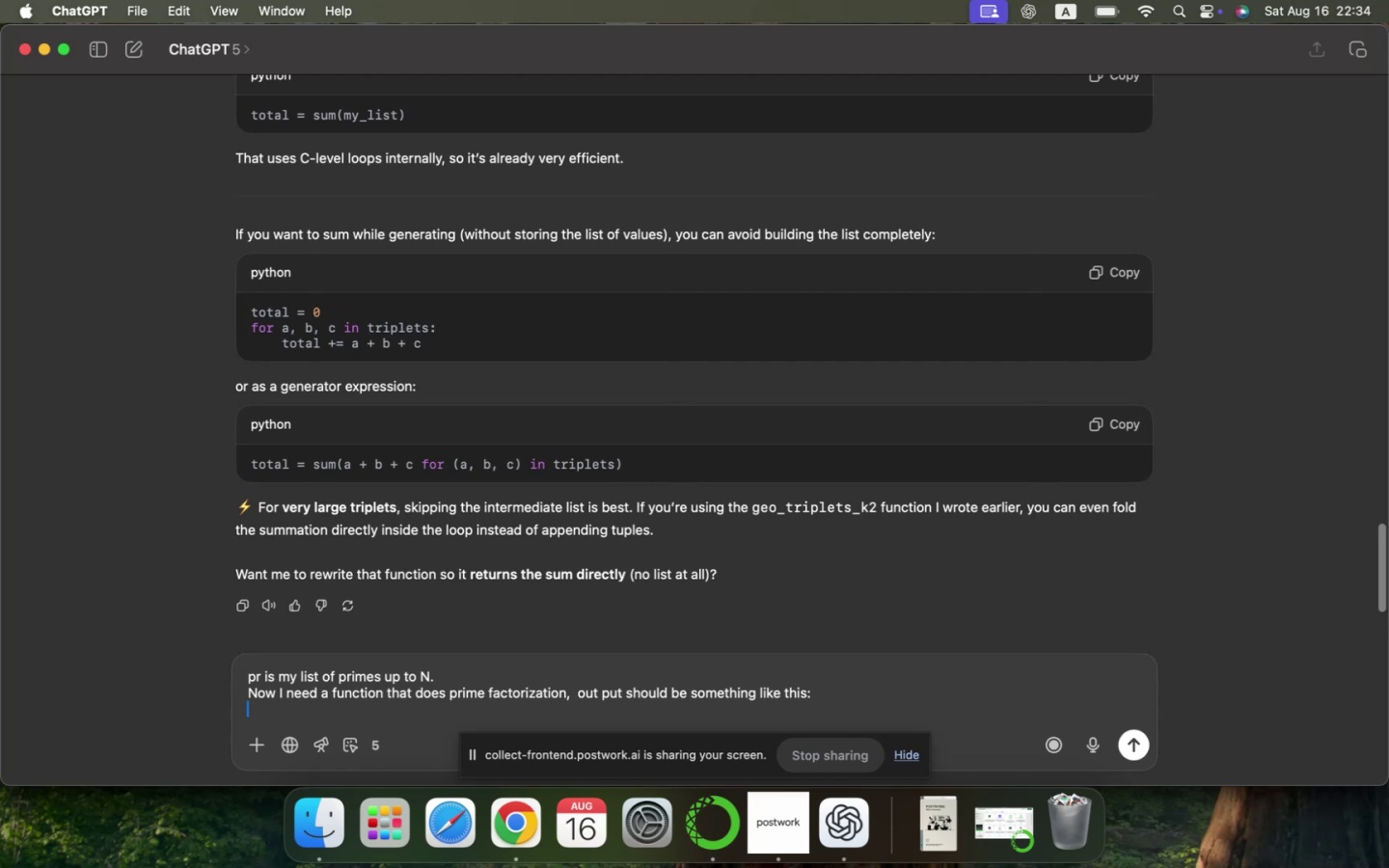 
hold_key(key=ShiftLeft, duration=0.97)
 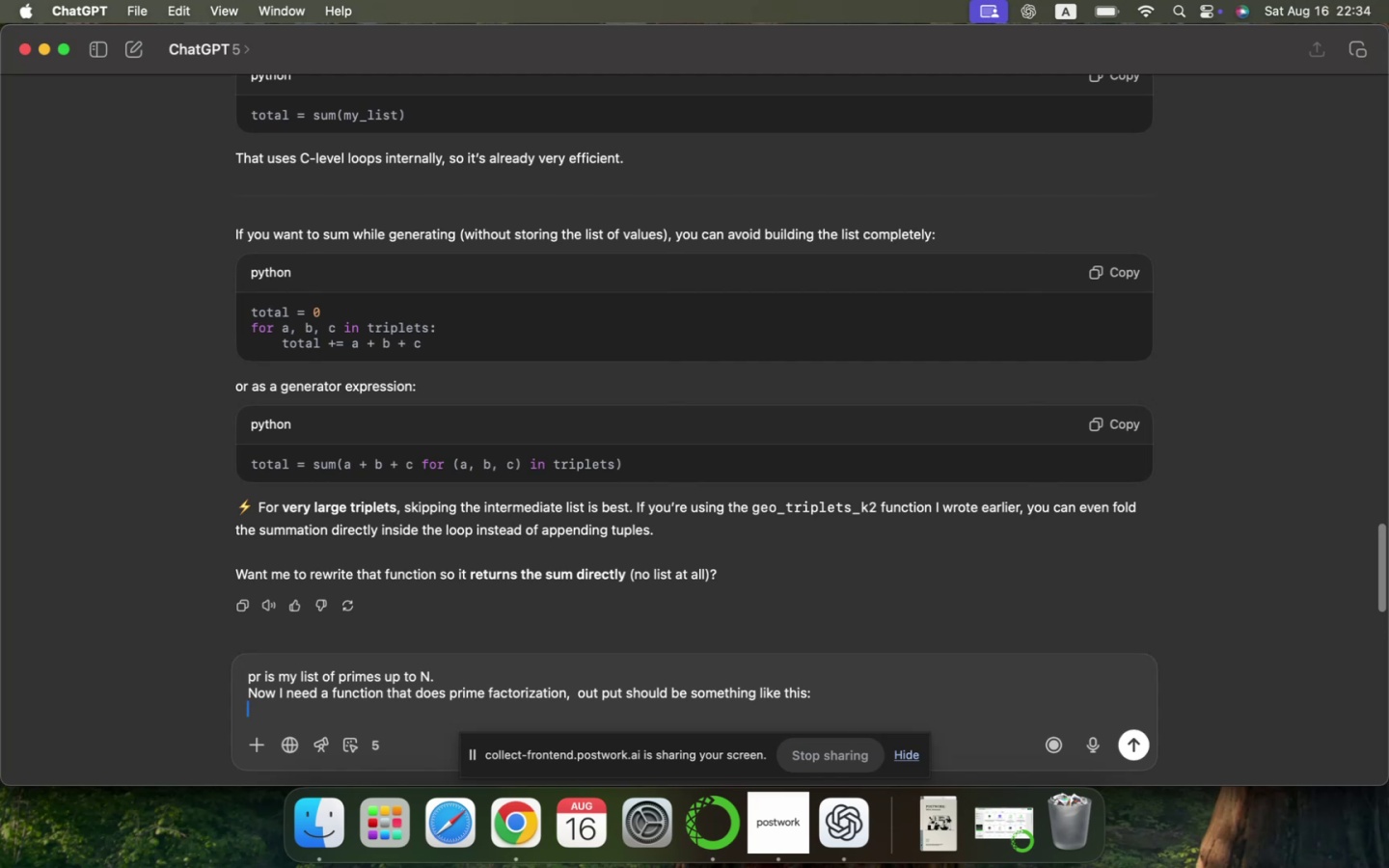 
type(pp[72)
 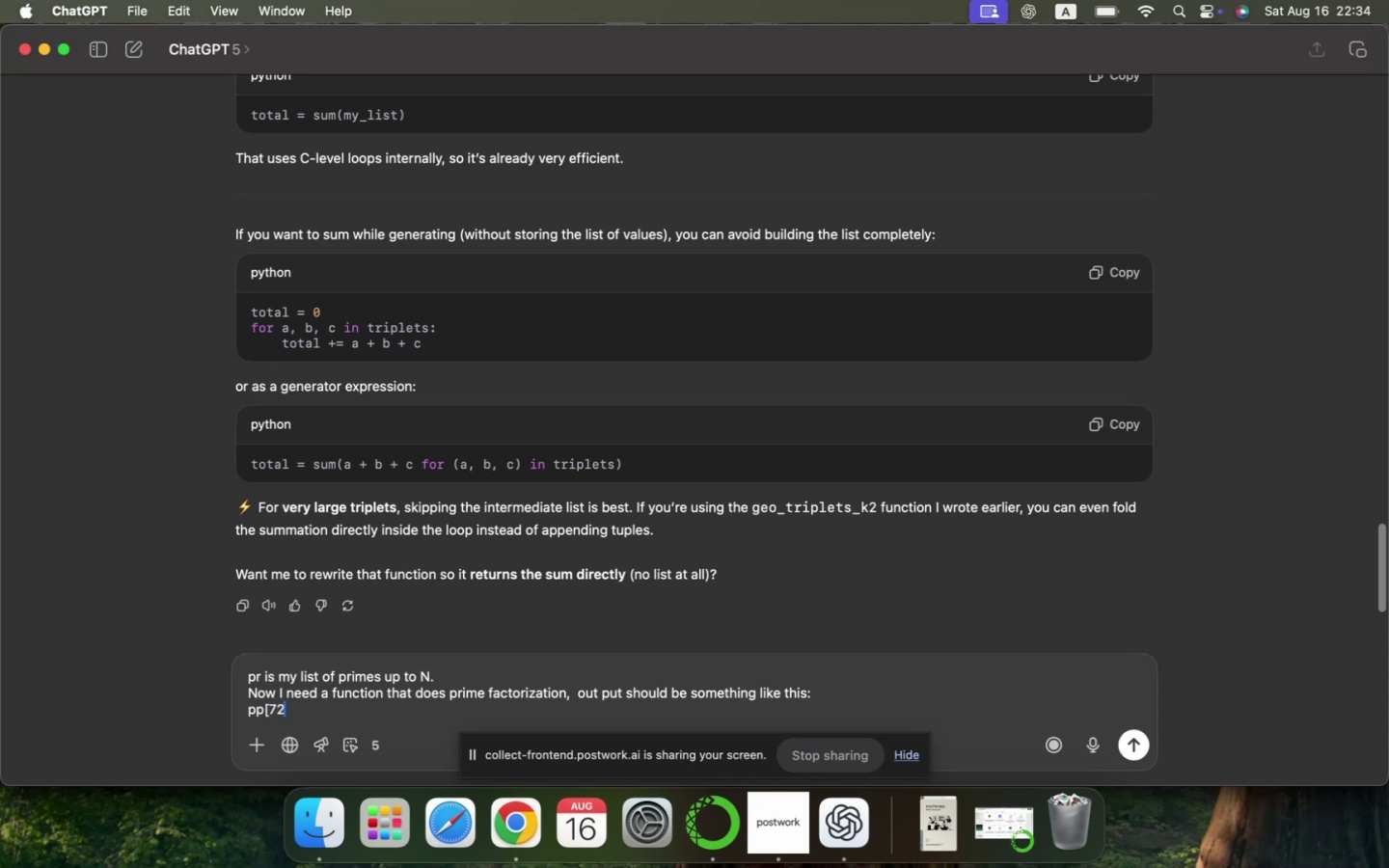 
key(ArrowRight)
 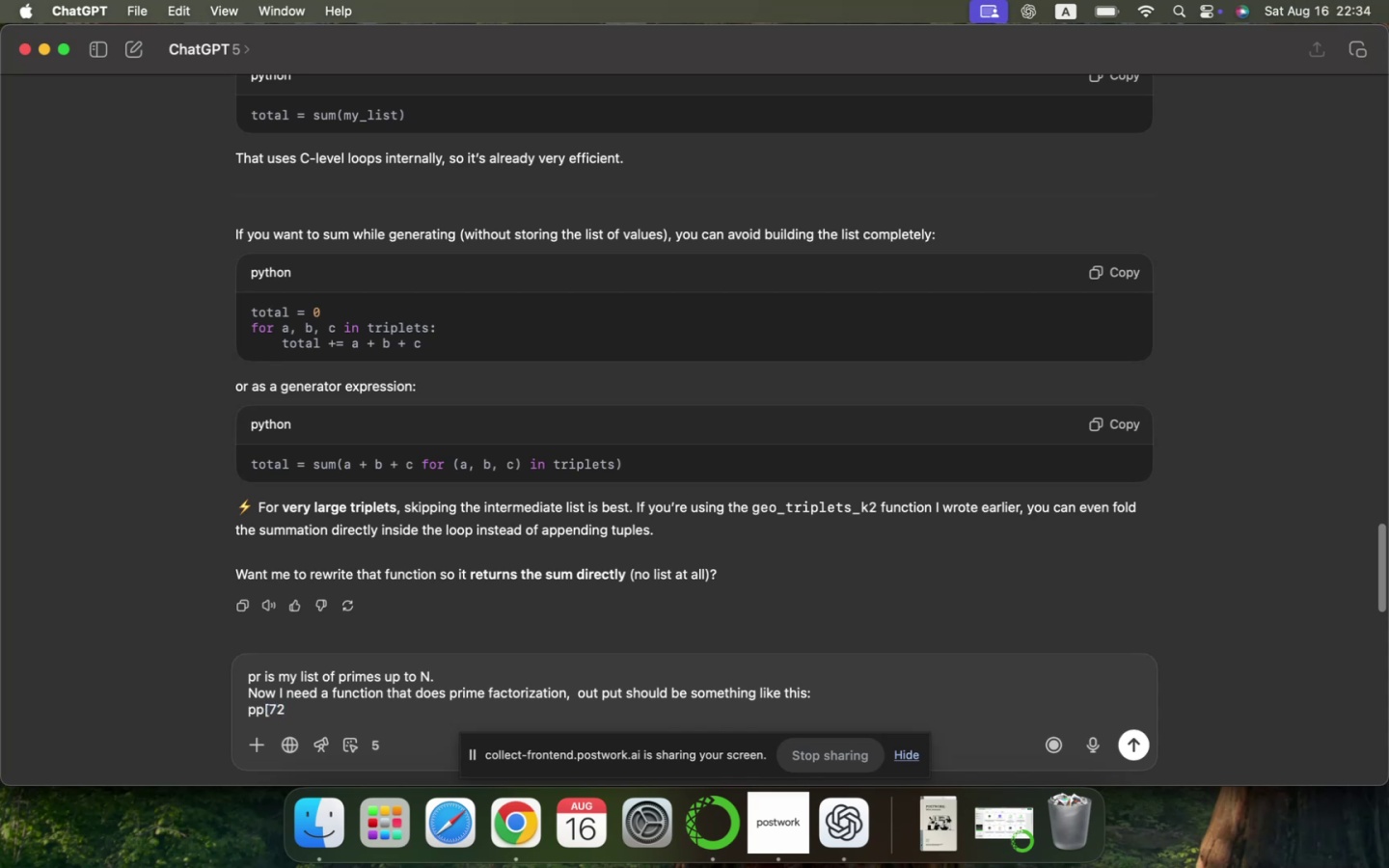 
key(BracketRight)
 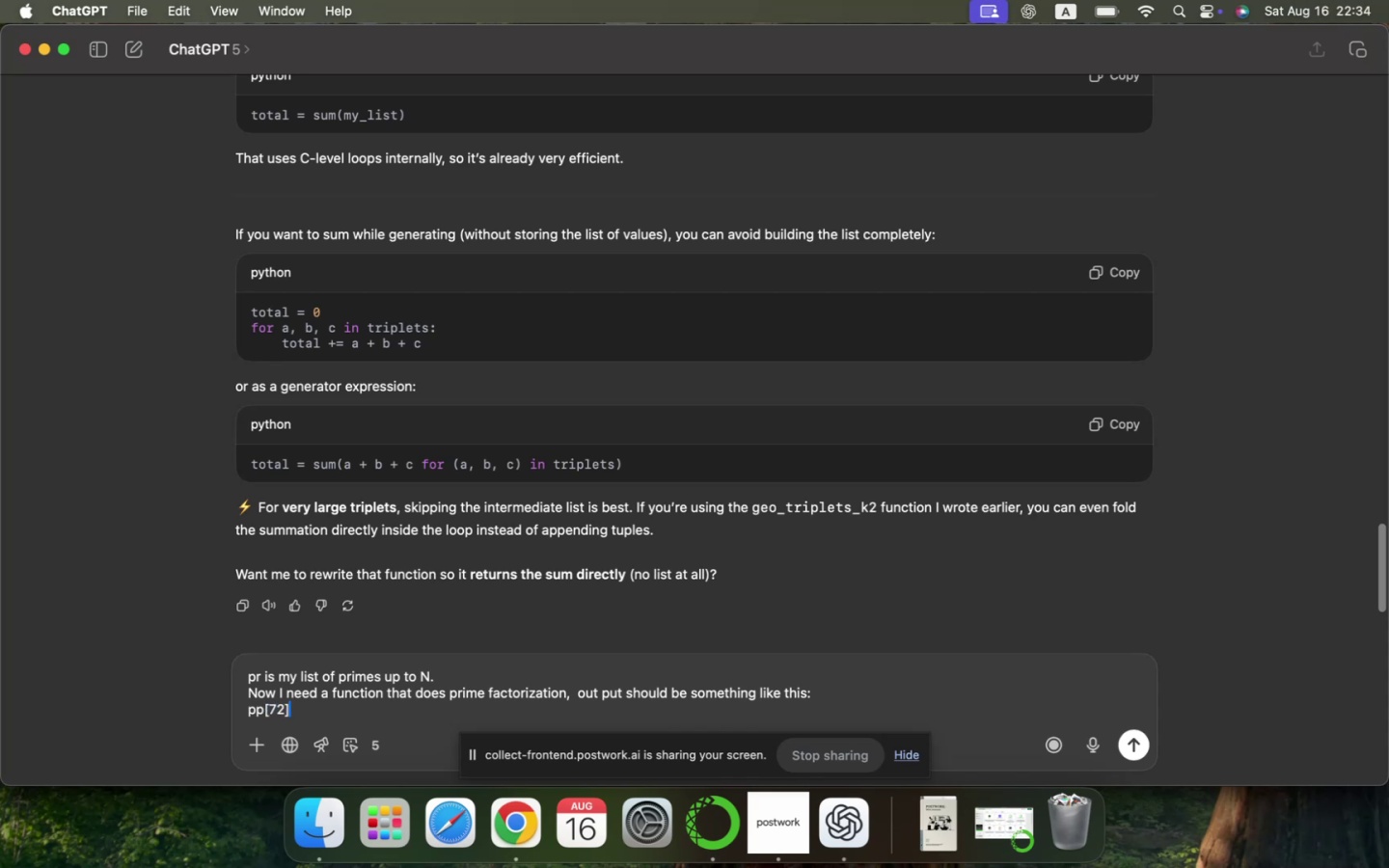 
key(Space)
 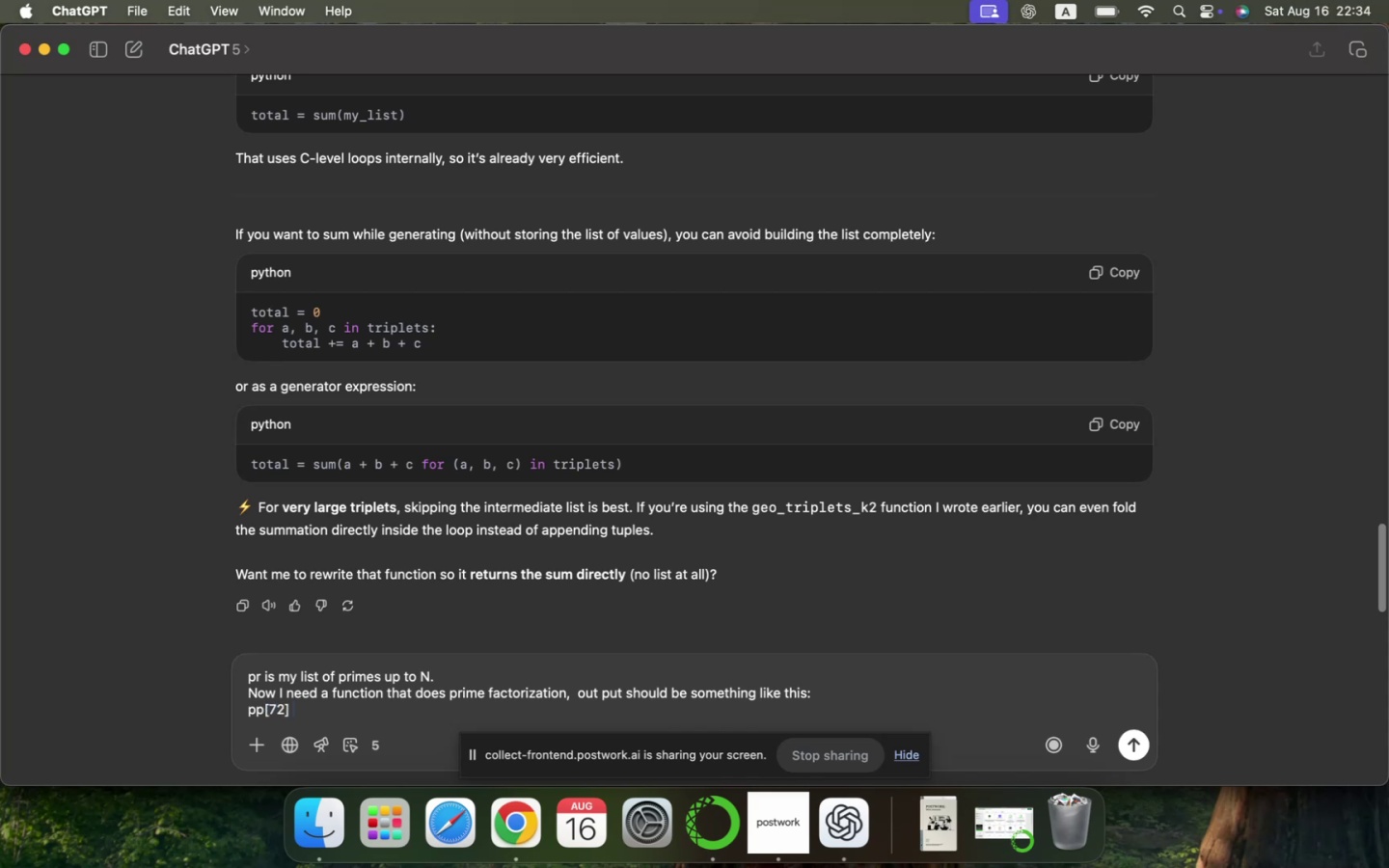 
key(BracketRight)
 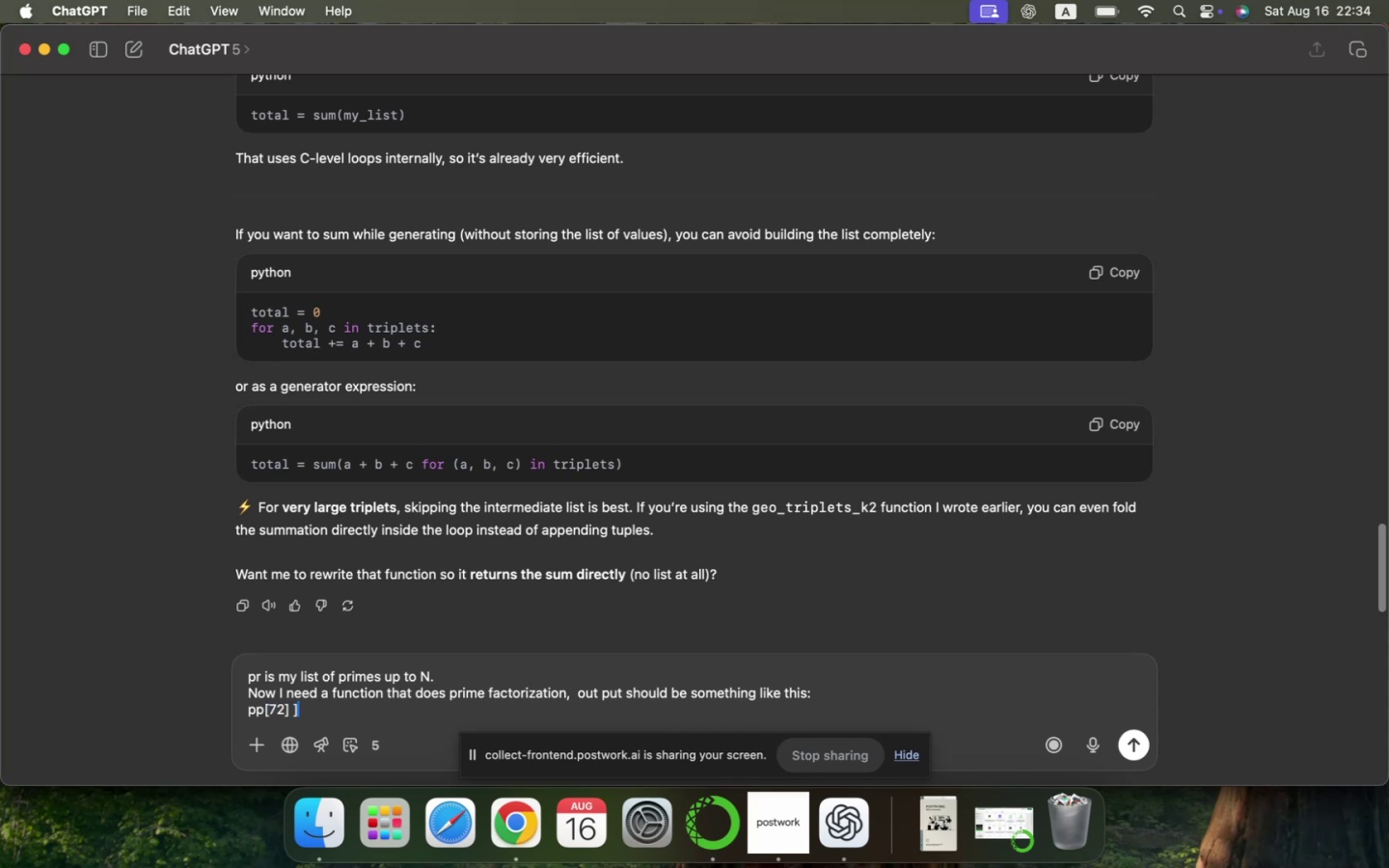 
key(Backspace)
 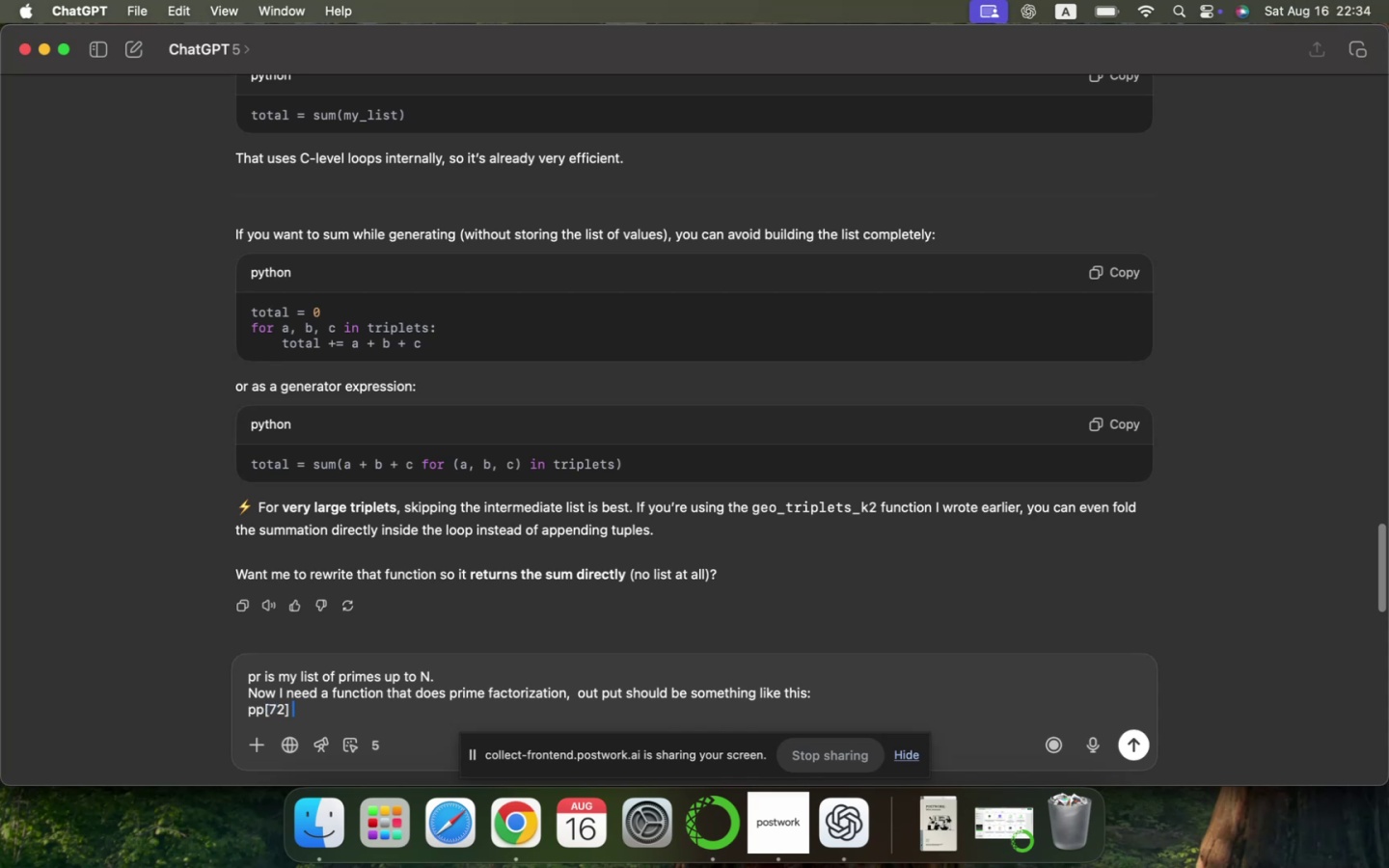 
key(Equal)
 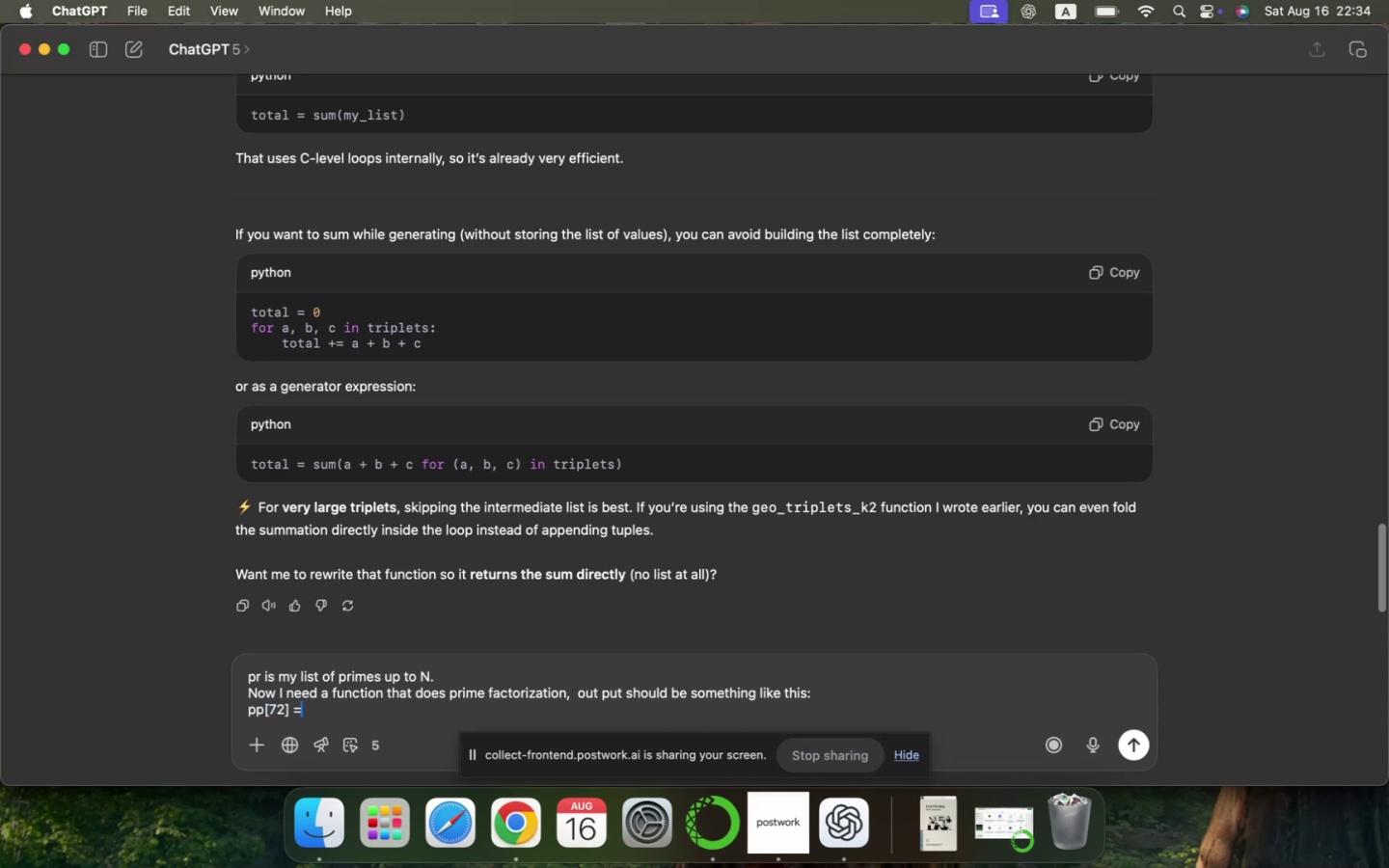 
key(Space)
 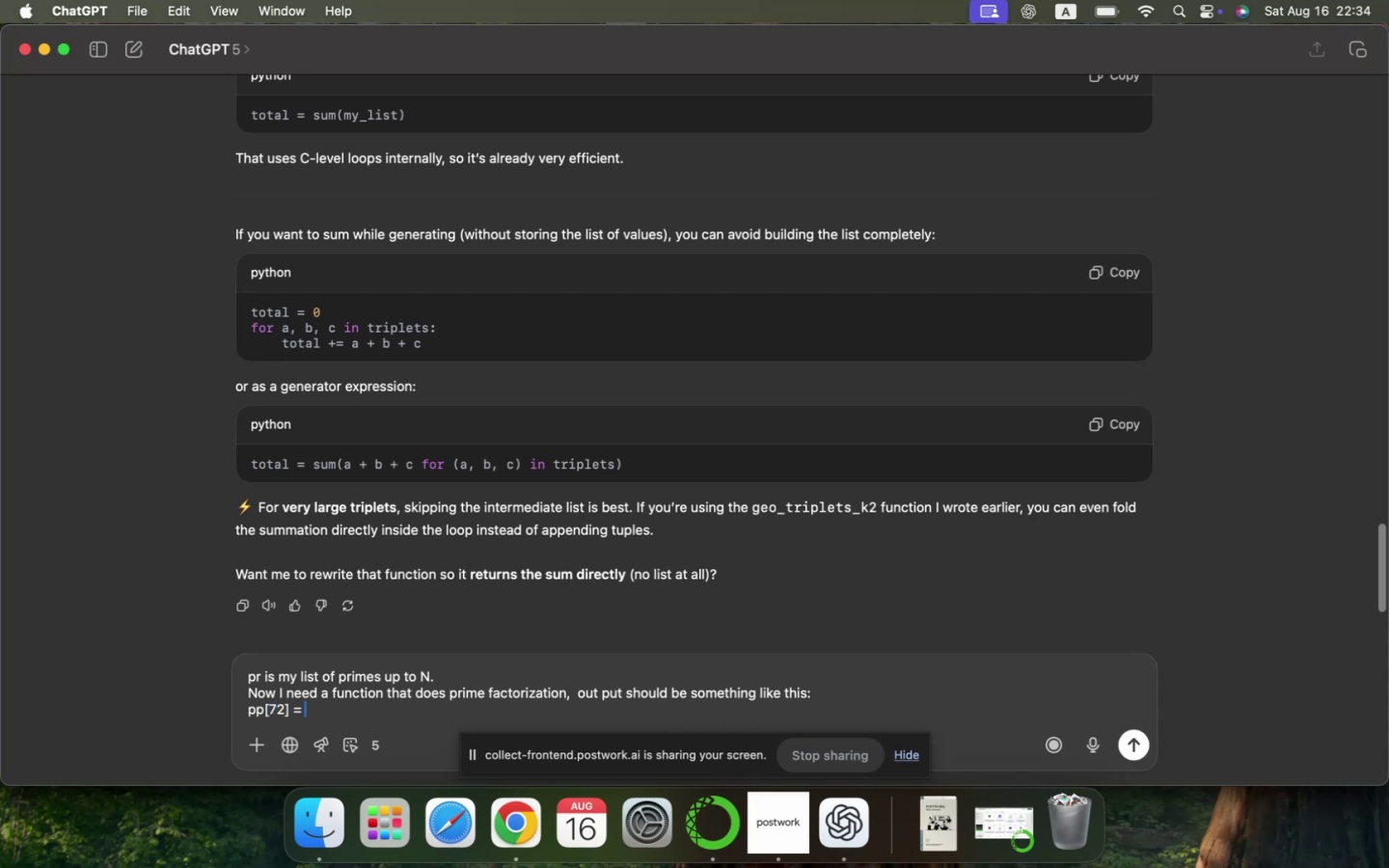 
key(BracketLeft)
 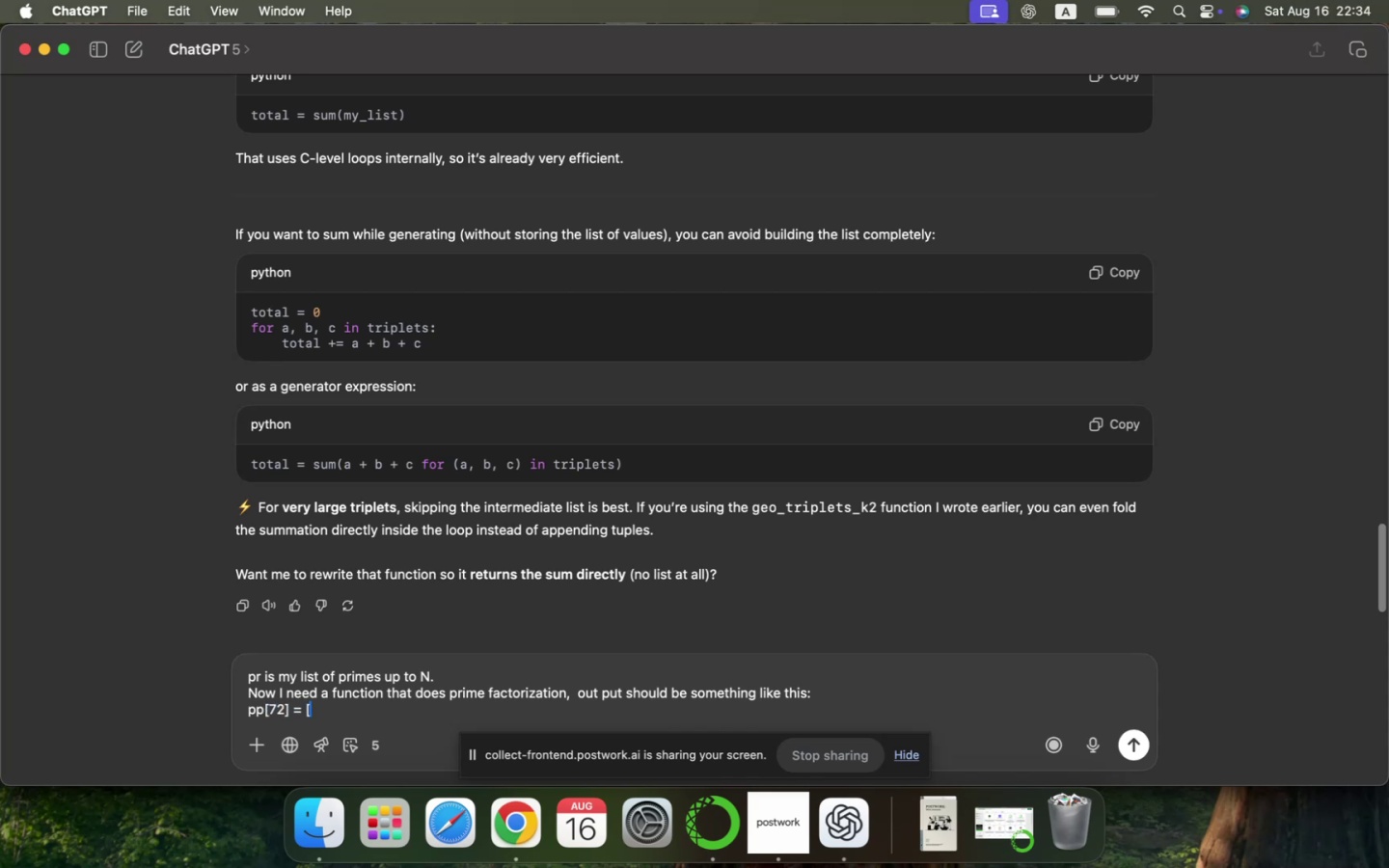 
key(BracketRight)
 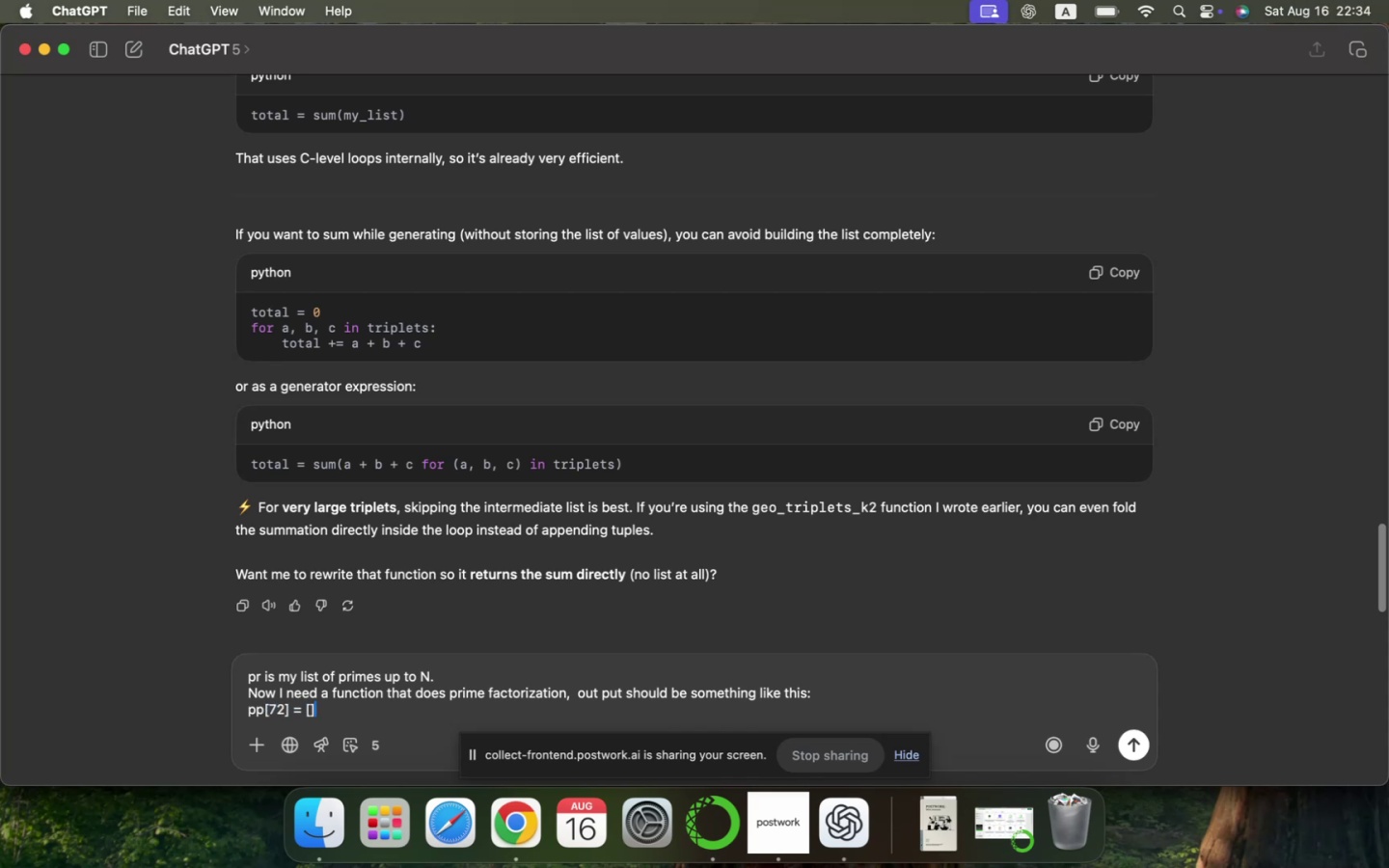 
key(ArrowLeft)
 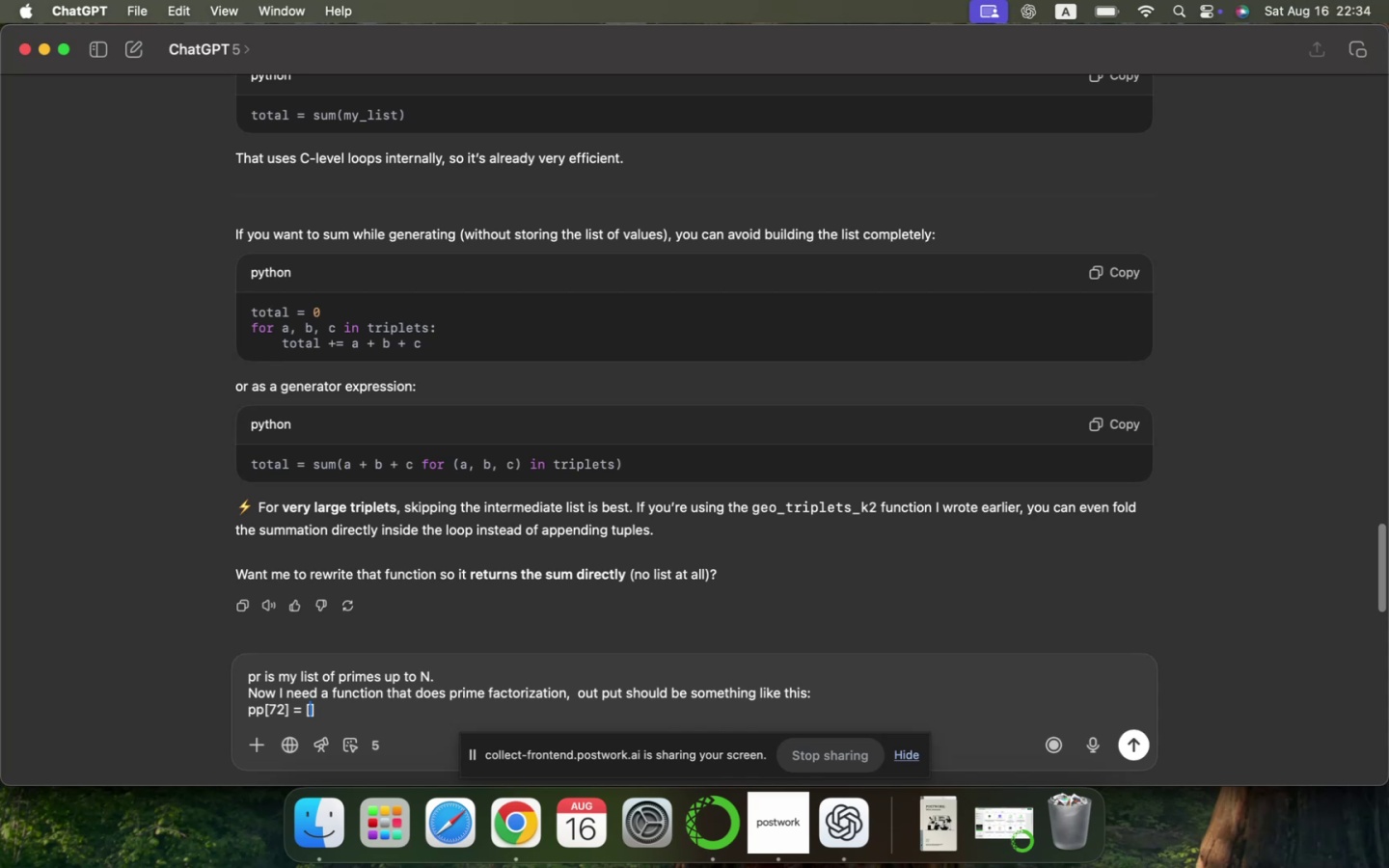 
key(Space)
 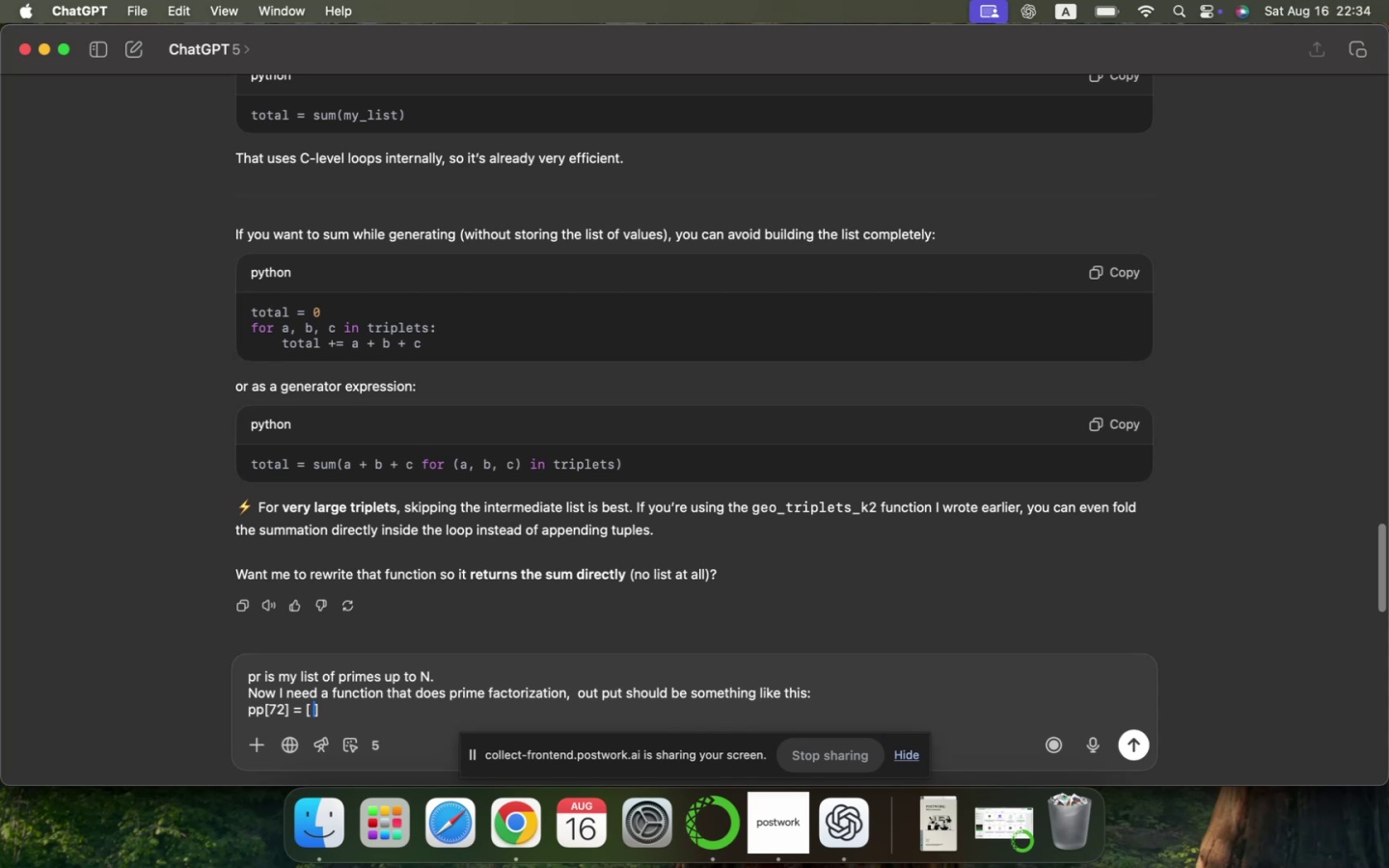 
key(Space)
 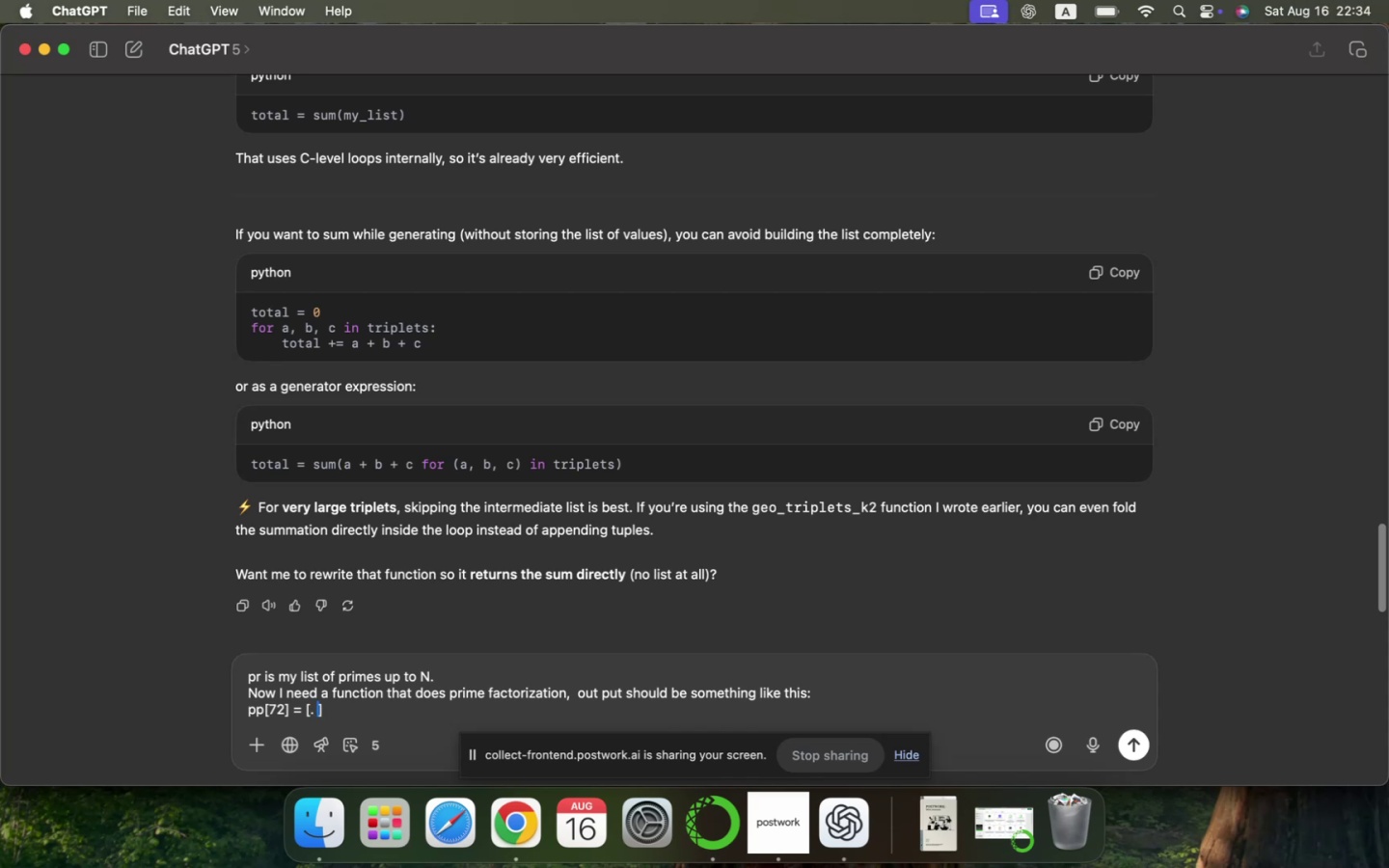 
key(ArrowLeft)
 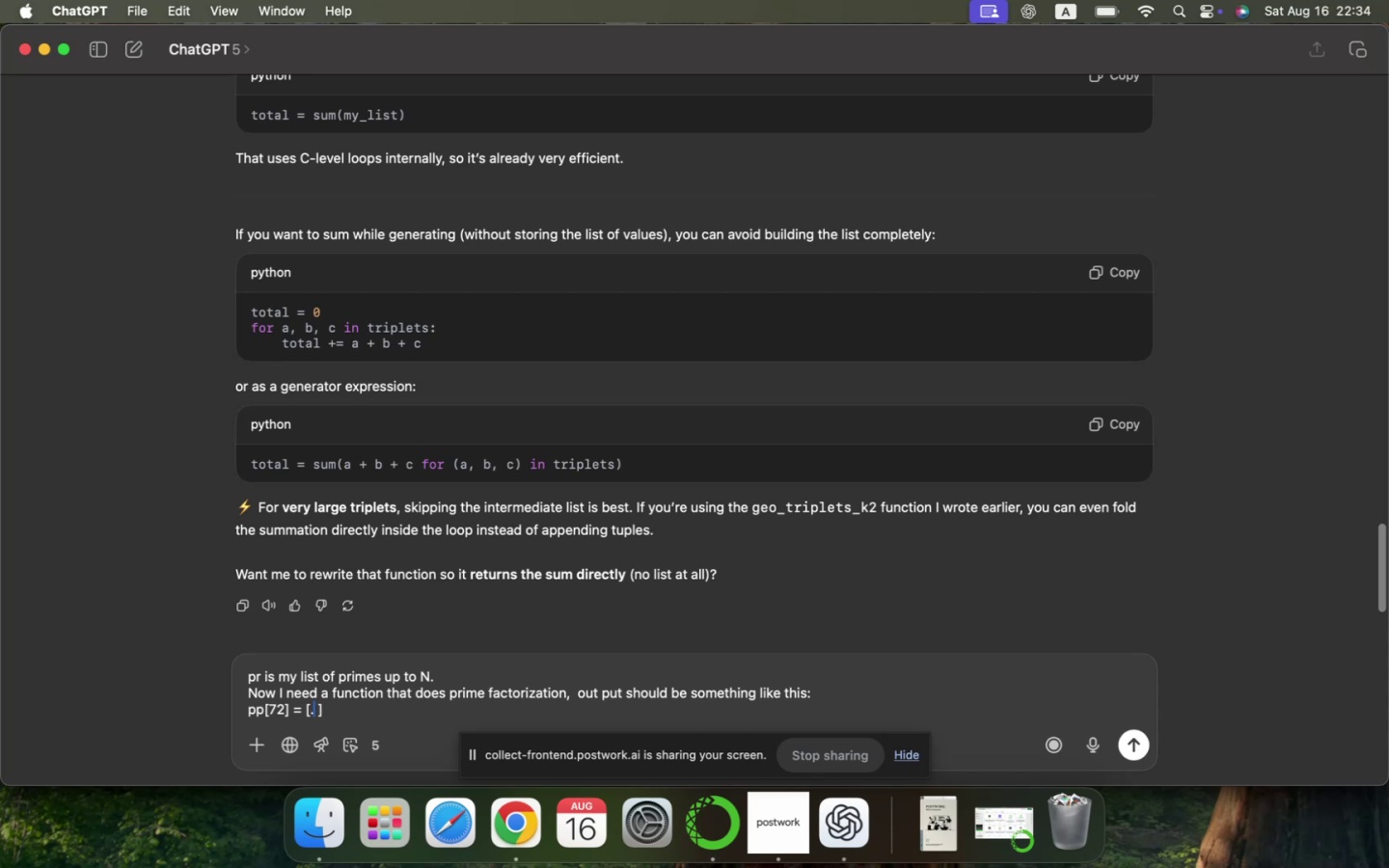 
wait(6.93)
 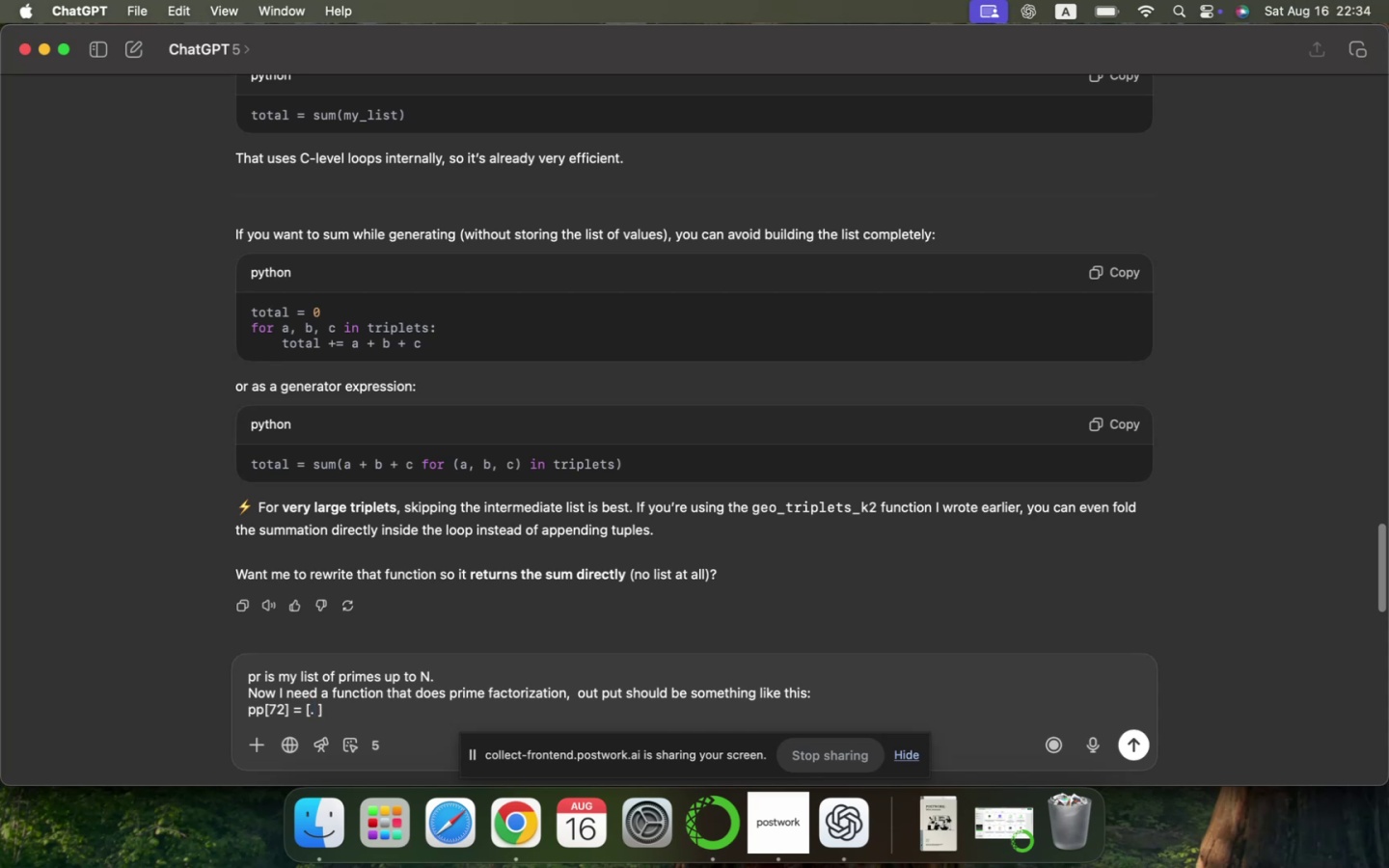 
key(Backspace)
 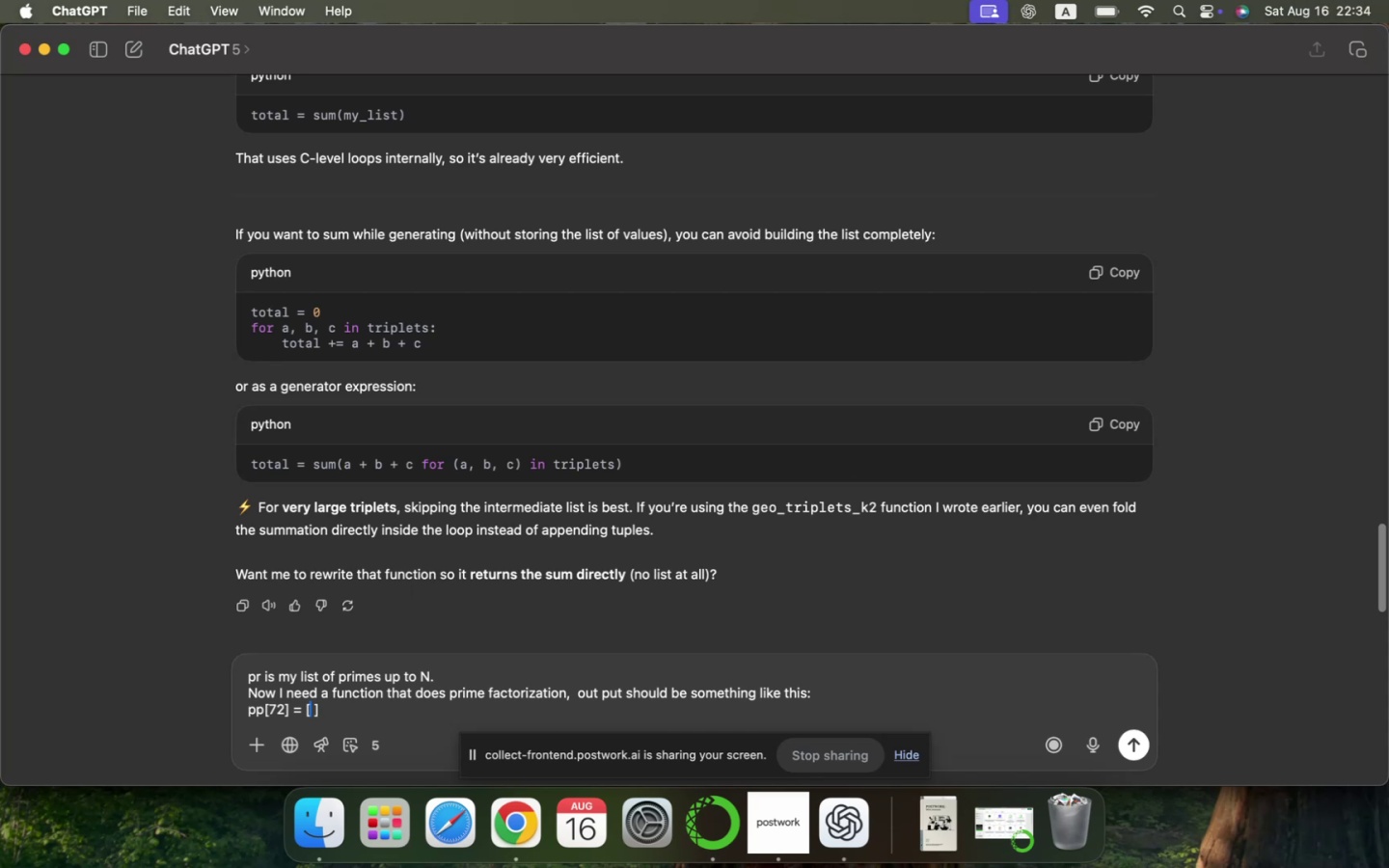 
key(2)
 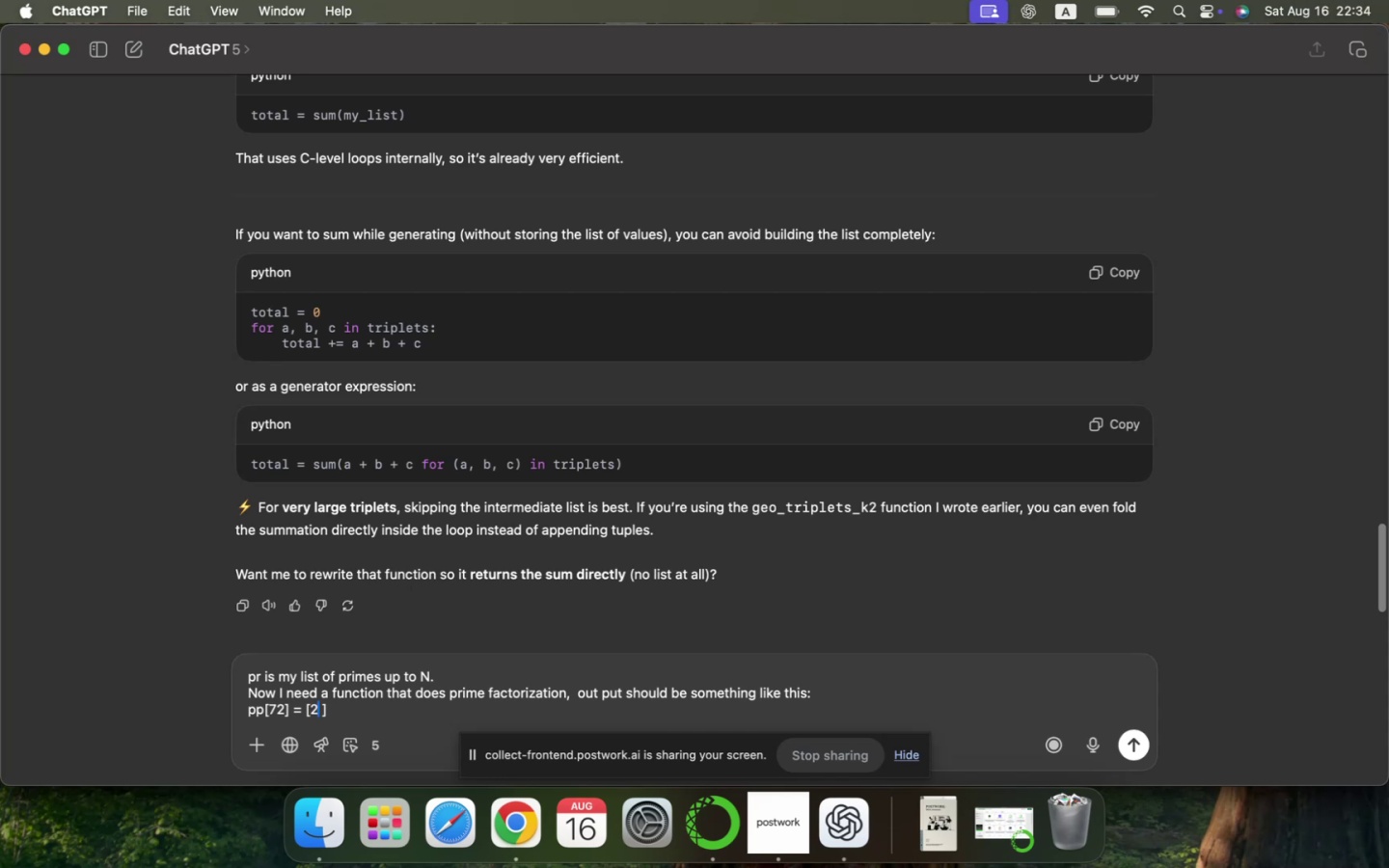 
key(Comma)
 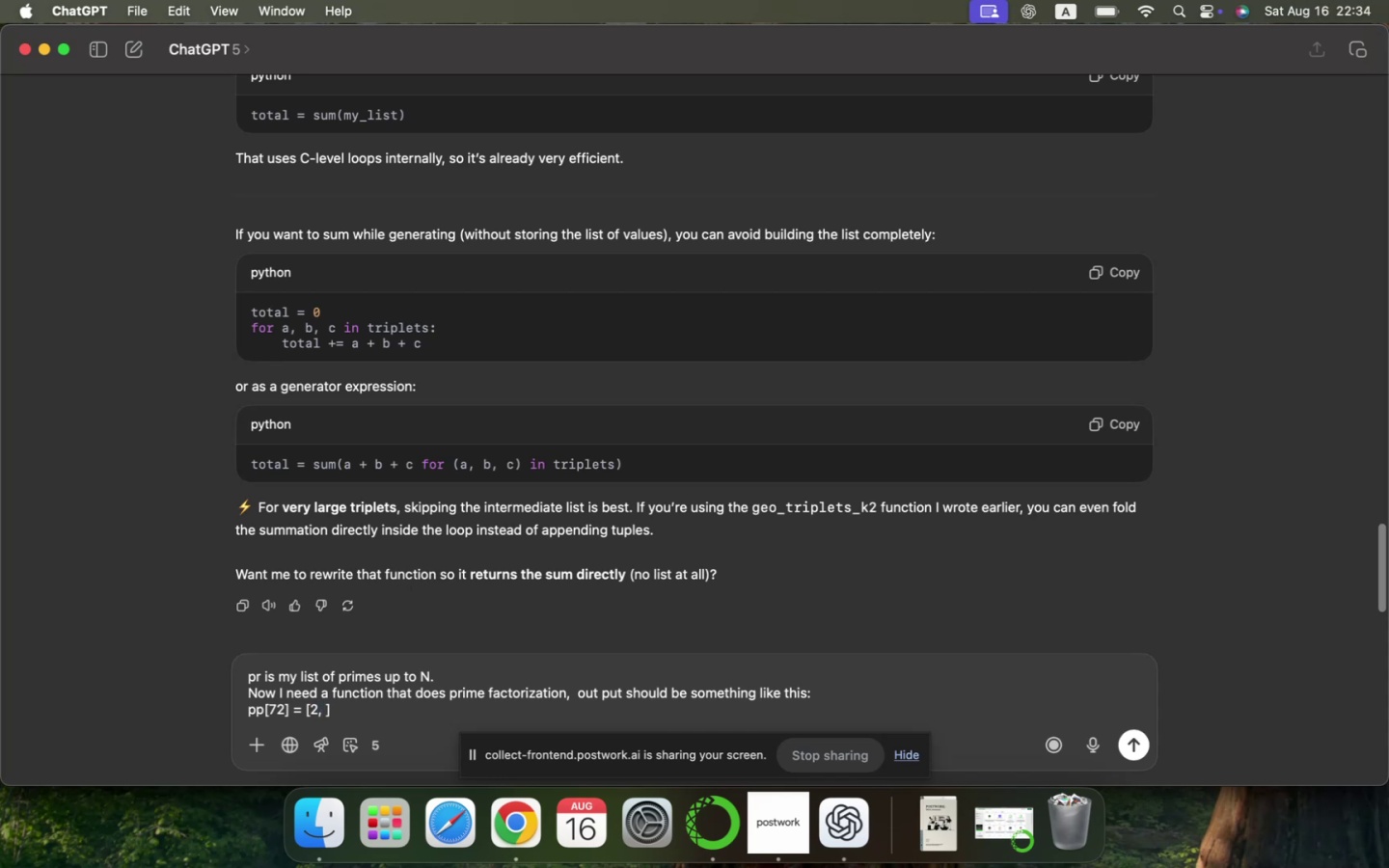 
key(ArrowRight)
 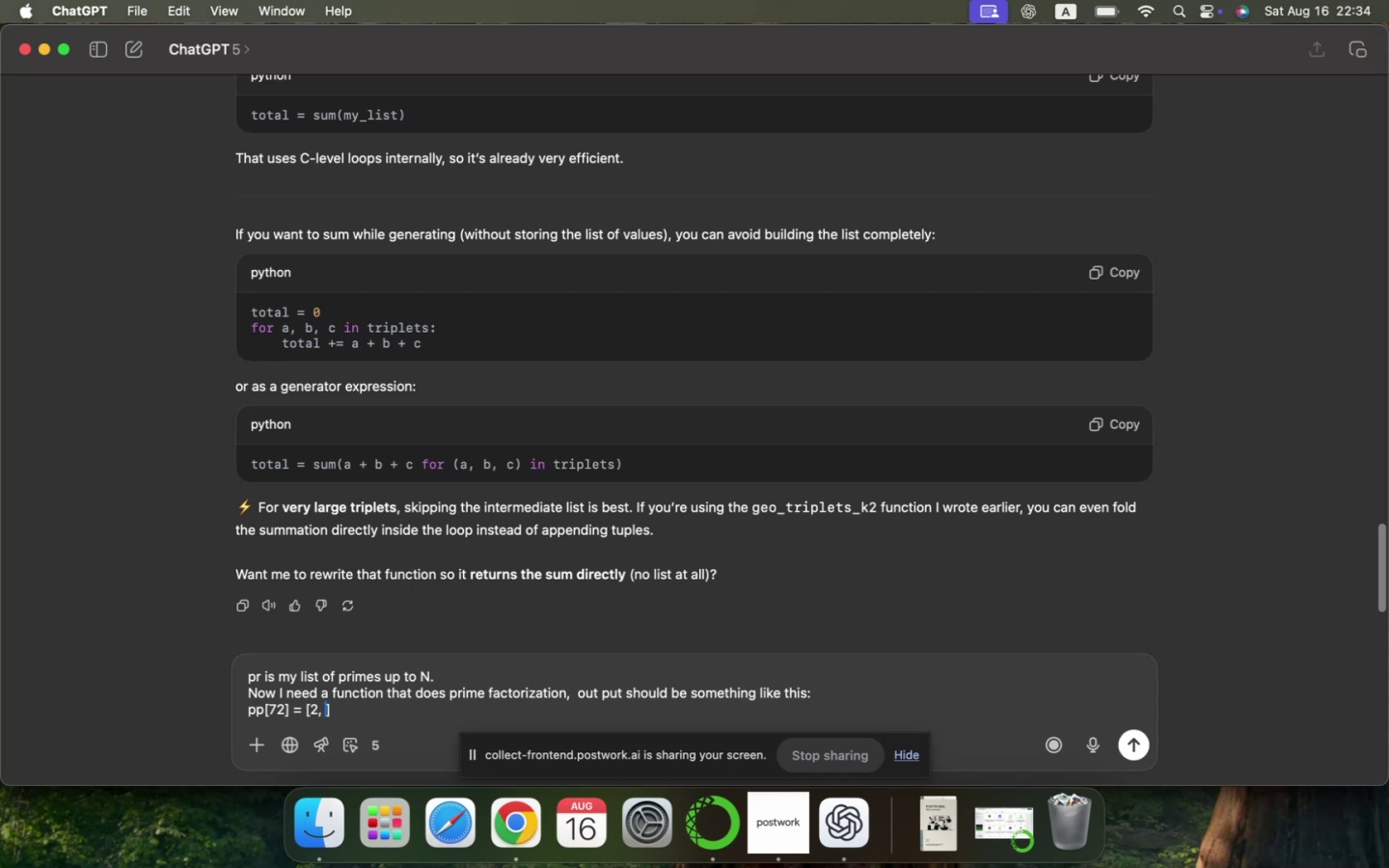 
hold_key(key=ArrowLeft, duration=0.95)
 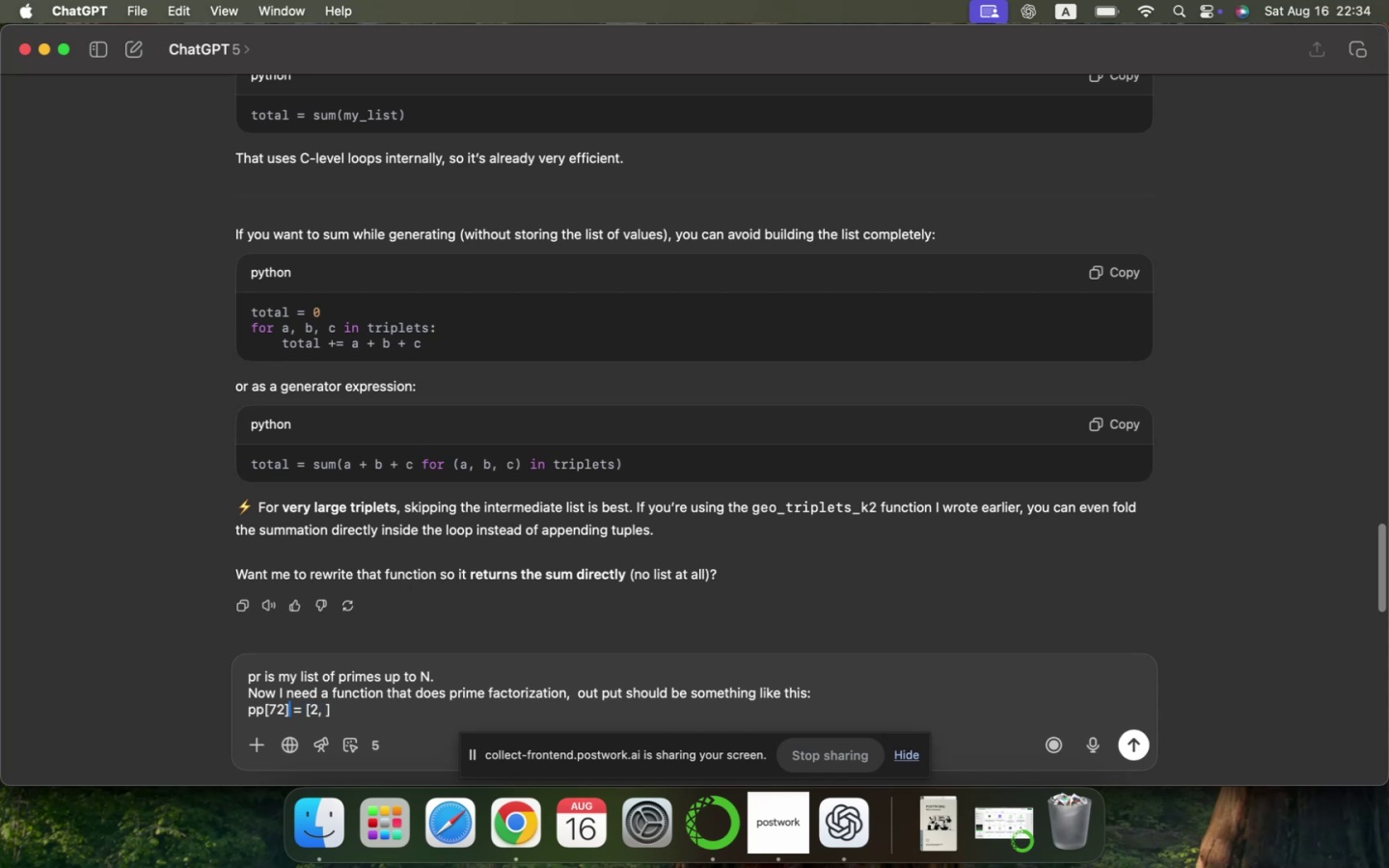 
key(ArrowLeft)
 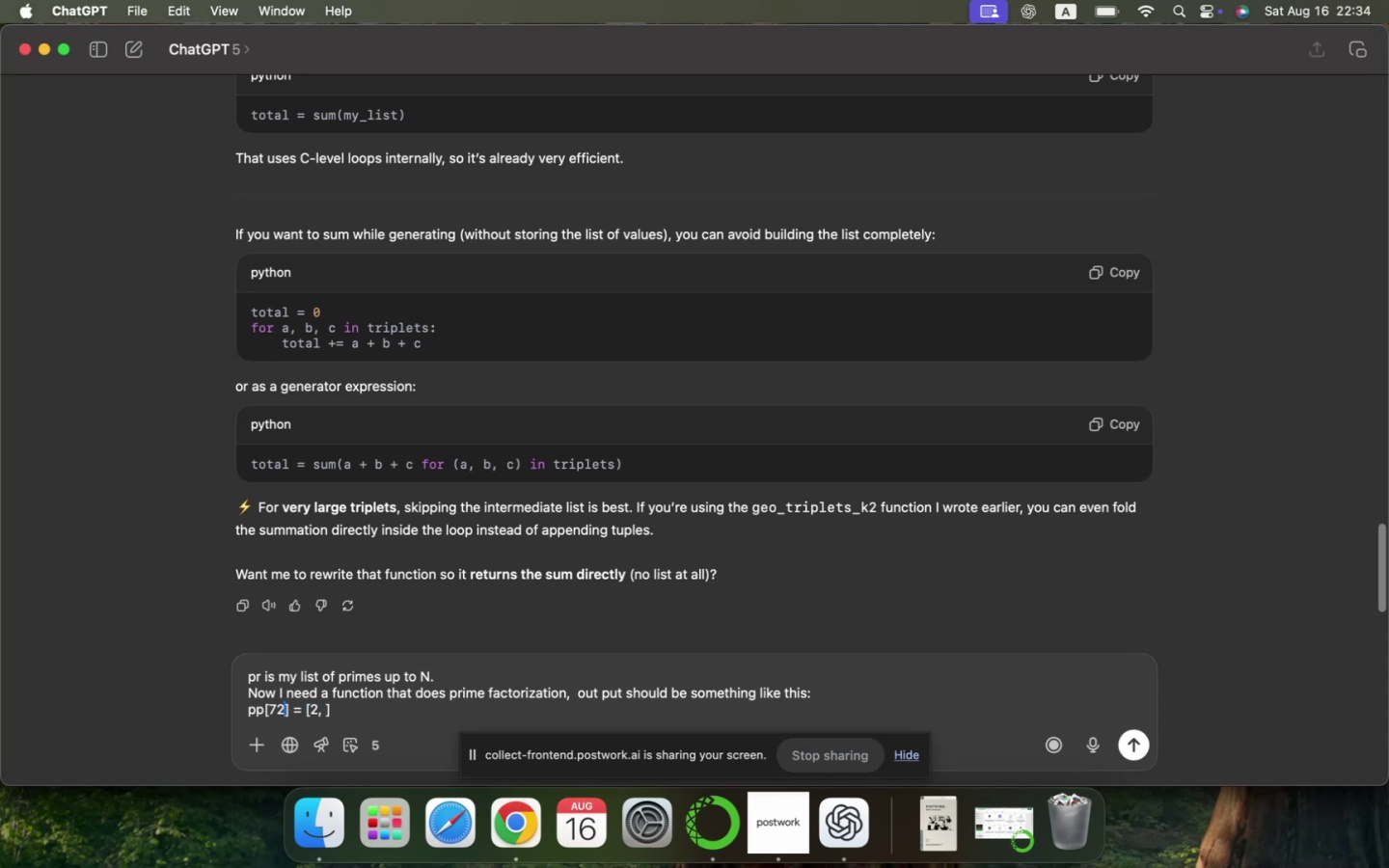 
key(Backspace)
key(Backspace)
type(108)
 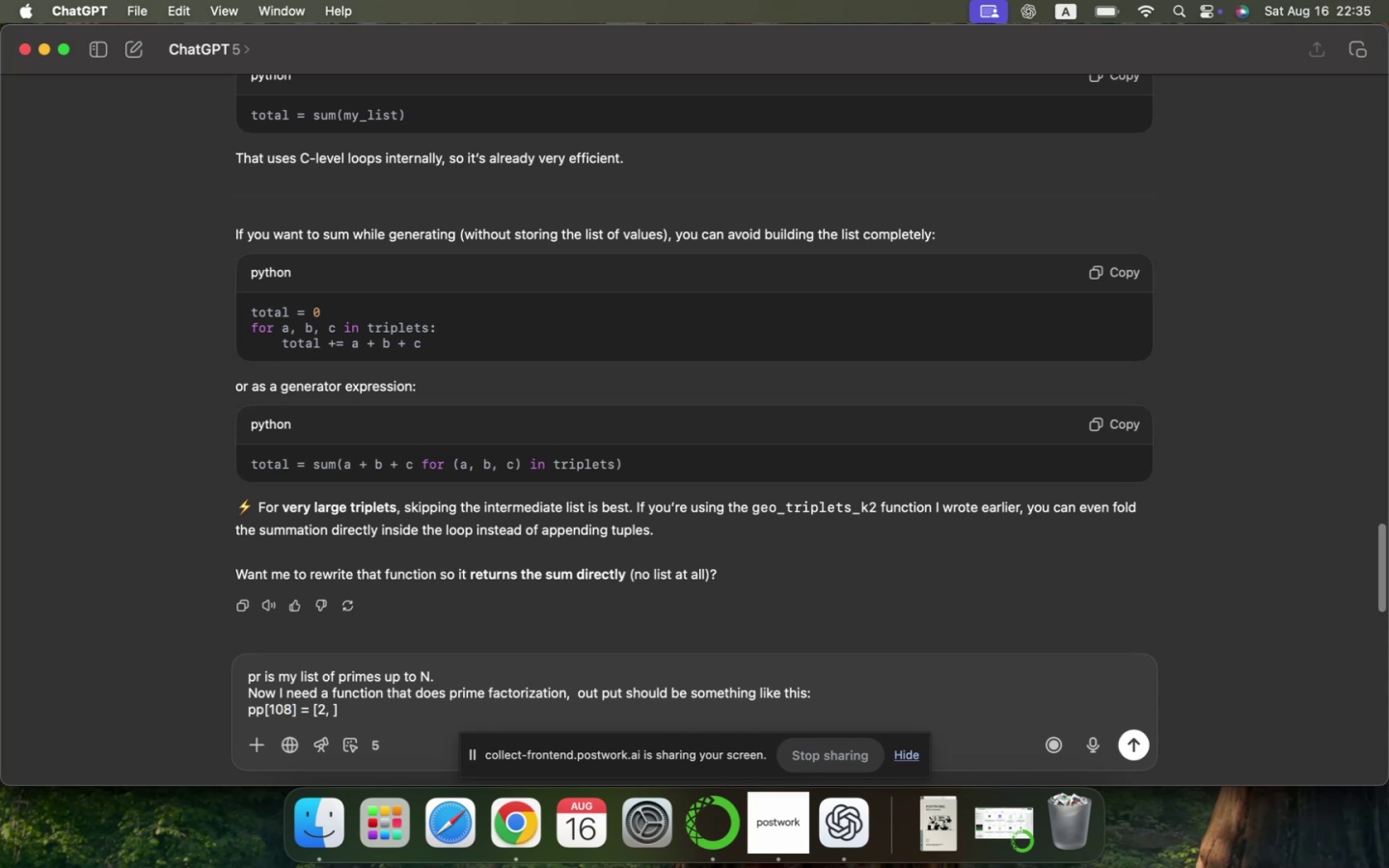 
wait(23.01)
 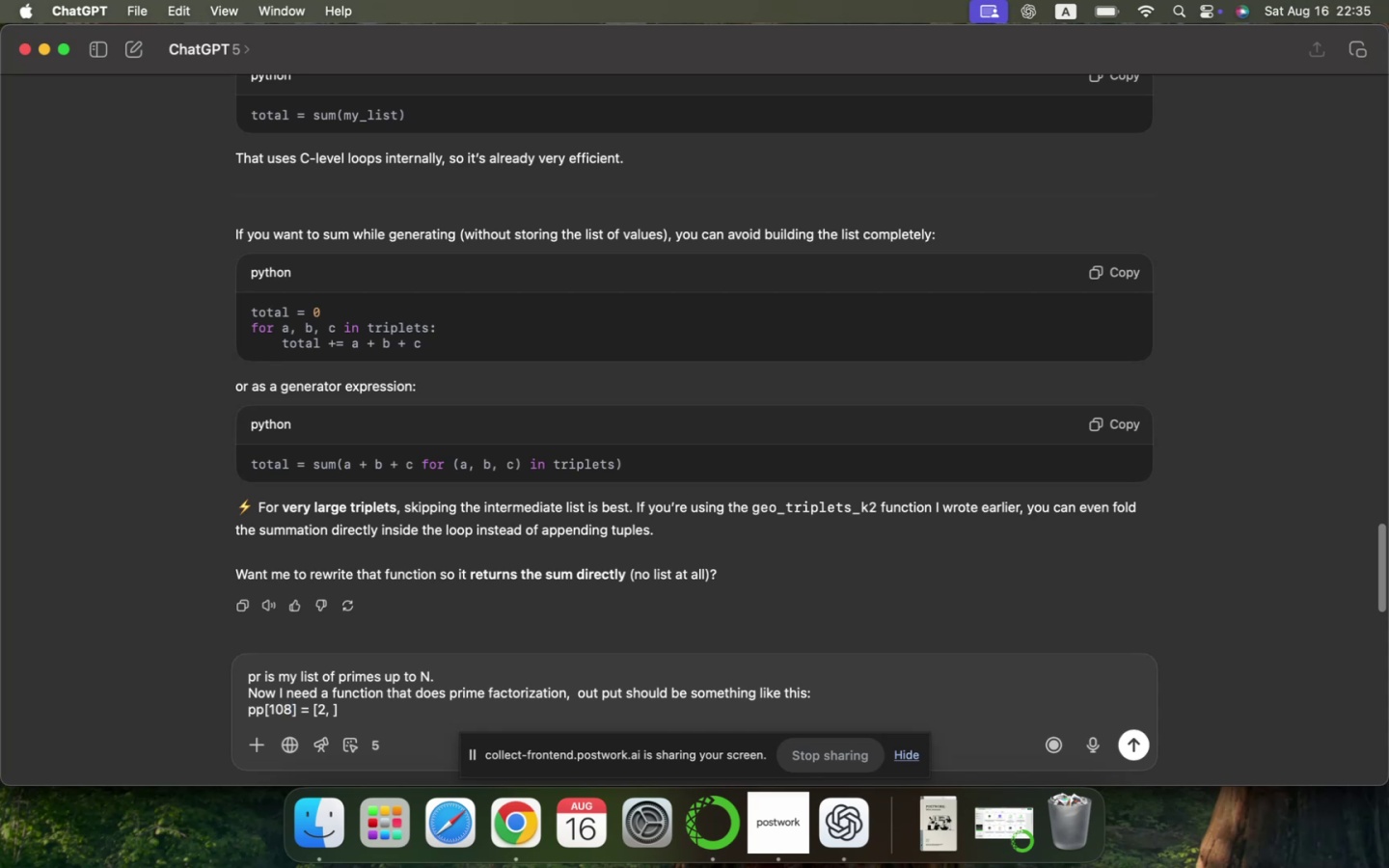 
key(ArrowLeft)
 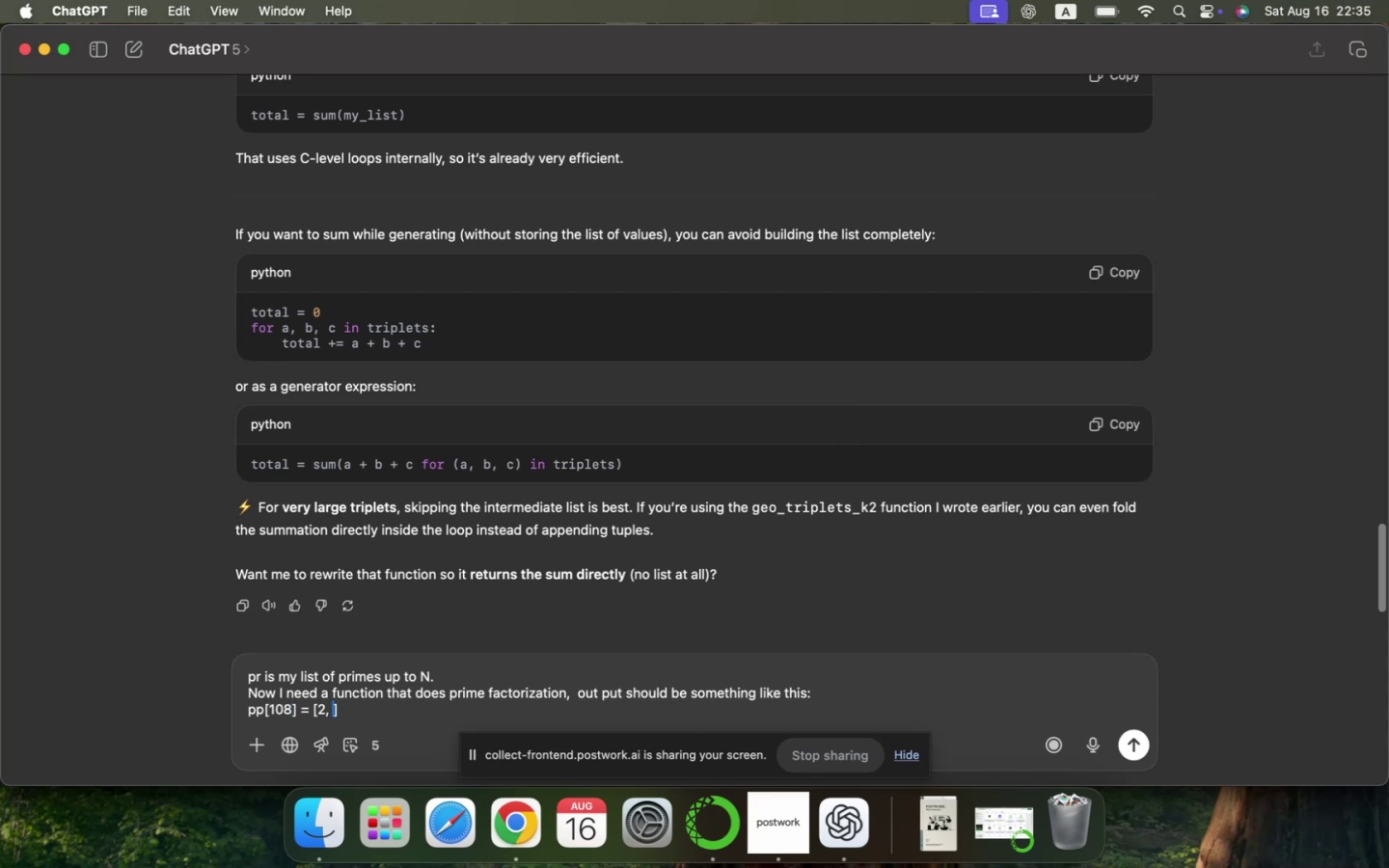 
key(ArrowRight)
 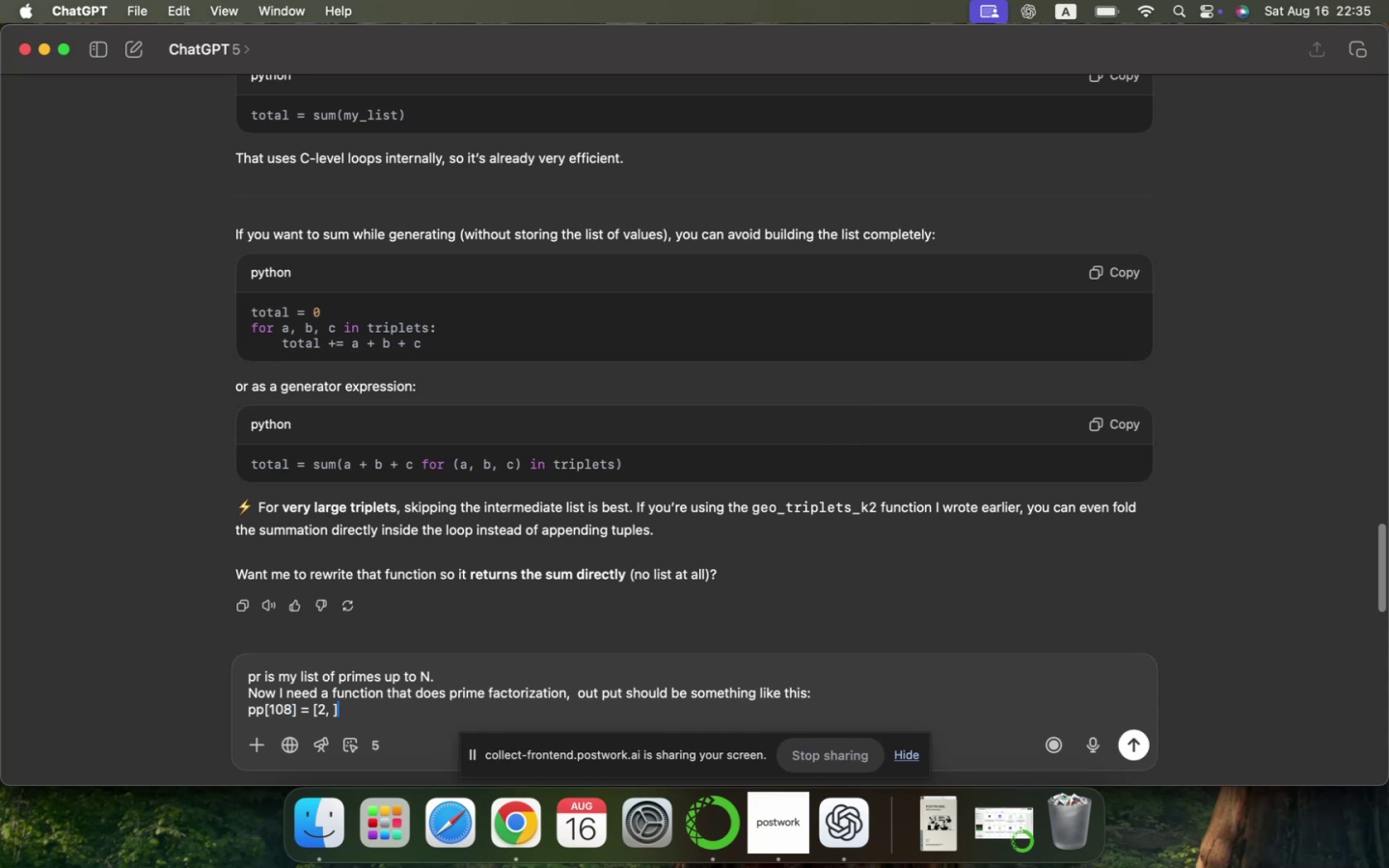 
key(ArrowLeft)
 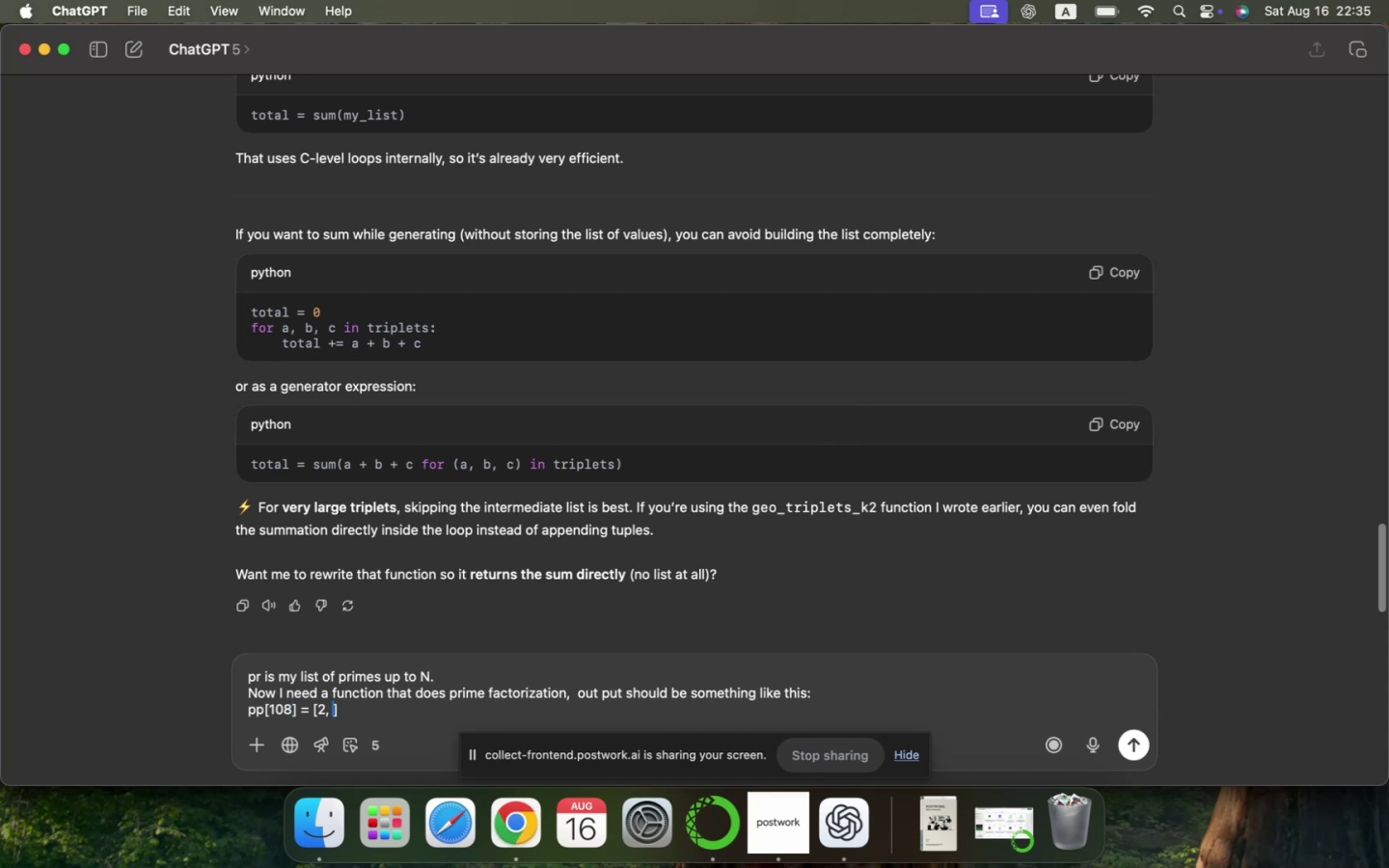 
key(ArrowLeft)
 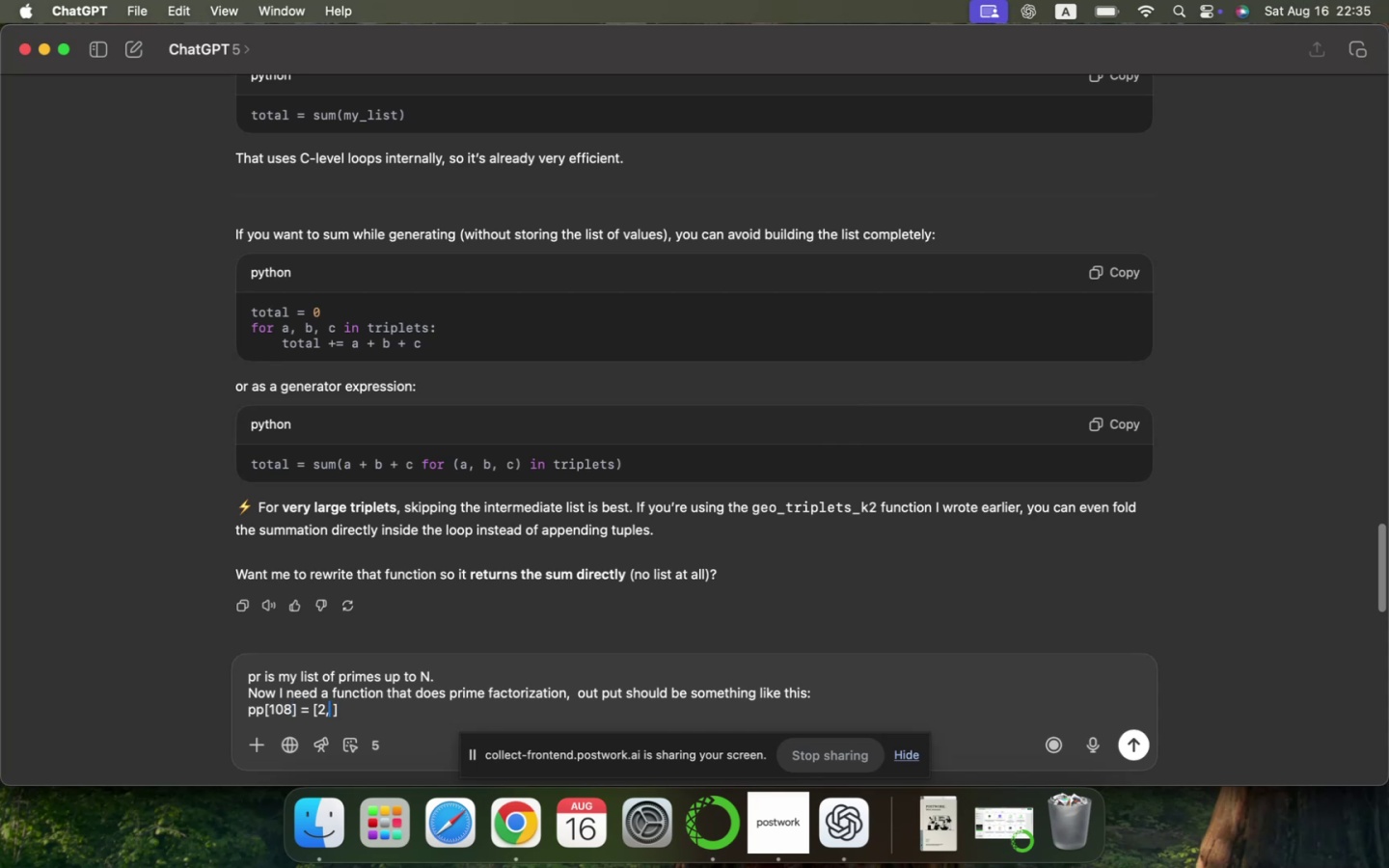 
key(ArrowRight)
 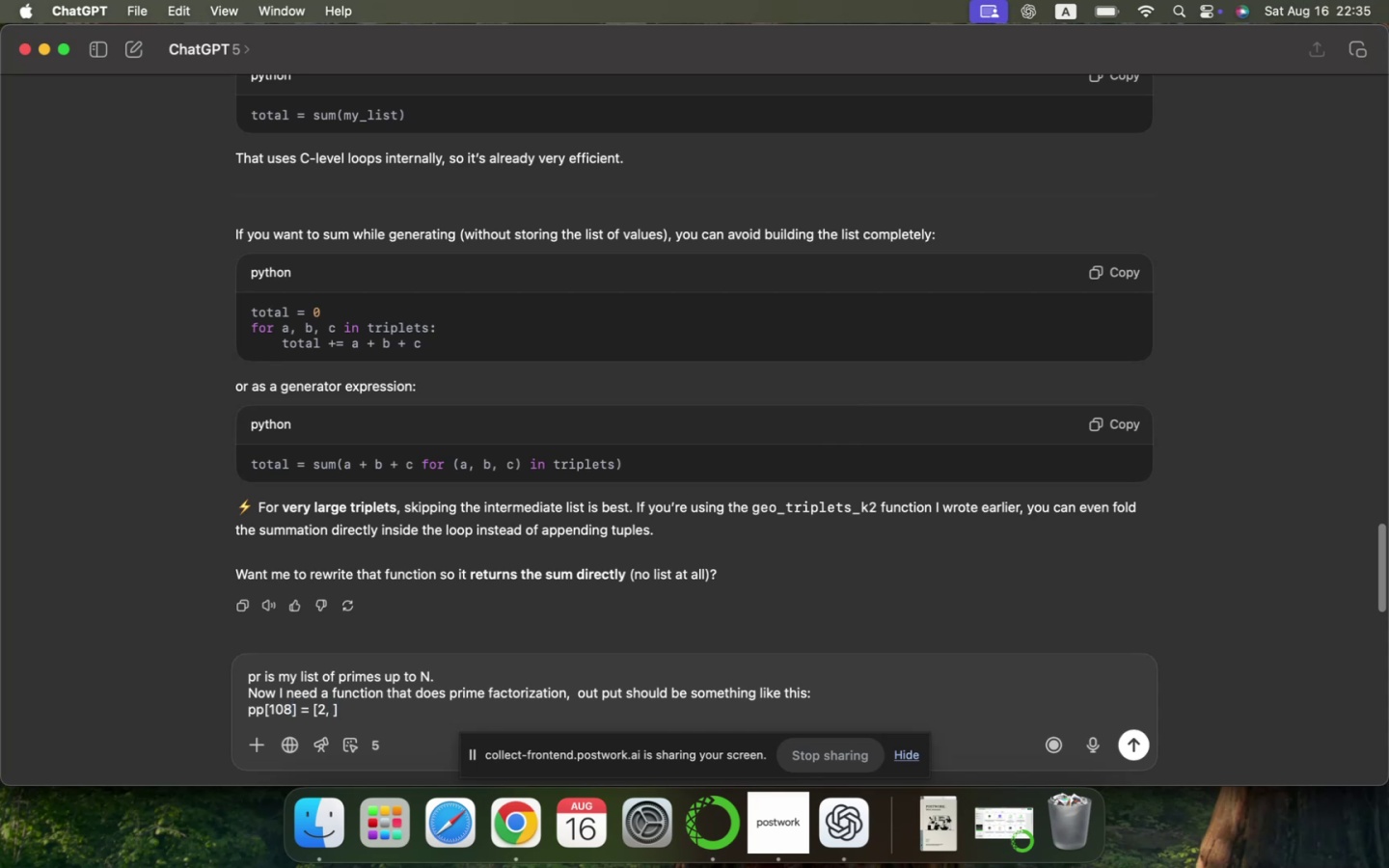 
key(2)
 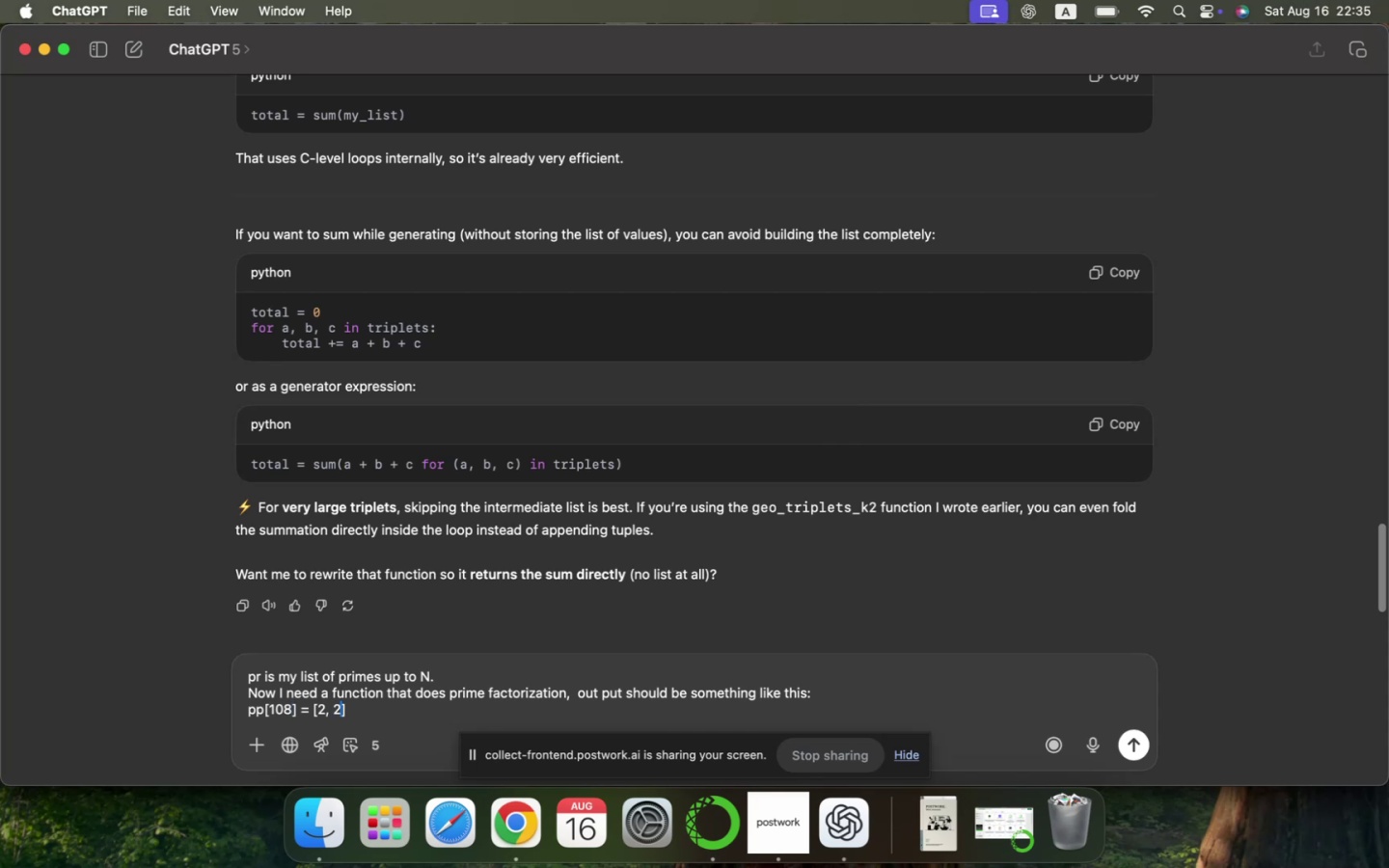 
key(ArrowRight)
 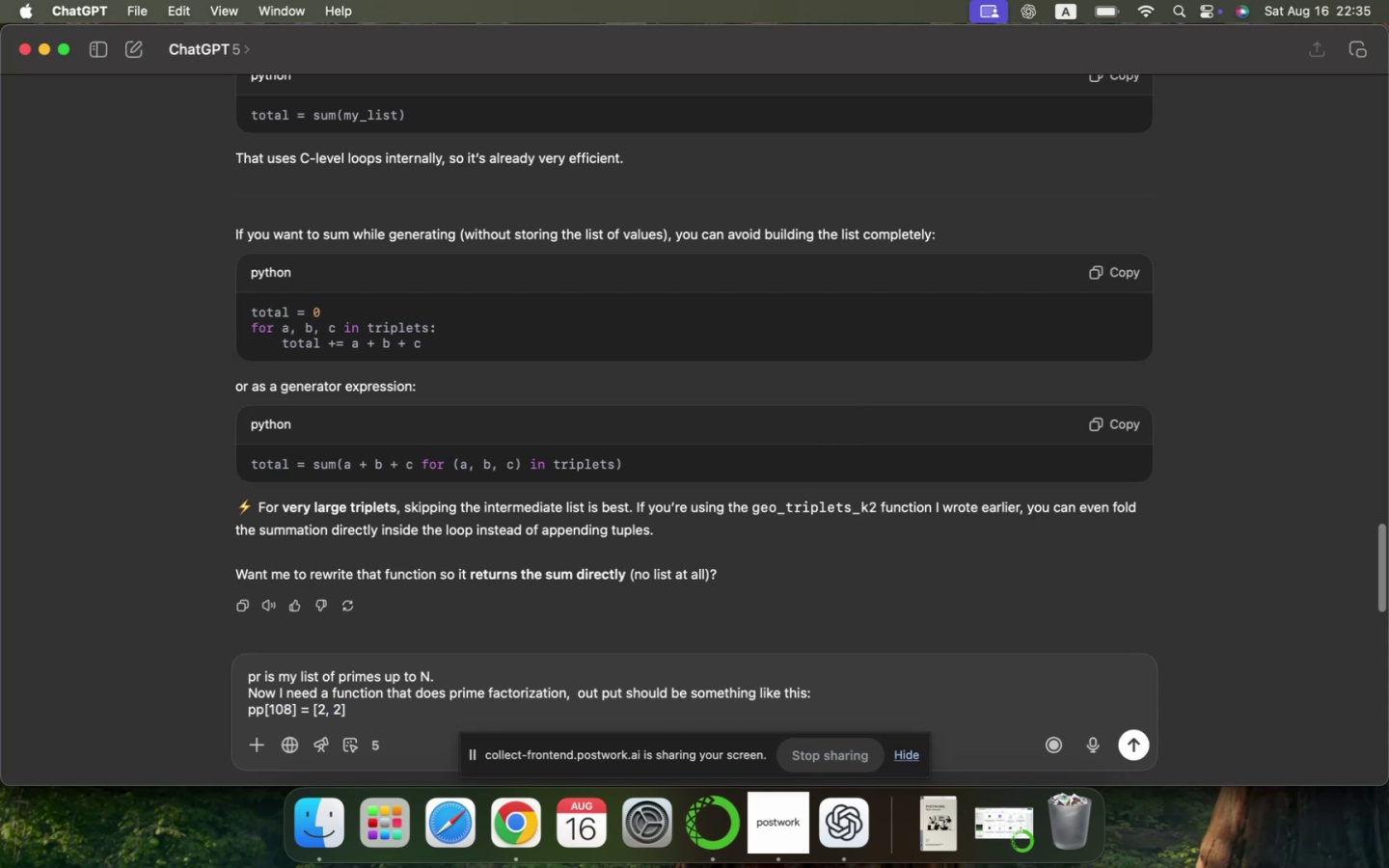 
key(ArrowLeft)
 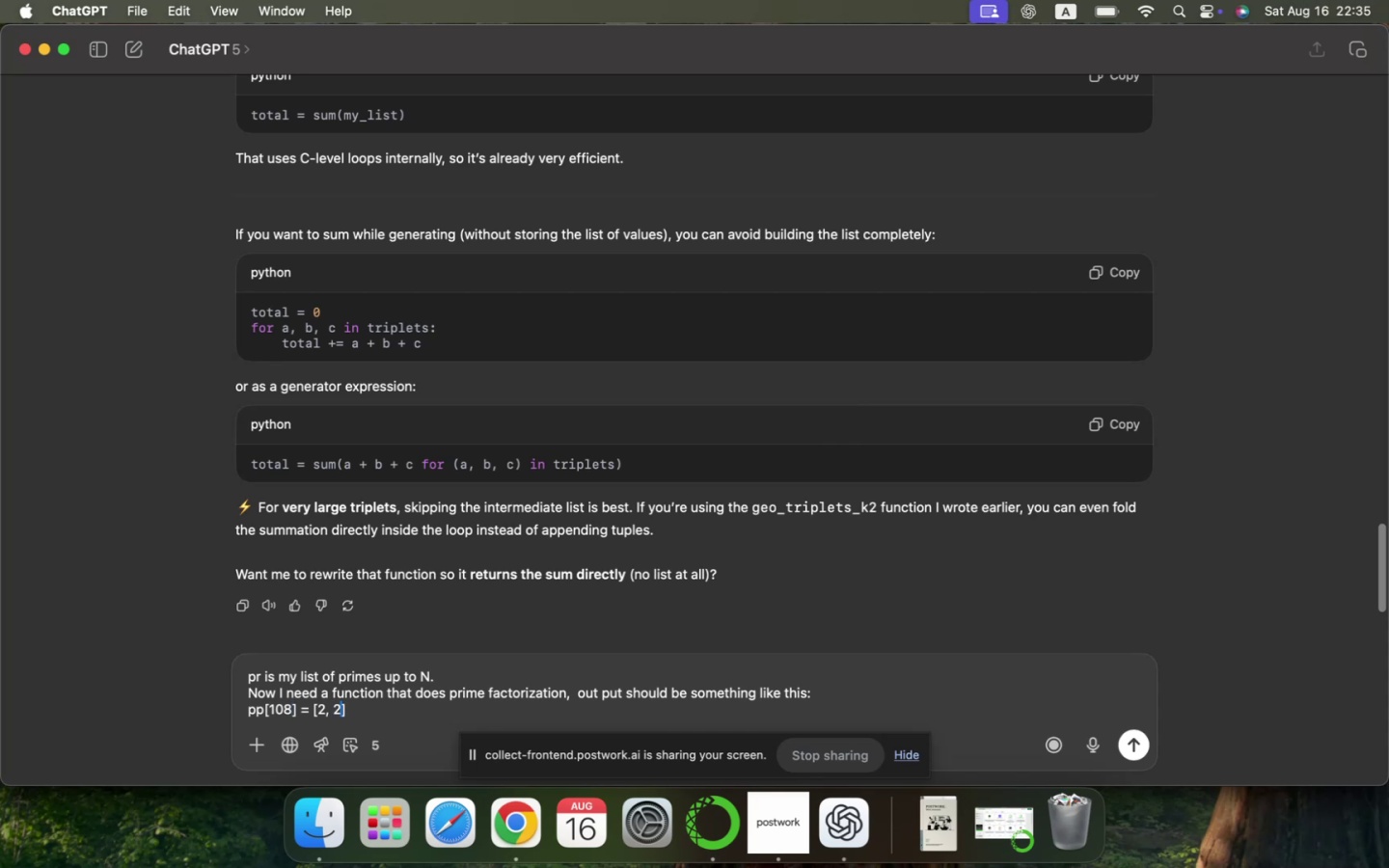 
key(ArrowLeft)
 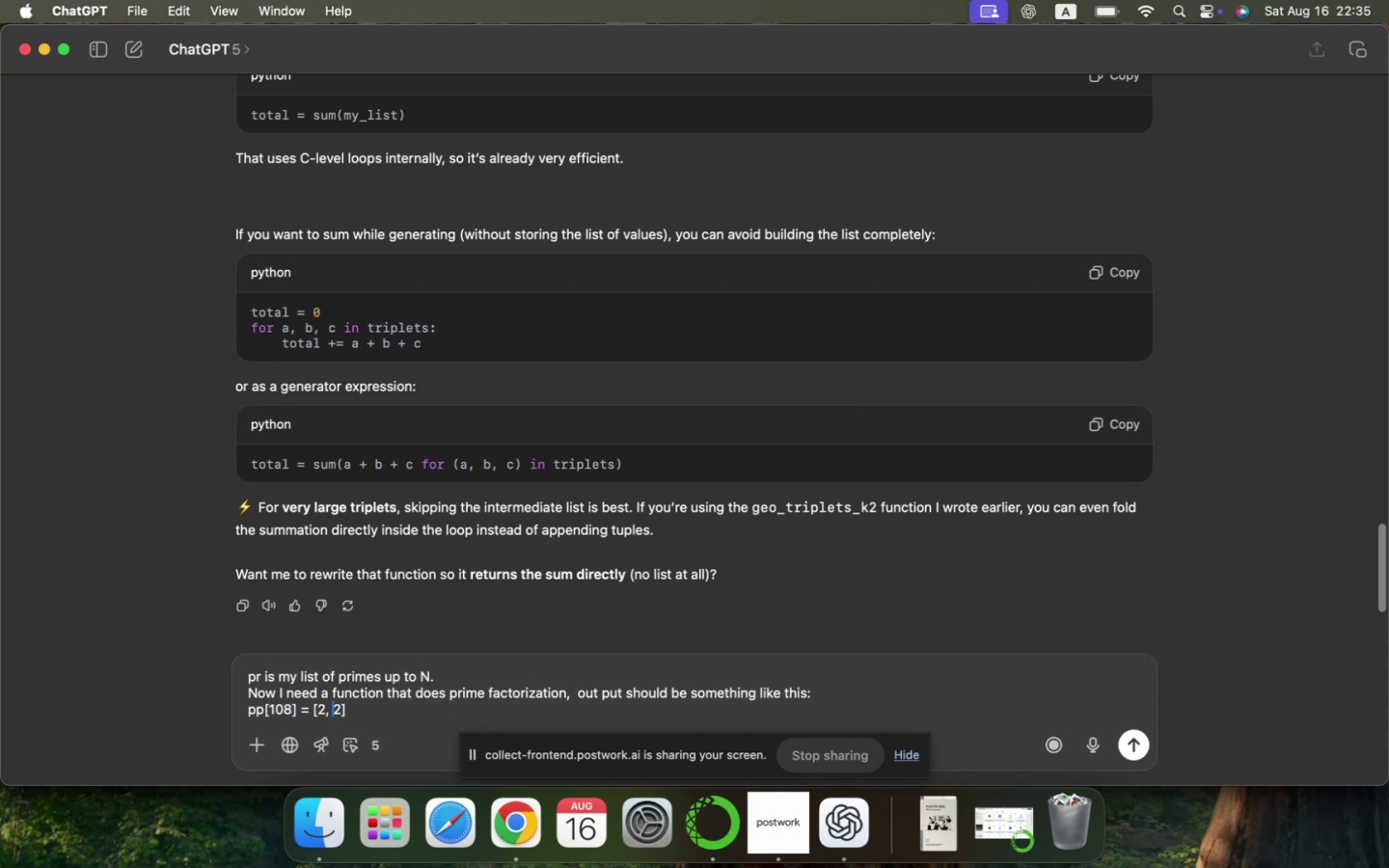 
key(ArrowLeft)
 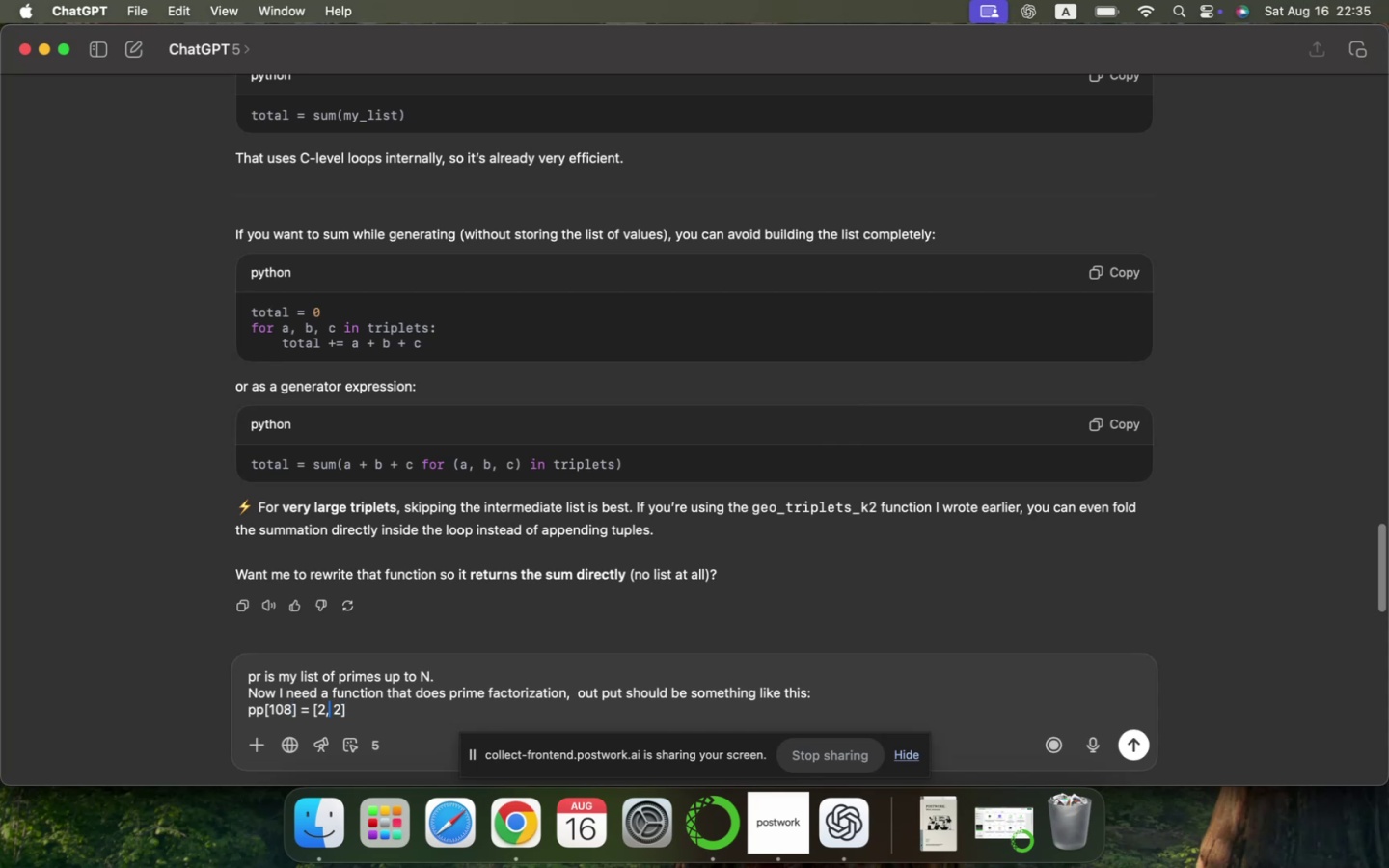 
key(ArrowLeft)
 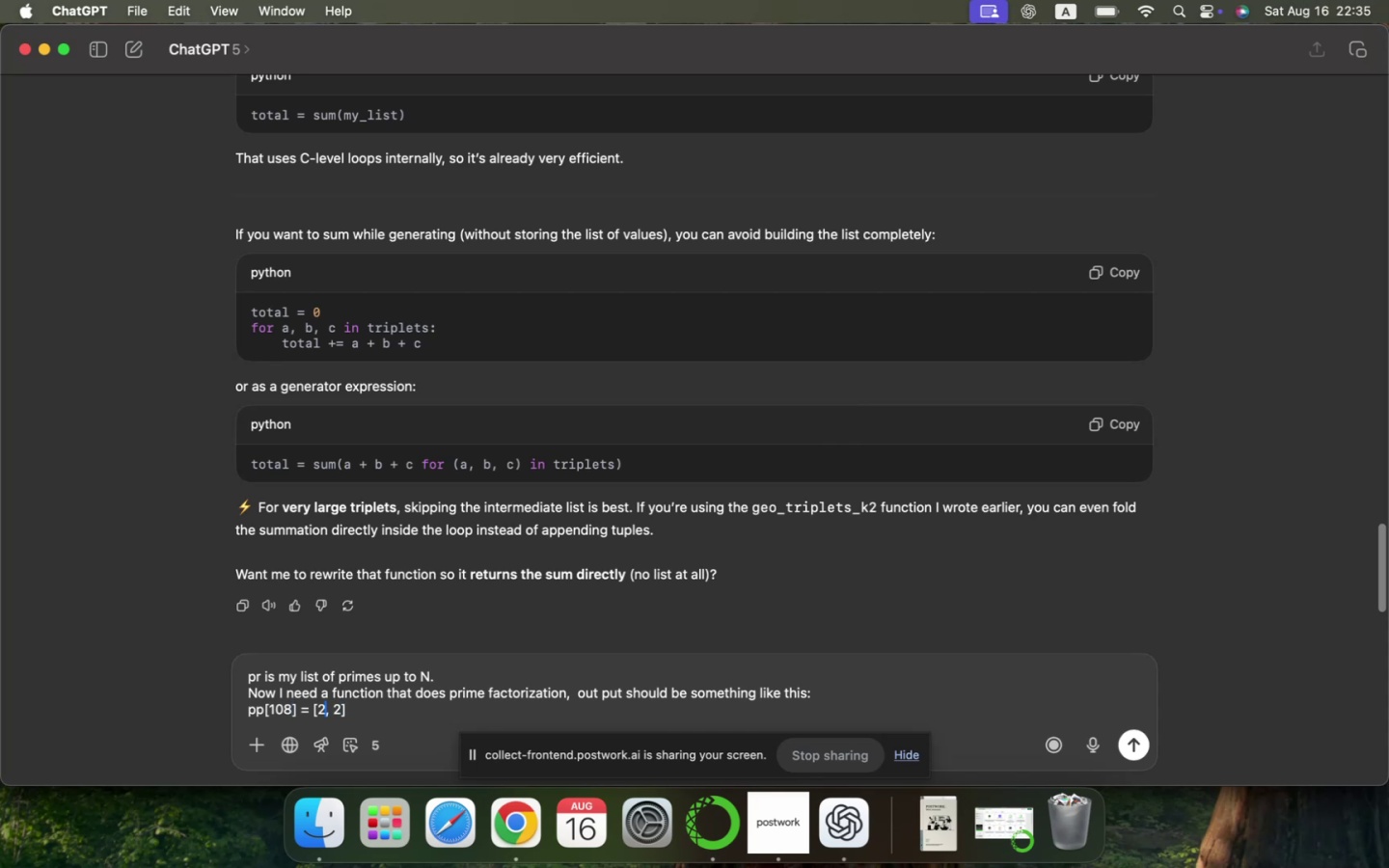 
key(ArrowLeft)
 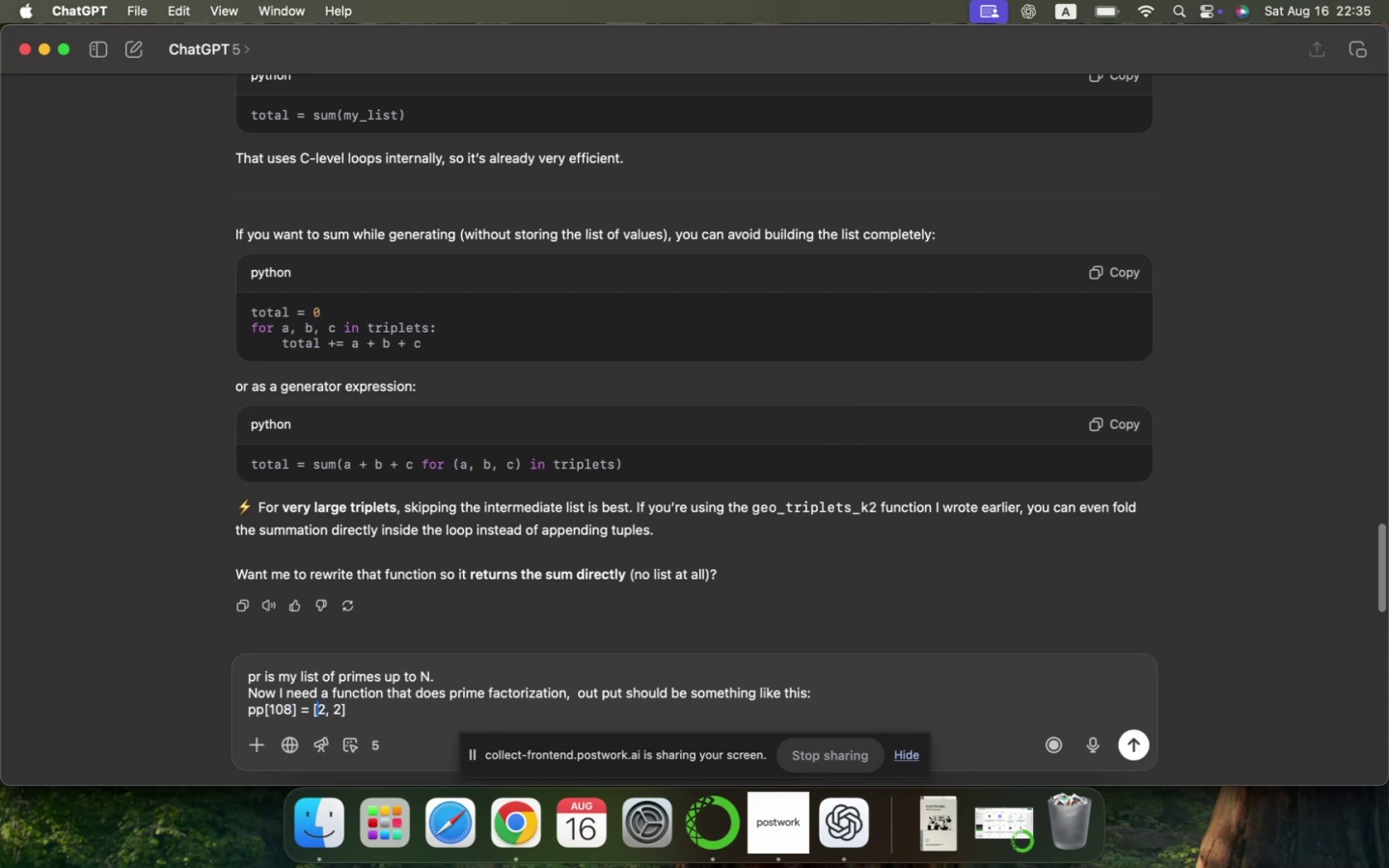 
key(ArrowLeft)
 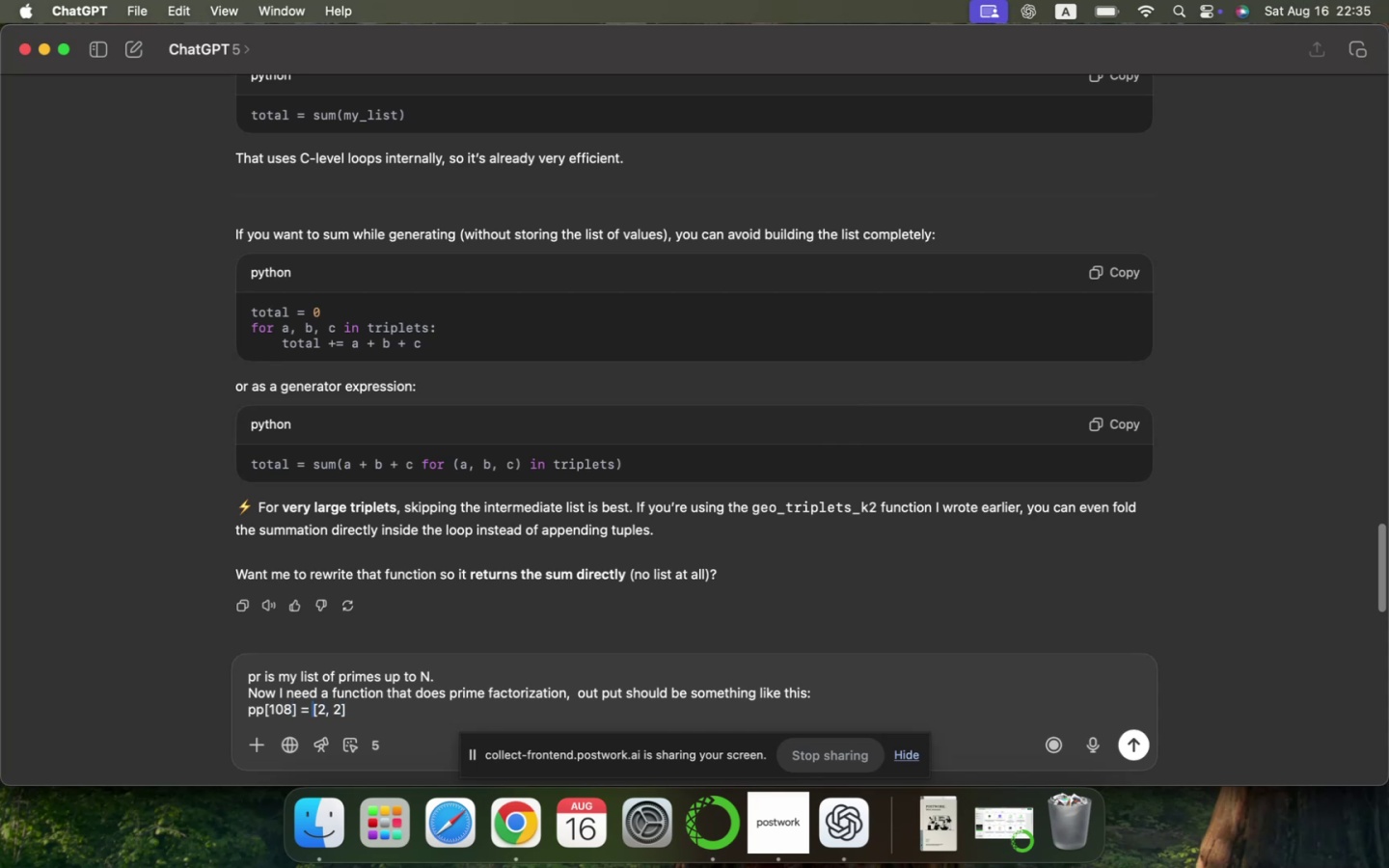 
key(BracketLeft)
 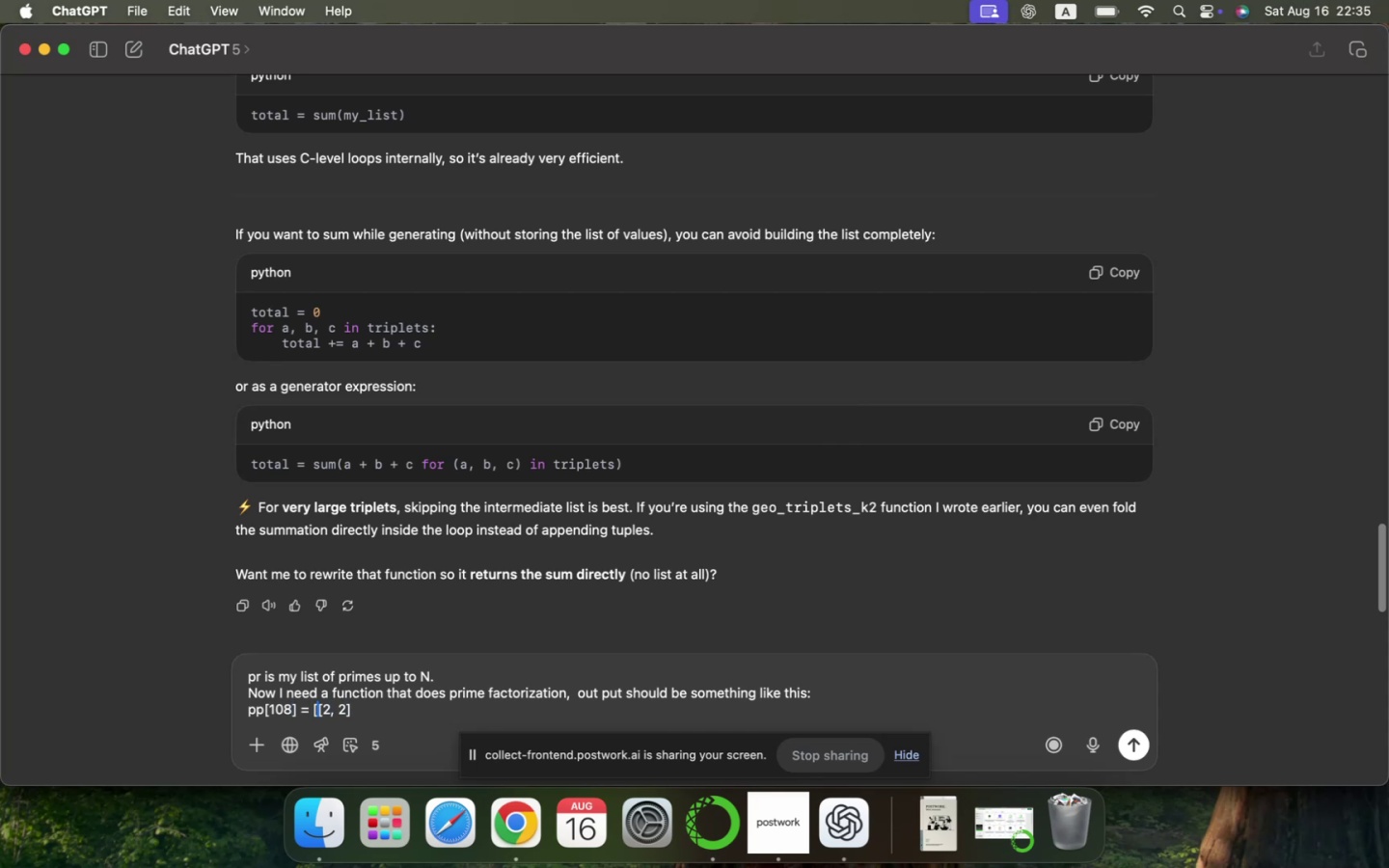 
key(ArrowDown)
 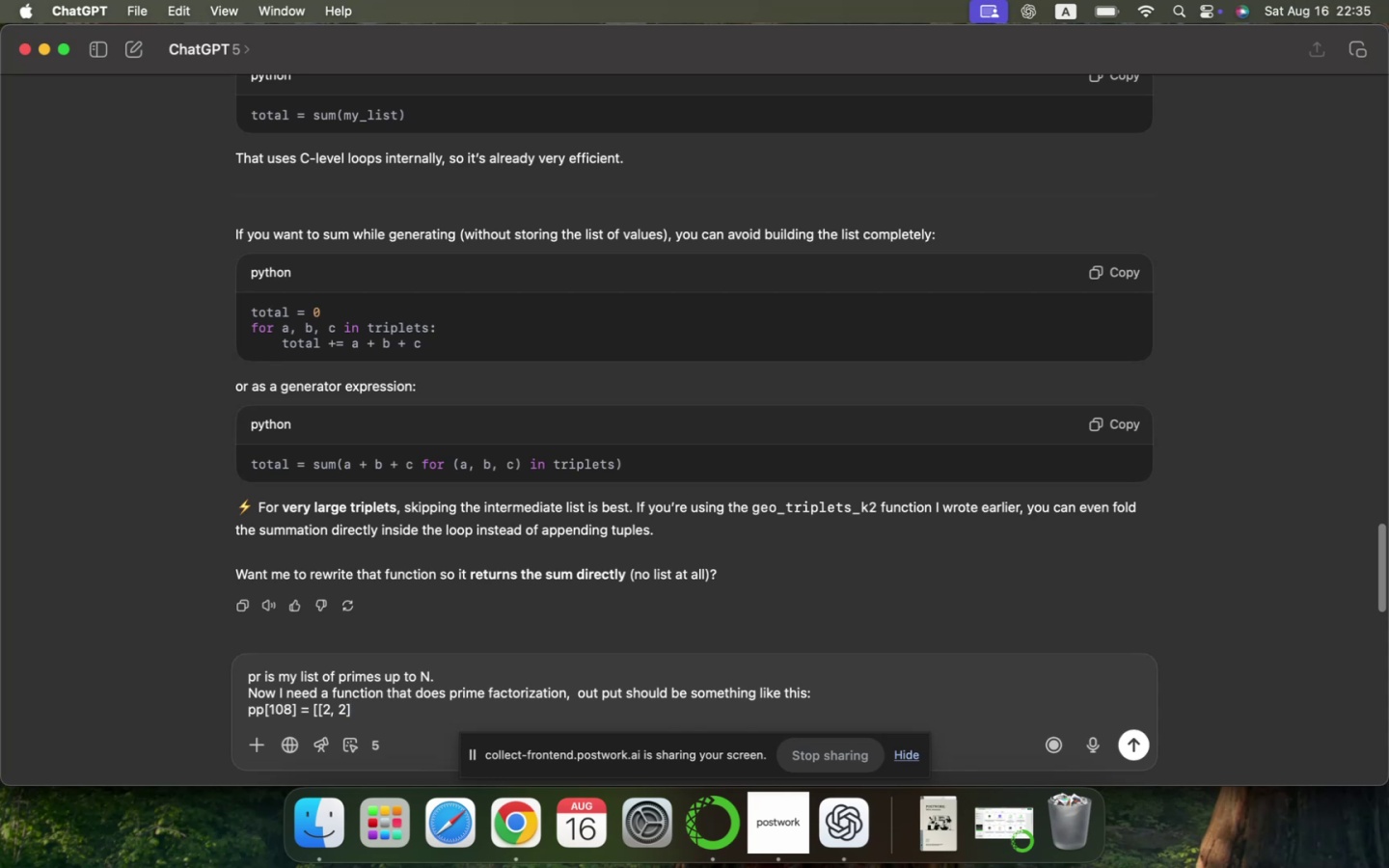 
key(Comma)
 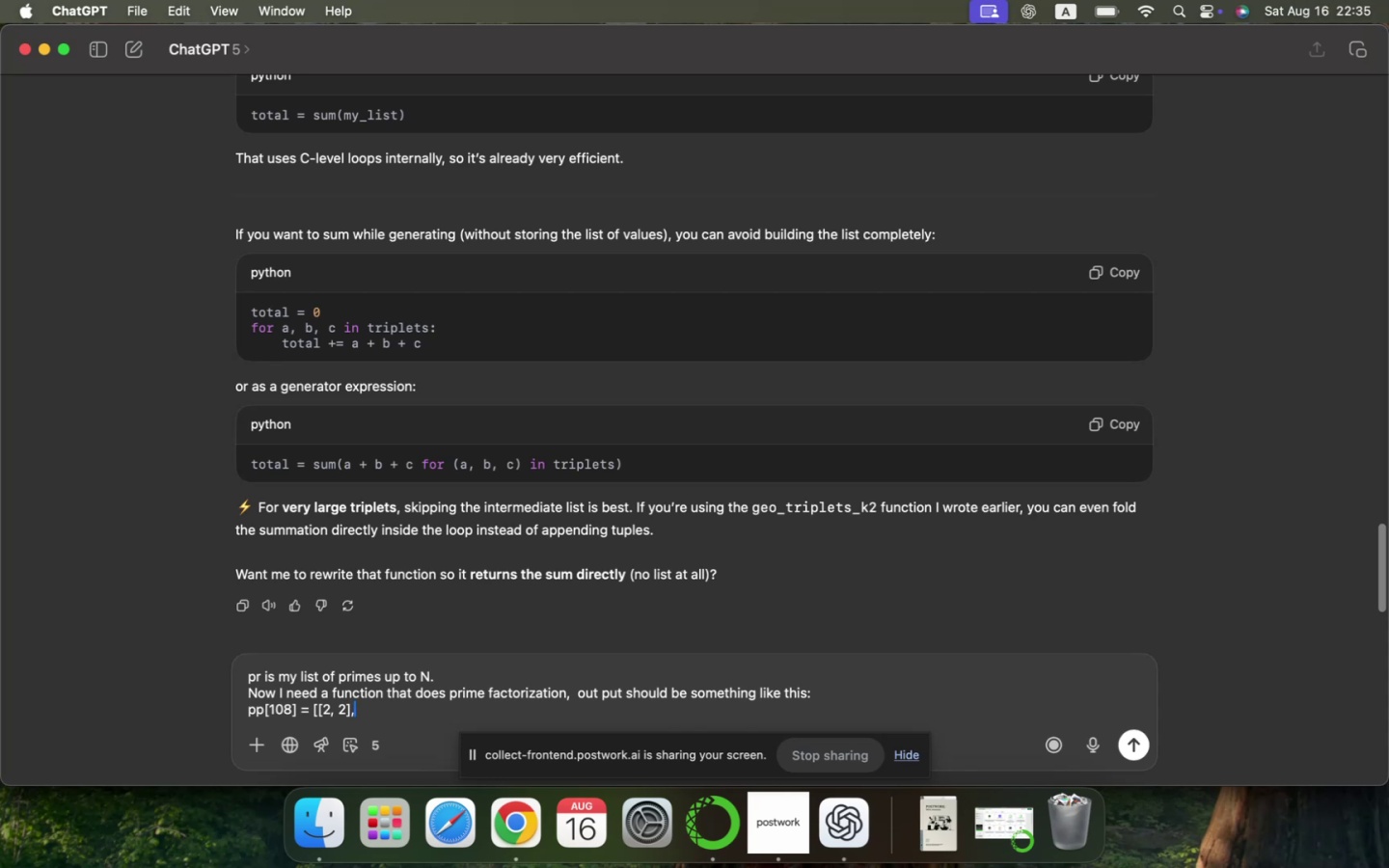 
key(Space)
 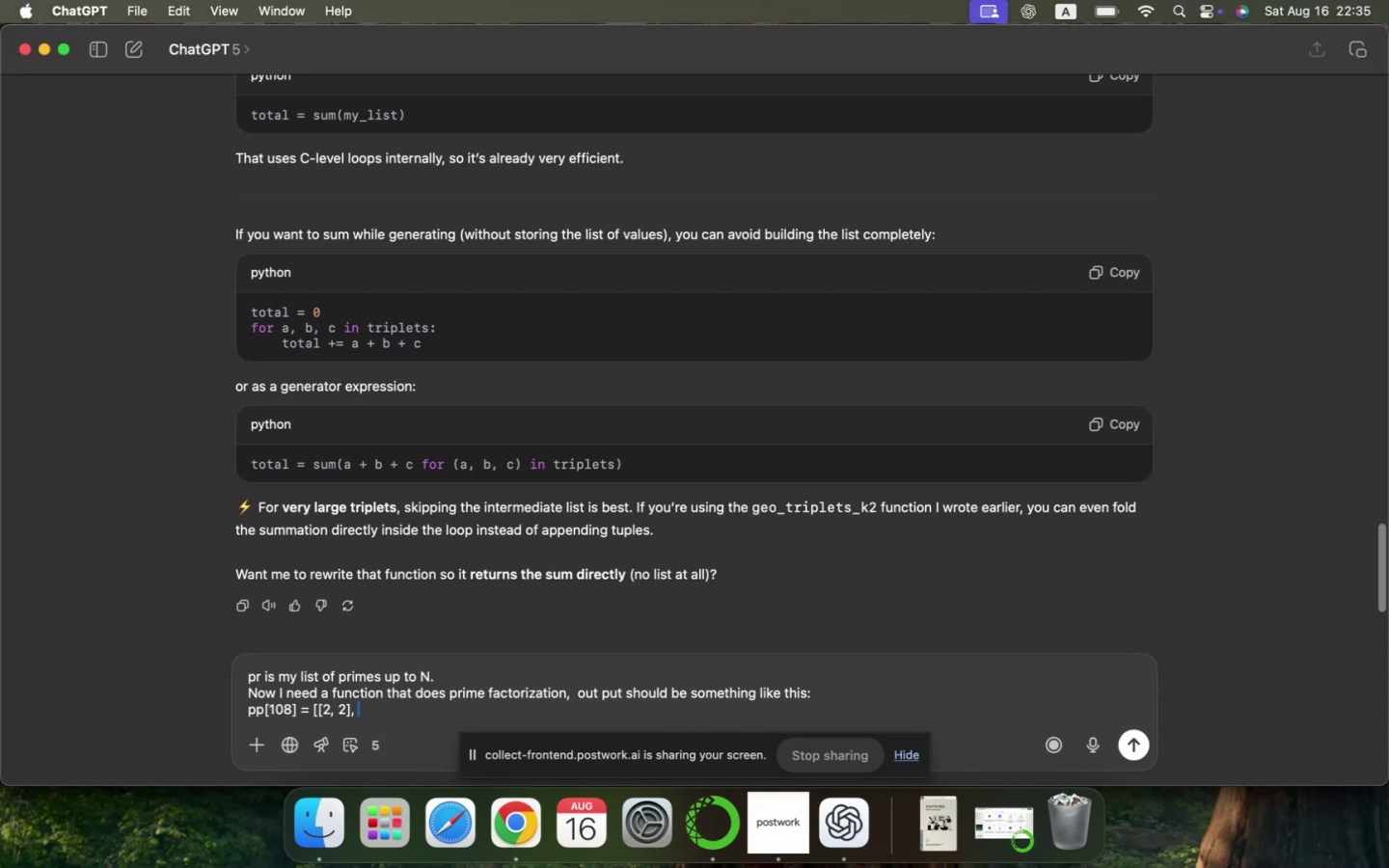 
key(BracketLeft)
 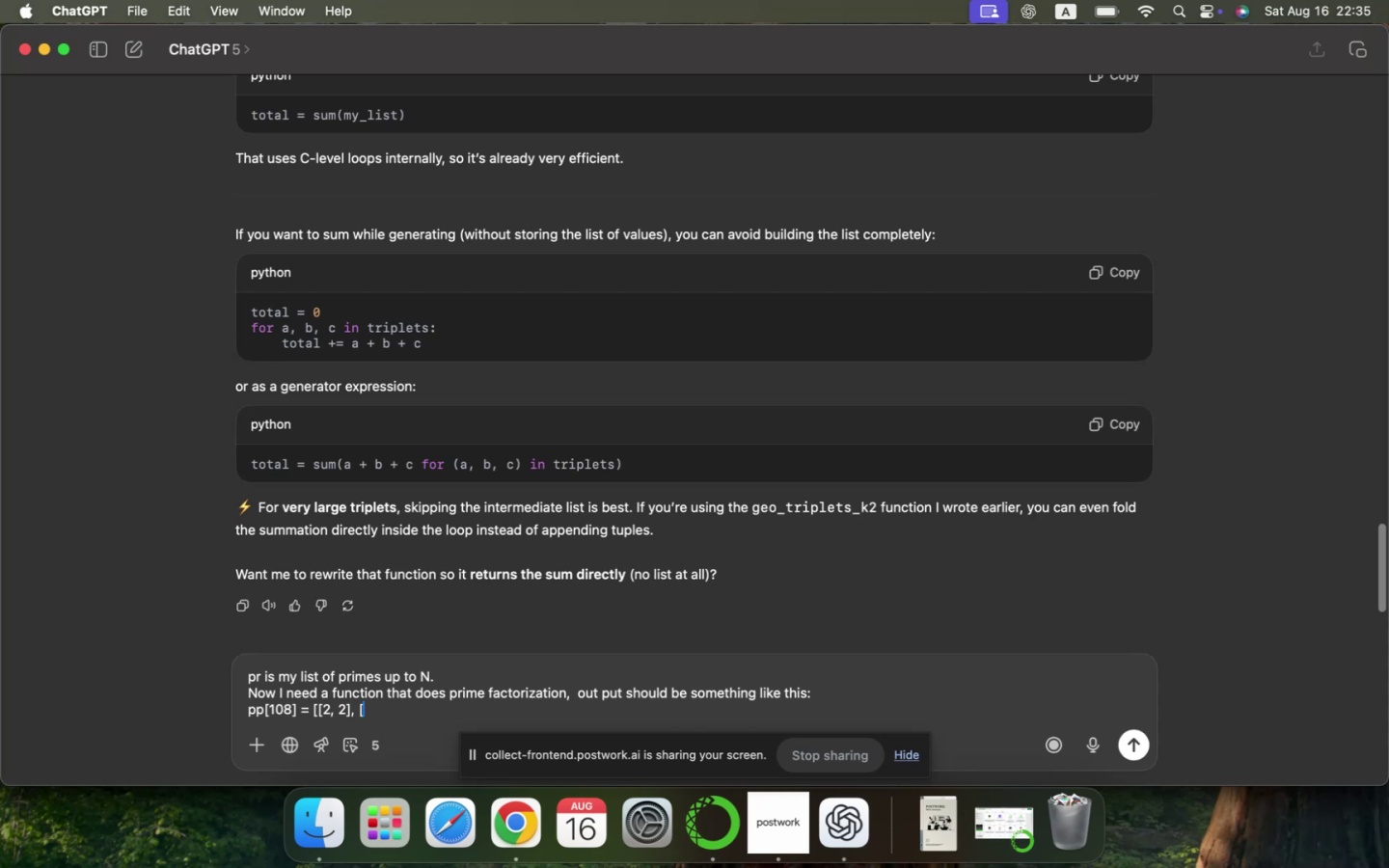 
key(3)
 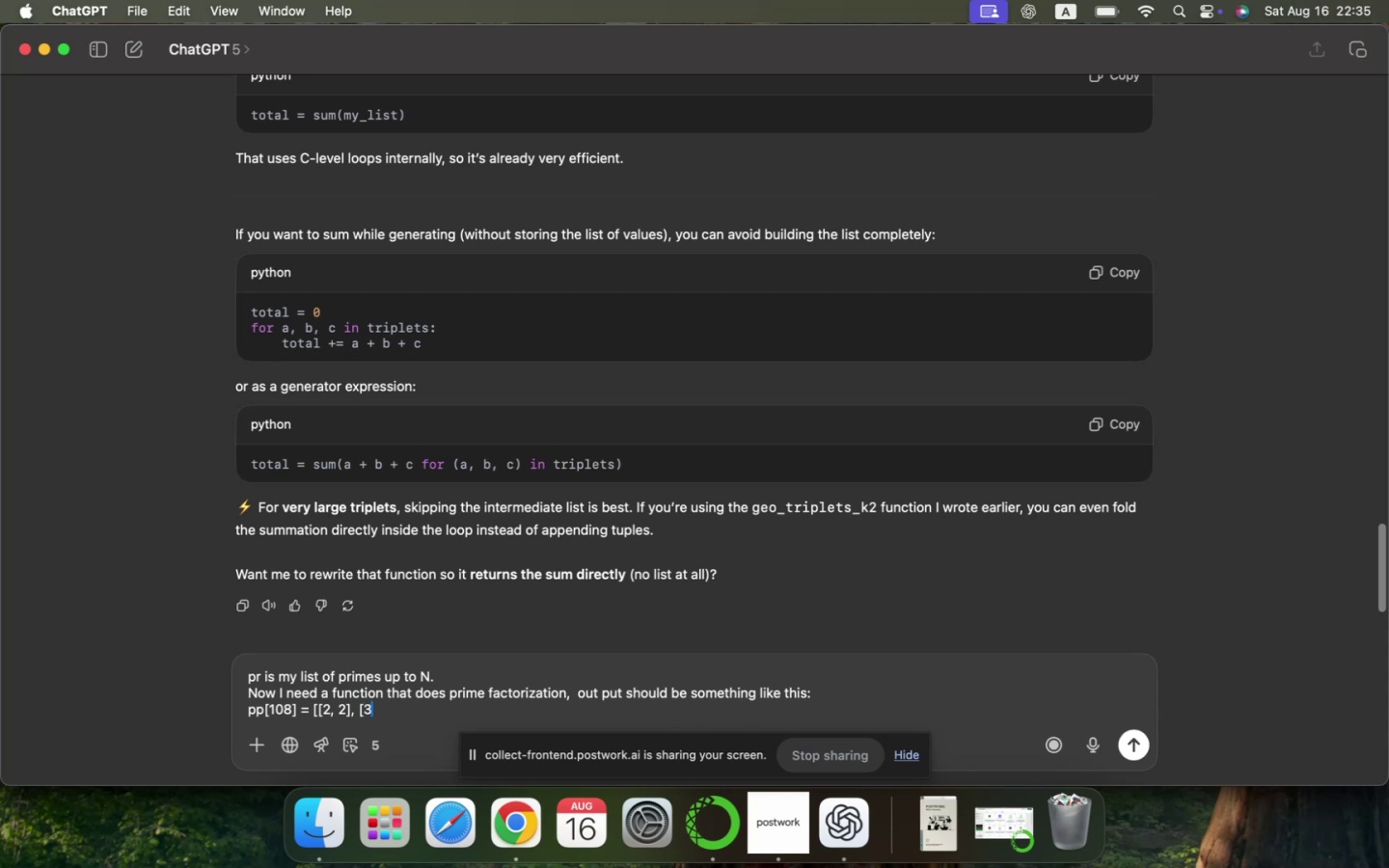 
key(Comma)
 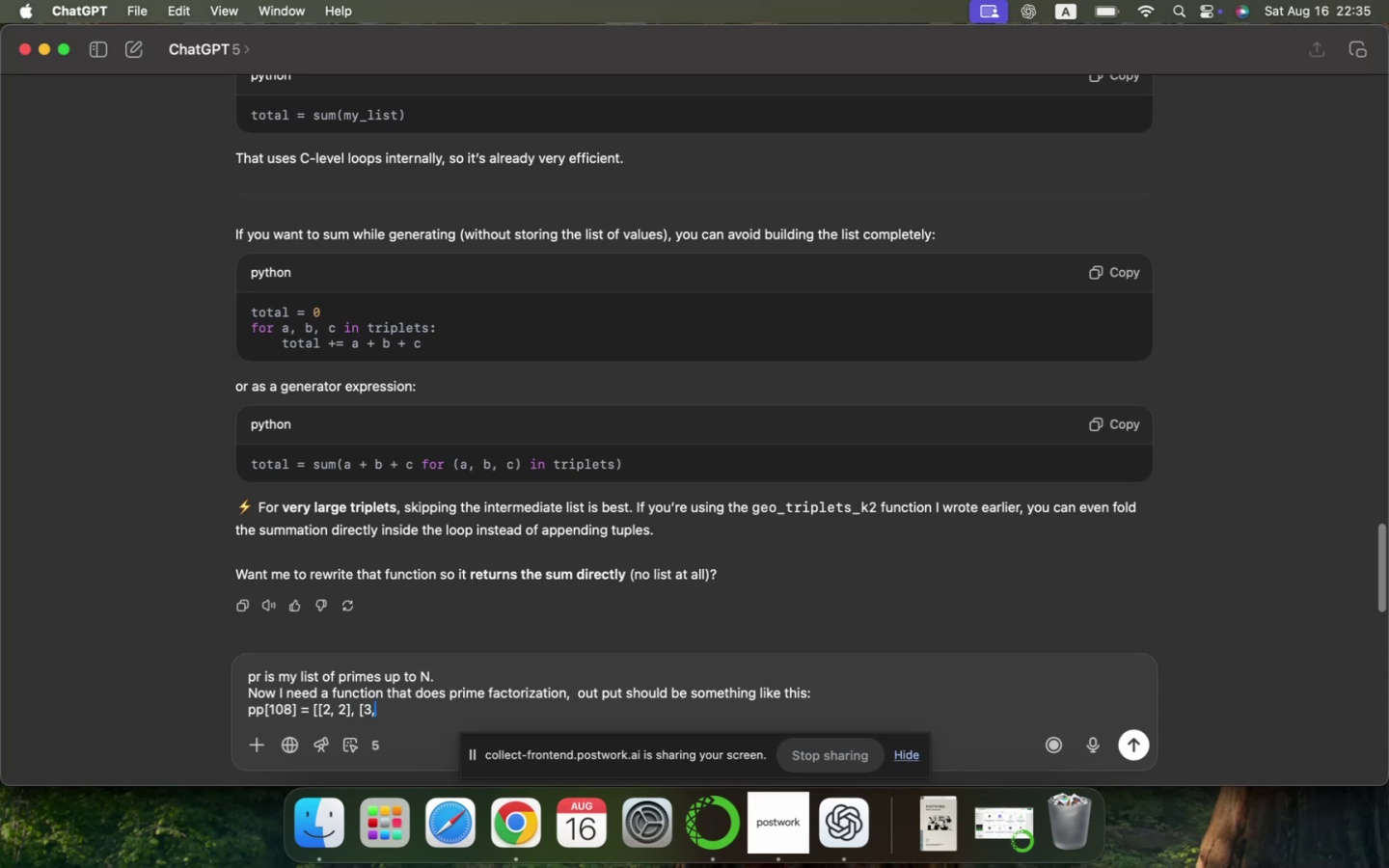 
key(3)
 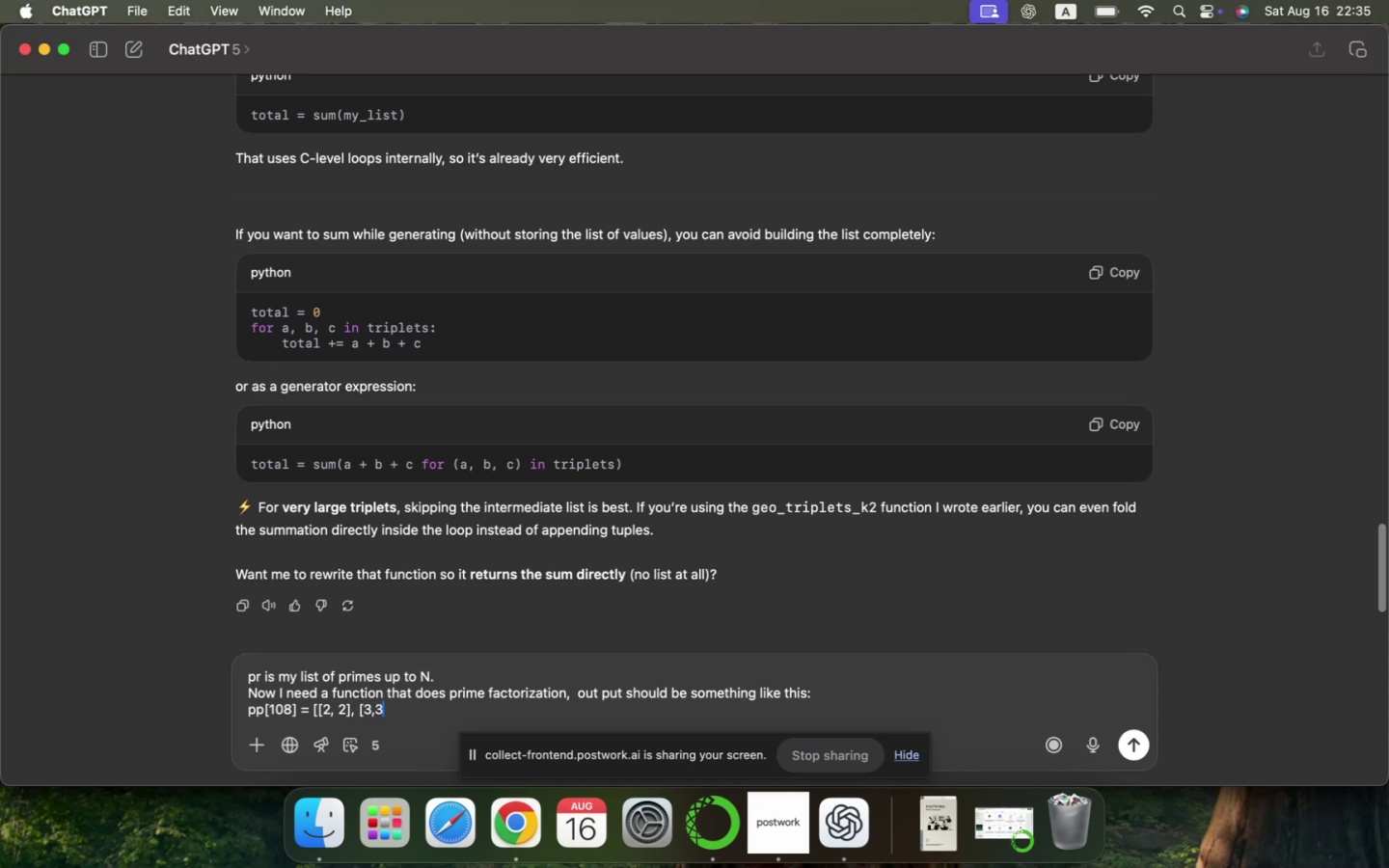 
key(Shift+ShiftLeft)
 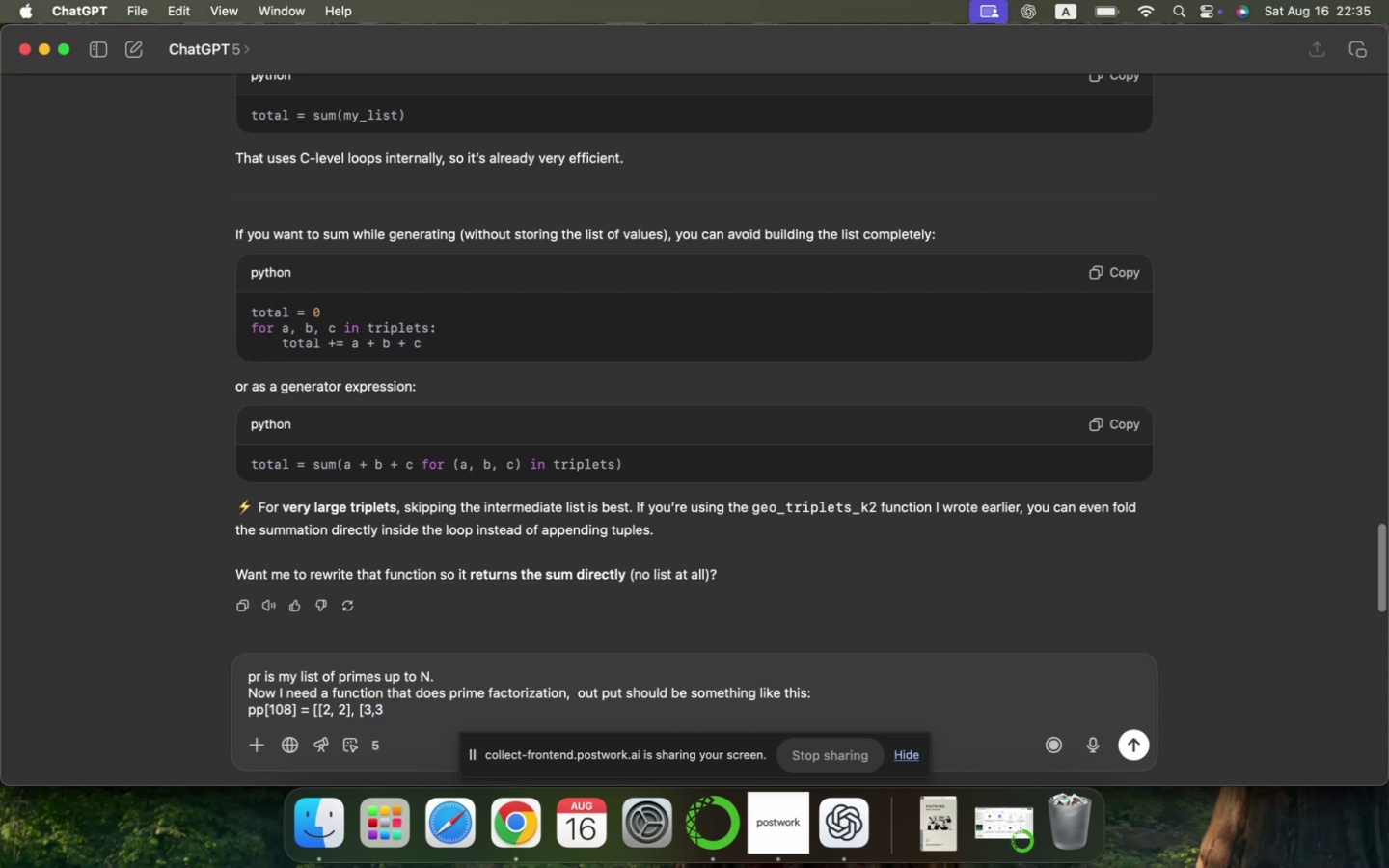 
key(Shift+BracketRight)
 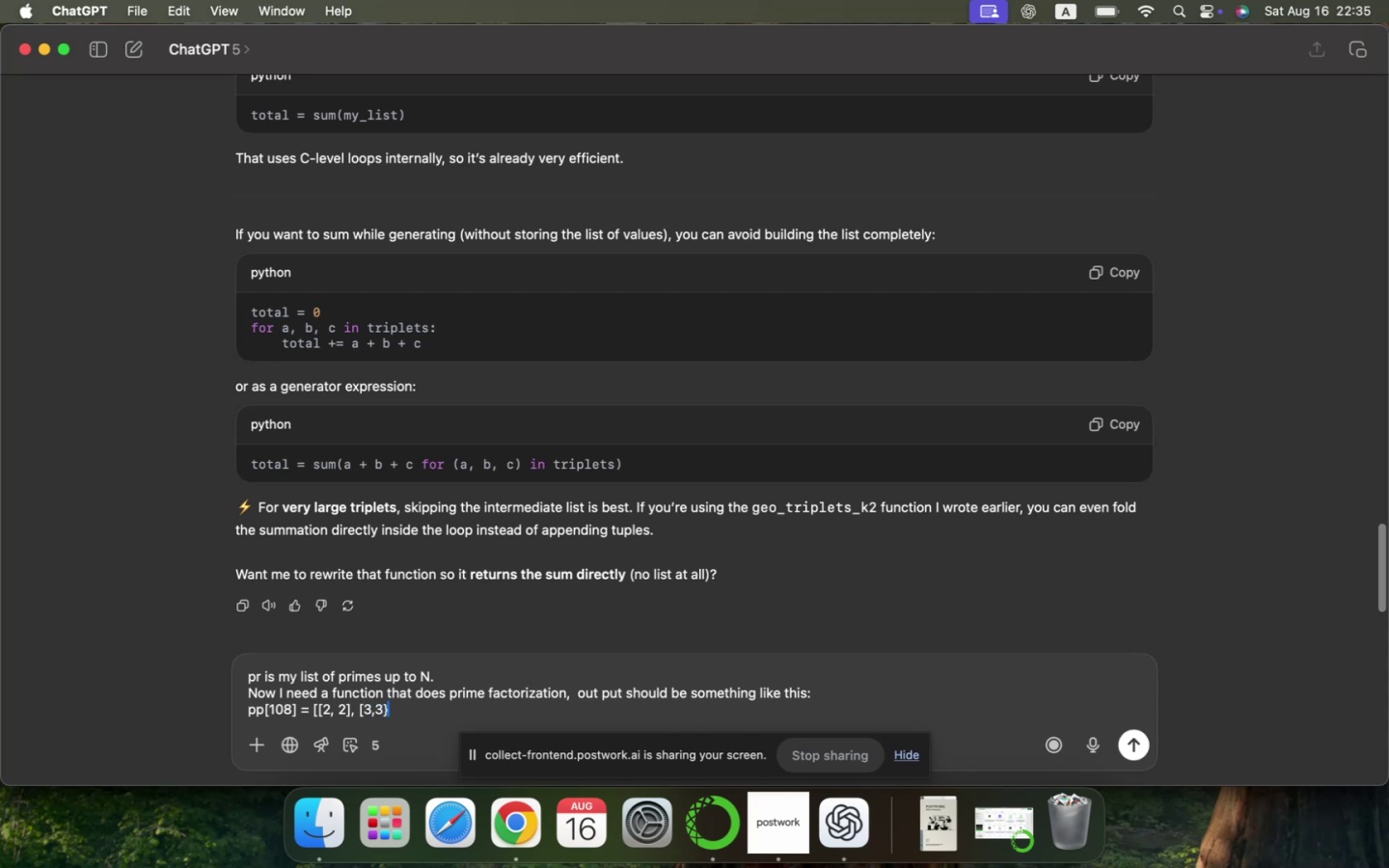 
key(Backspace)
 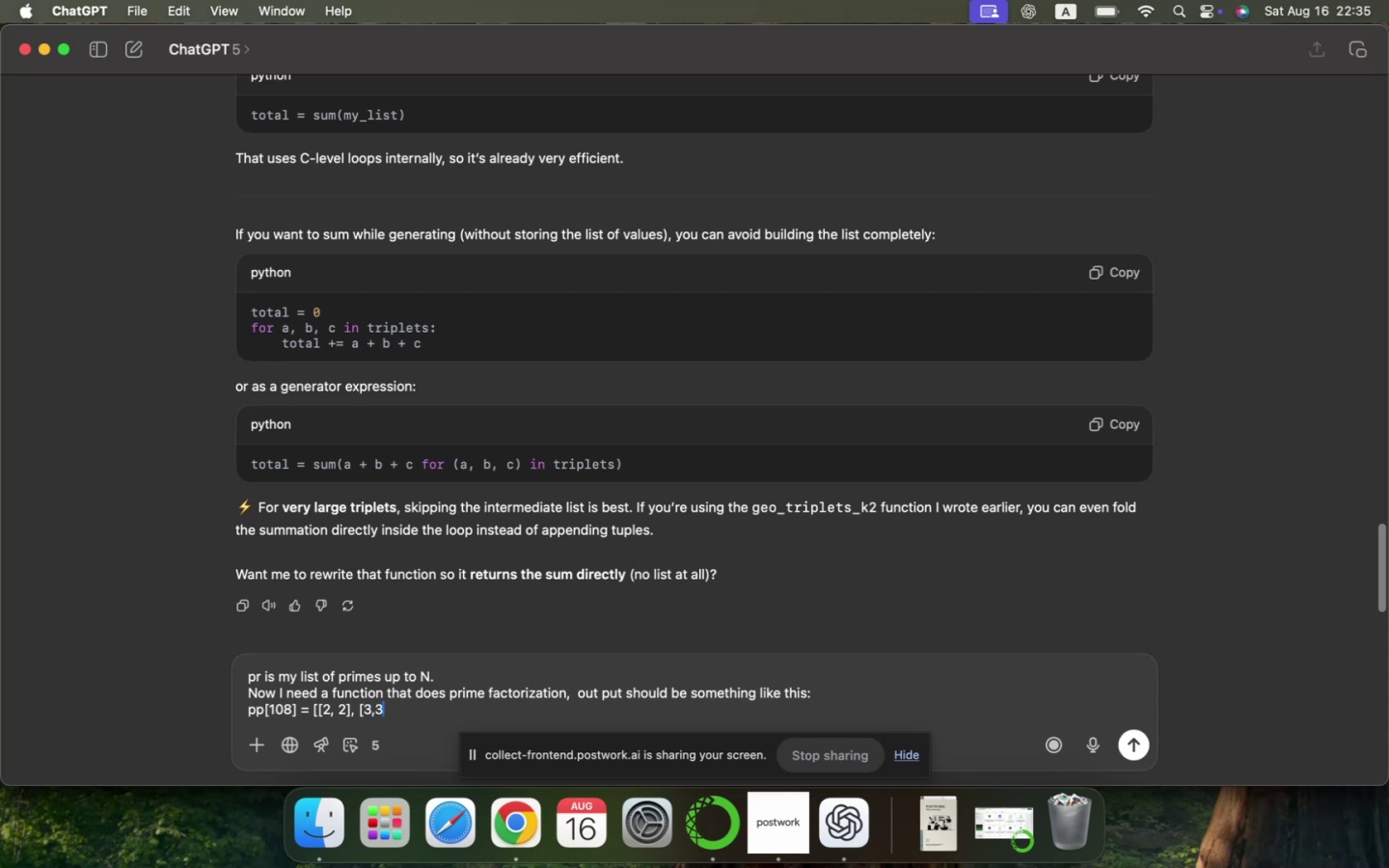 
key(BracketRight)
 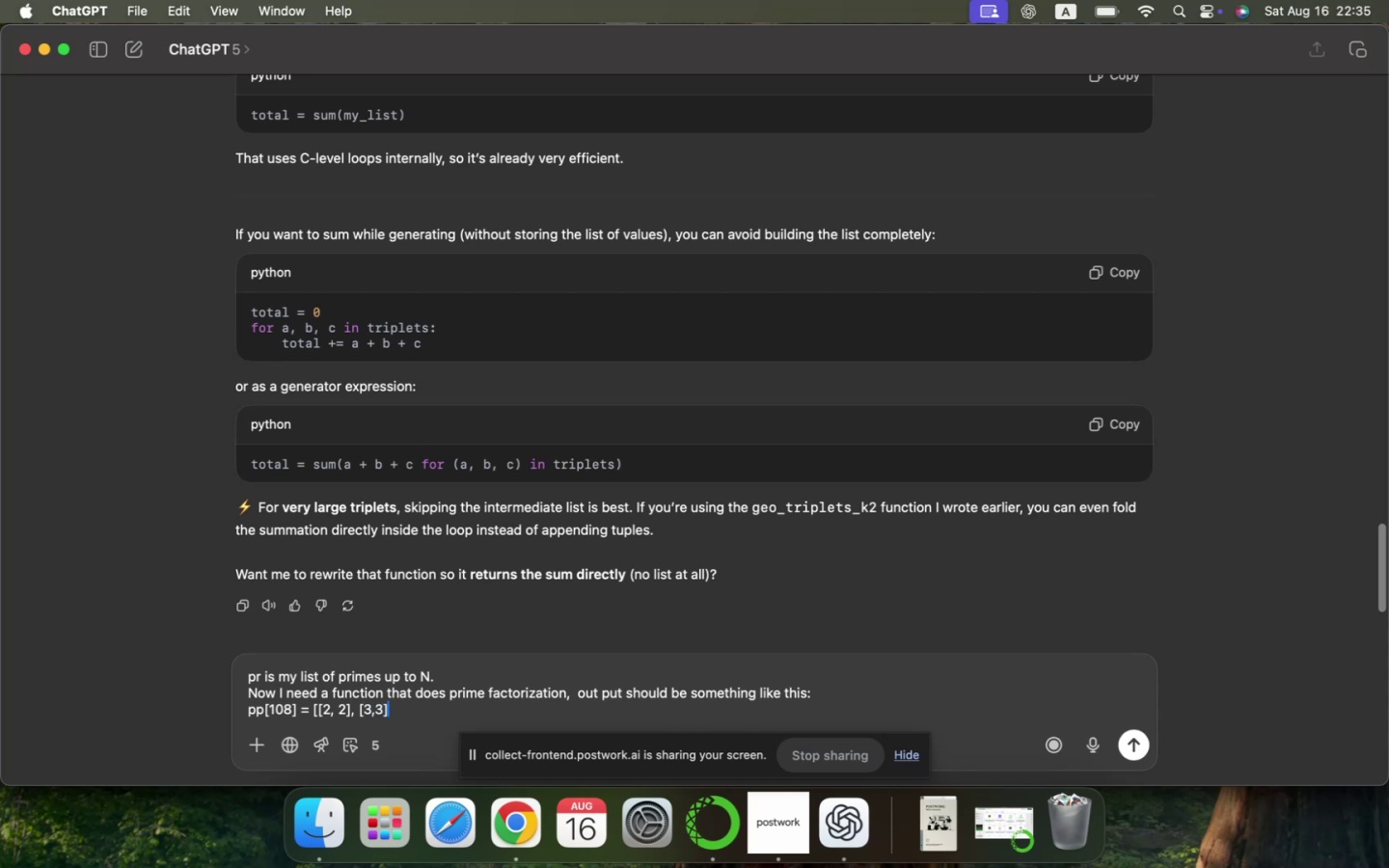 
key(BracketRight)
 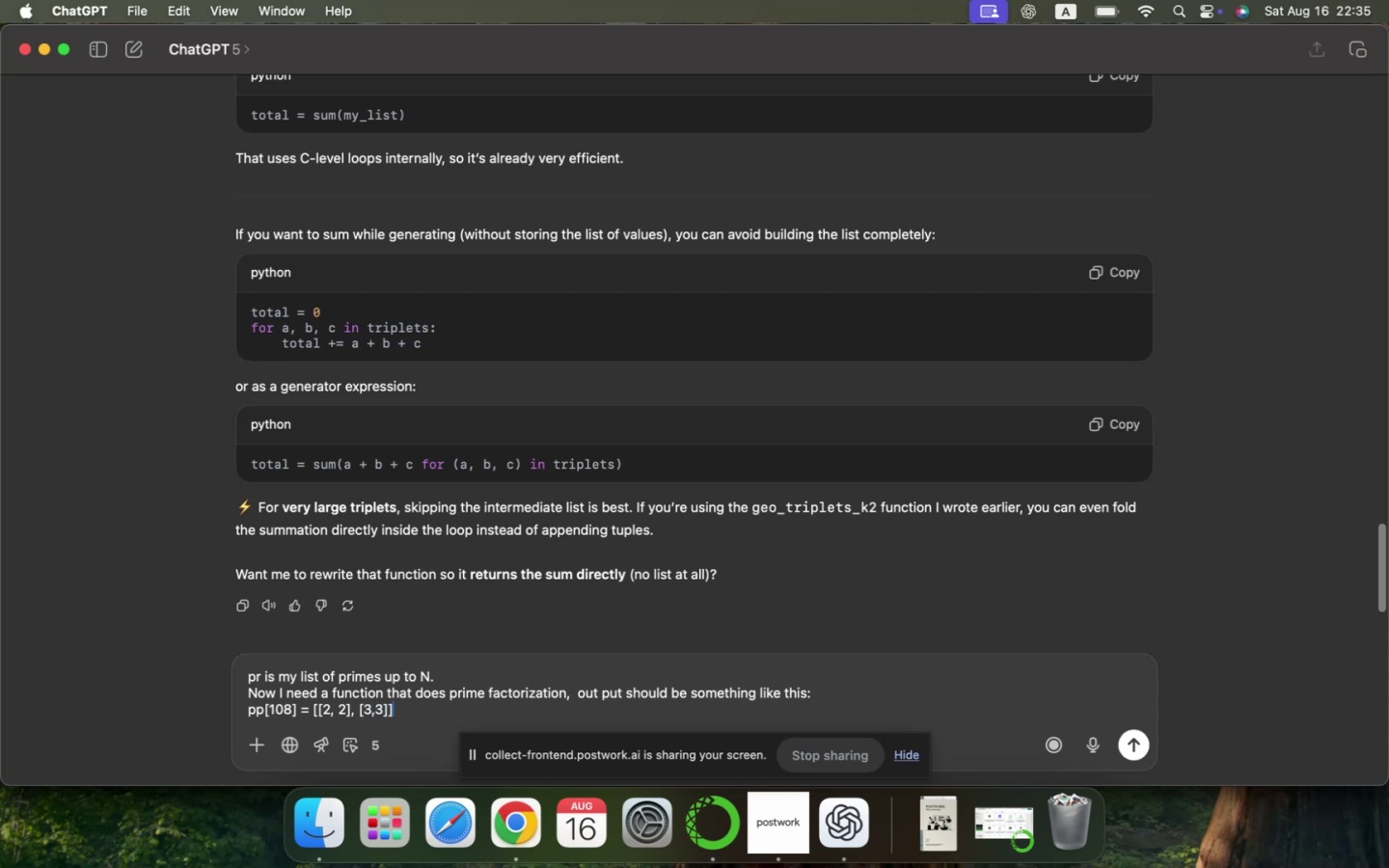 
key(Enter)
 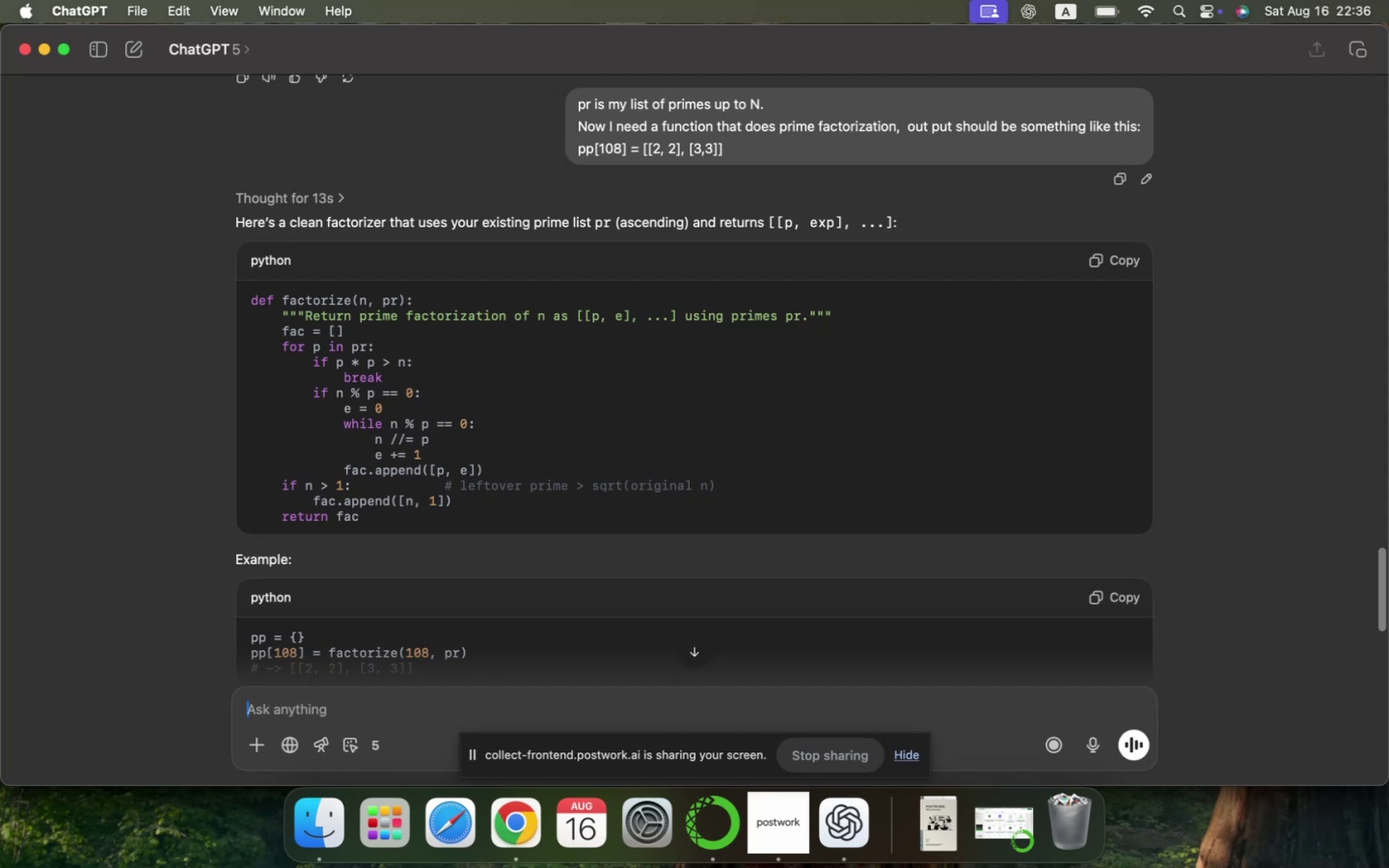 
wait(43.79)
 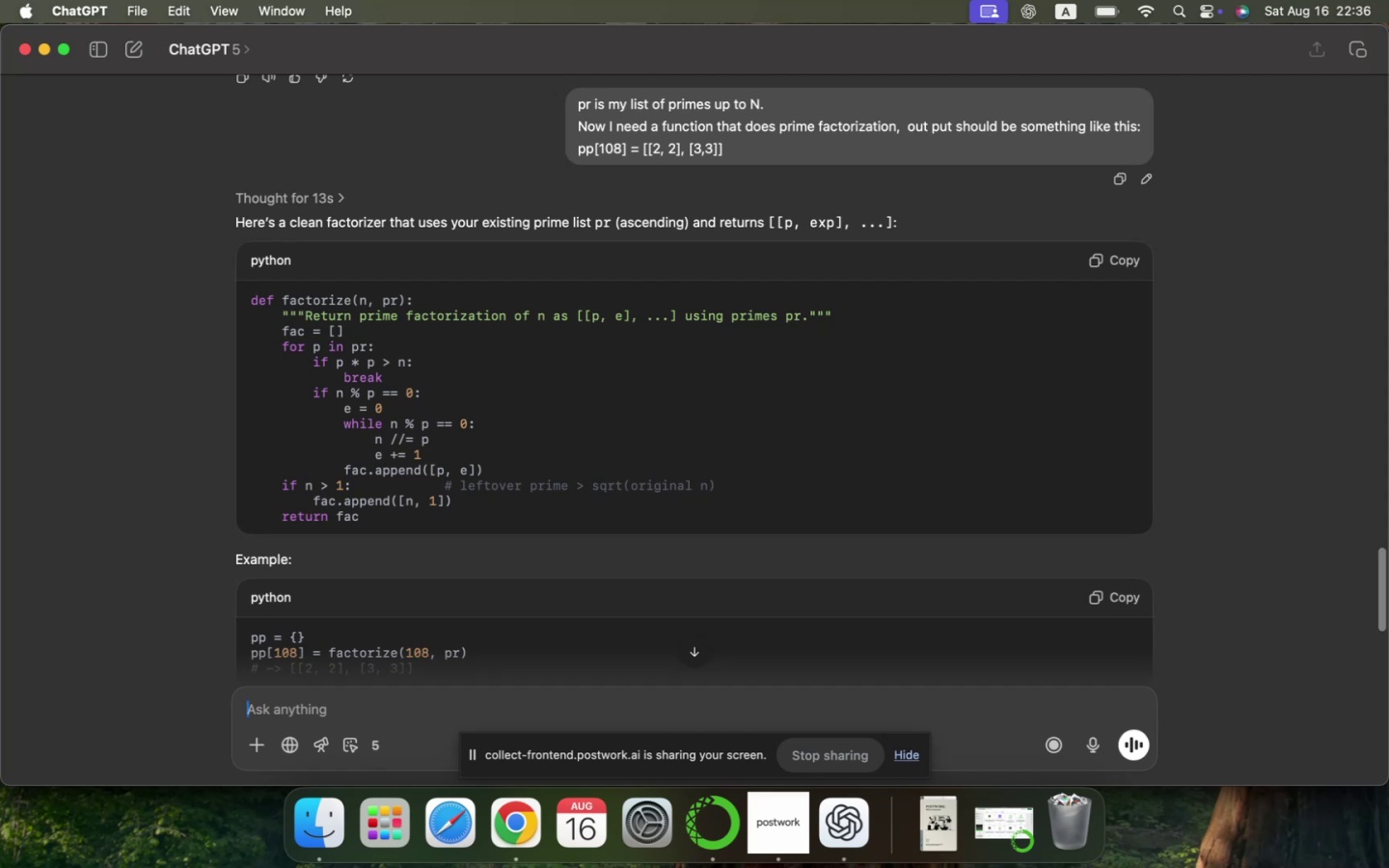 
scroll: coordinate [400, 435], scroll_direction: down, amount: 34.0
 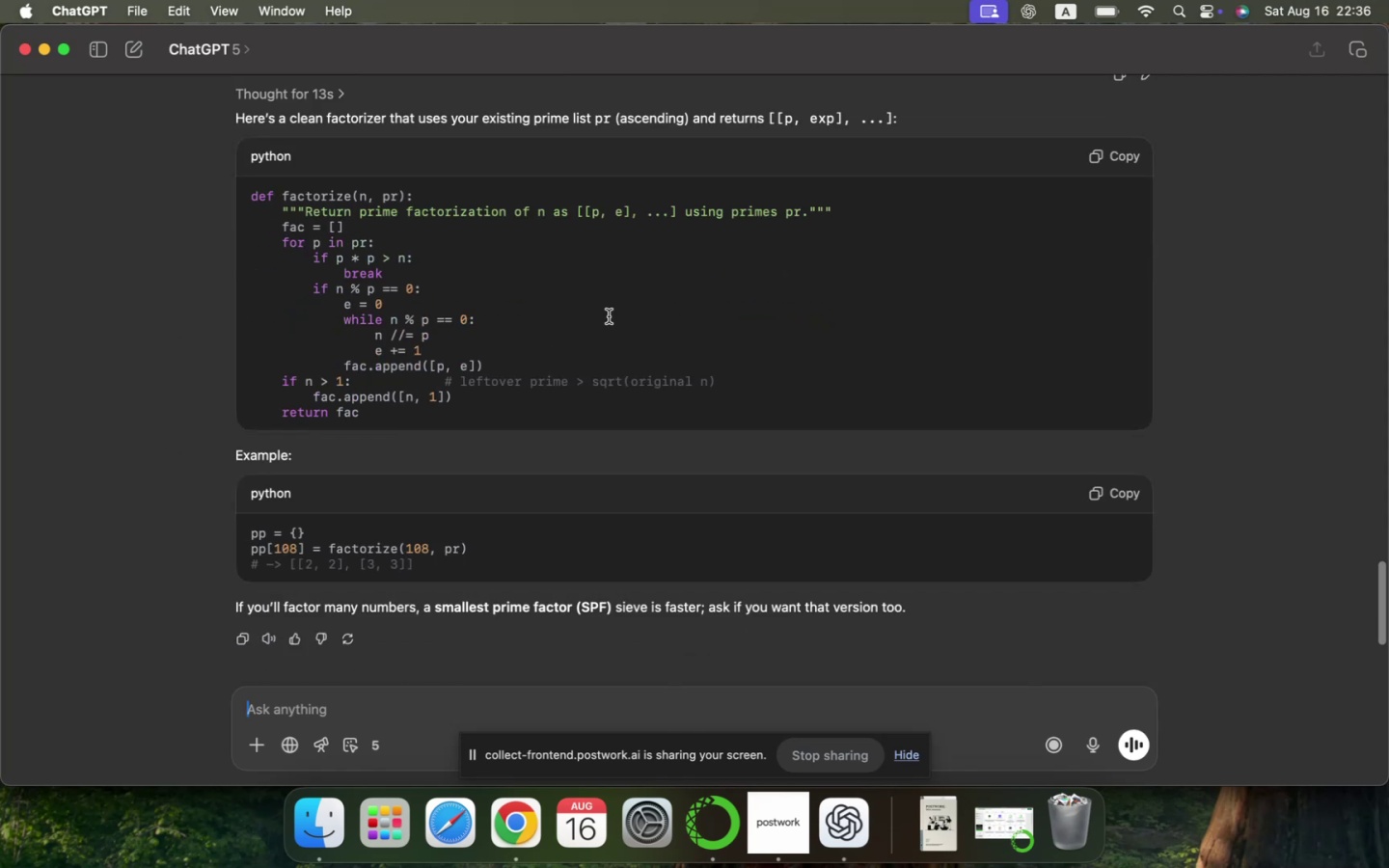 
scroll: coordinate [770, 357], scroll_direction: up, amount: 3.0
 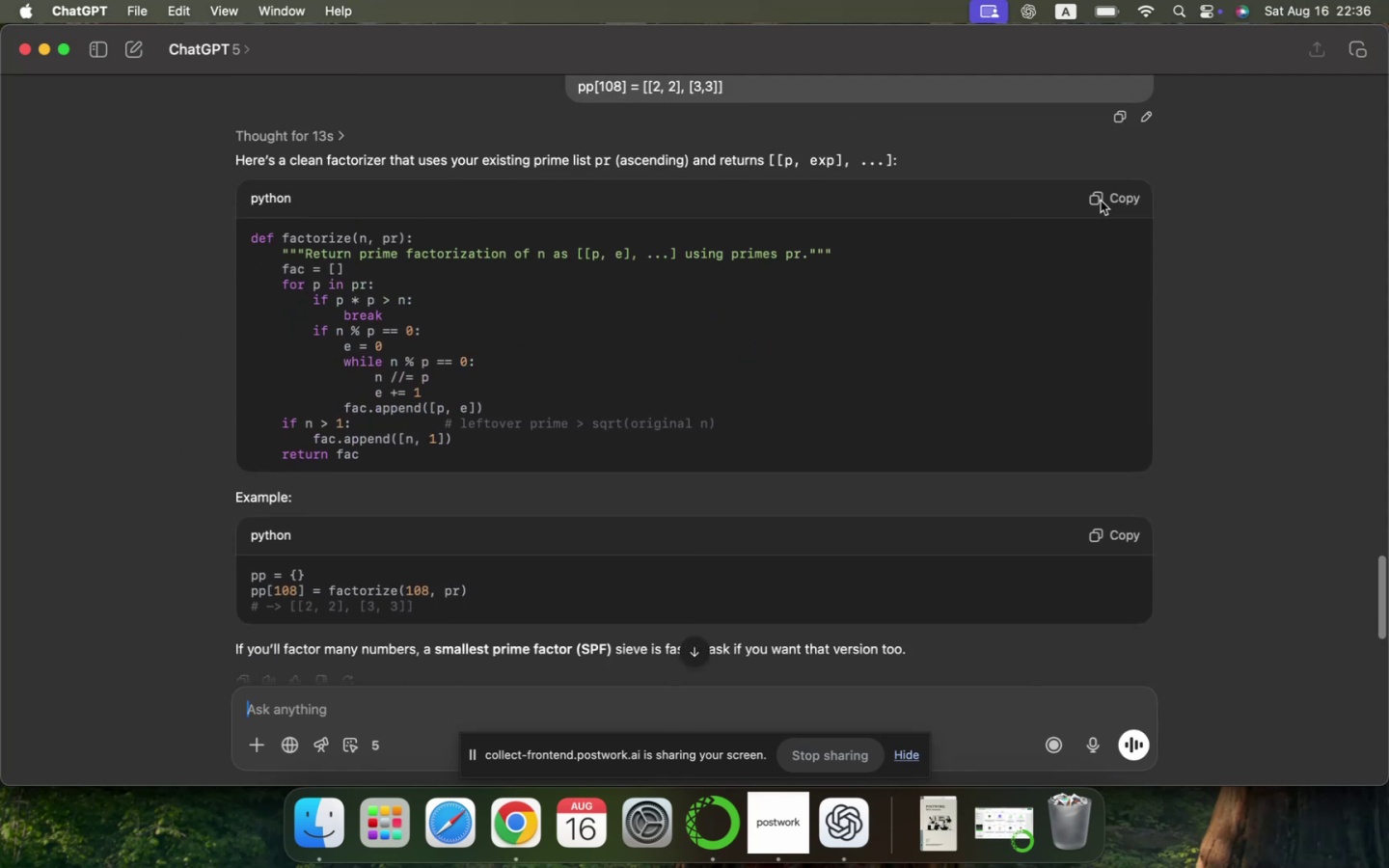 
left_click([1113, 201])
 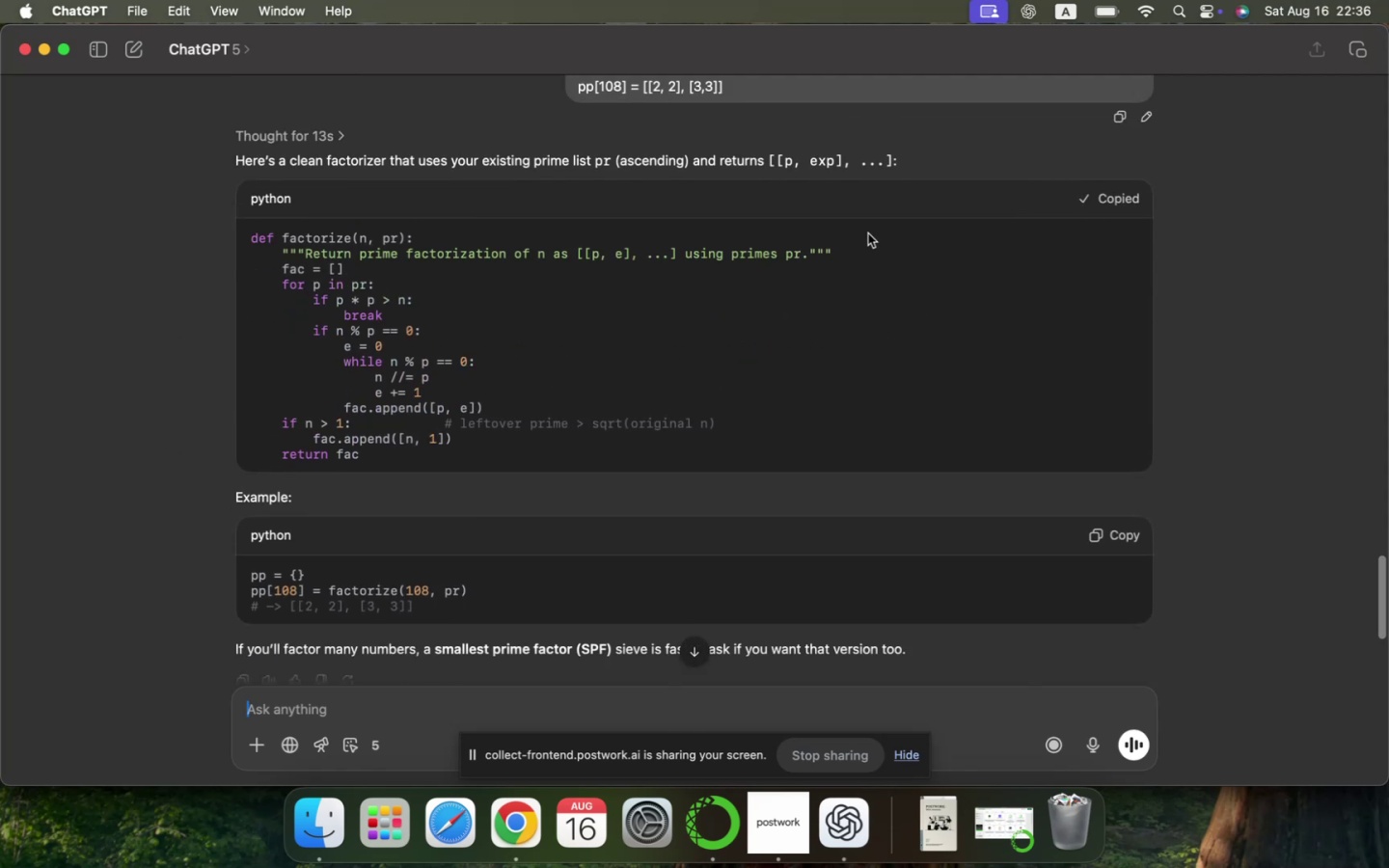 
wait(8.72)
 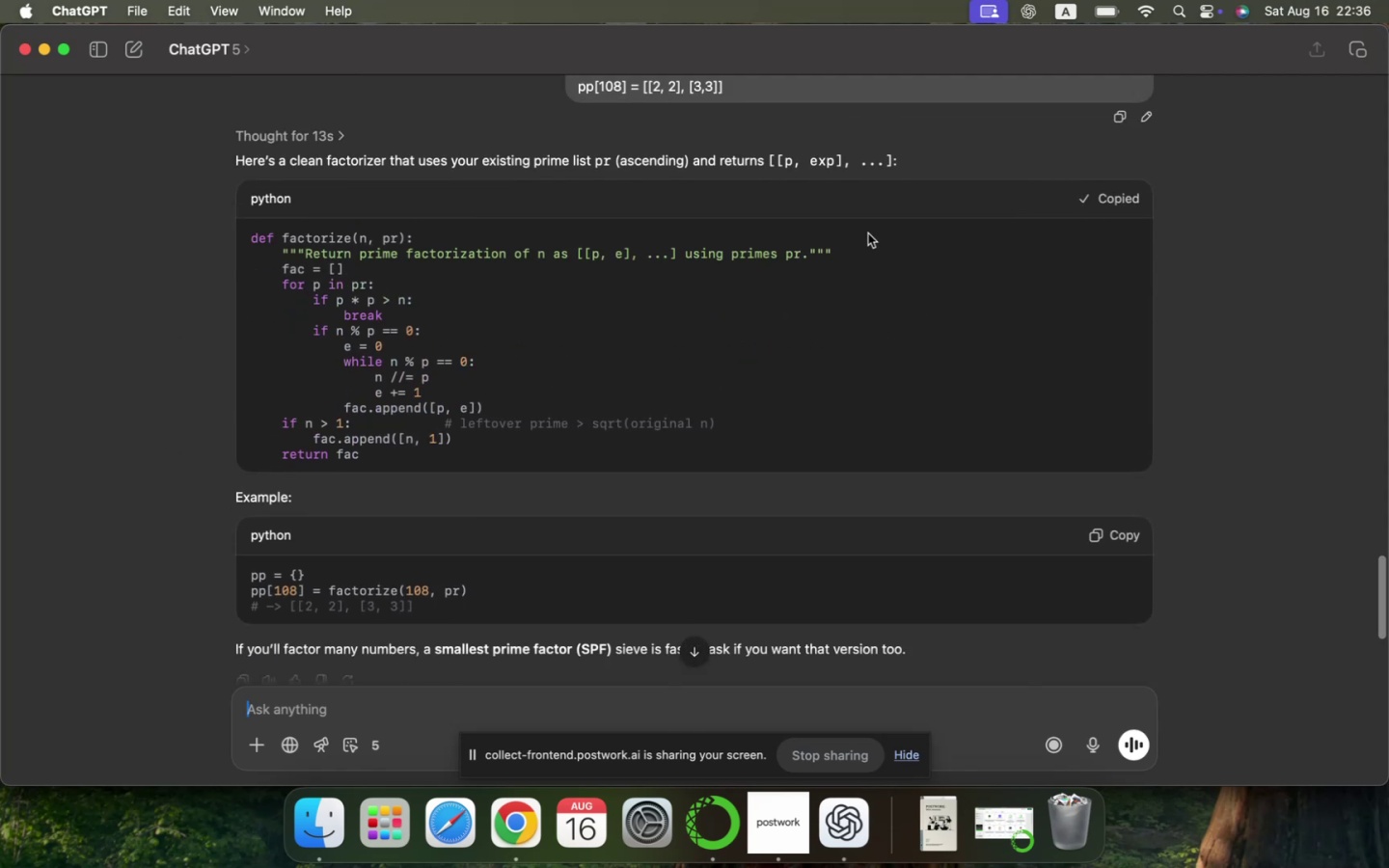 
key(Meta+CommandLeft)
 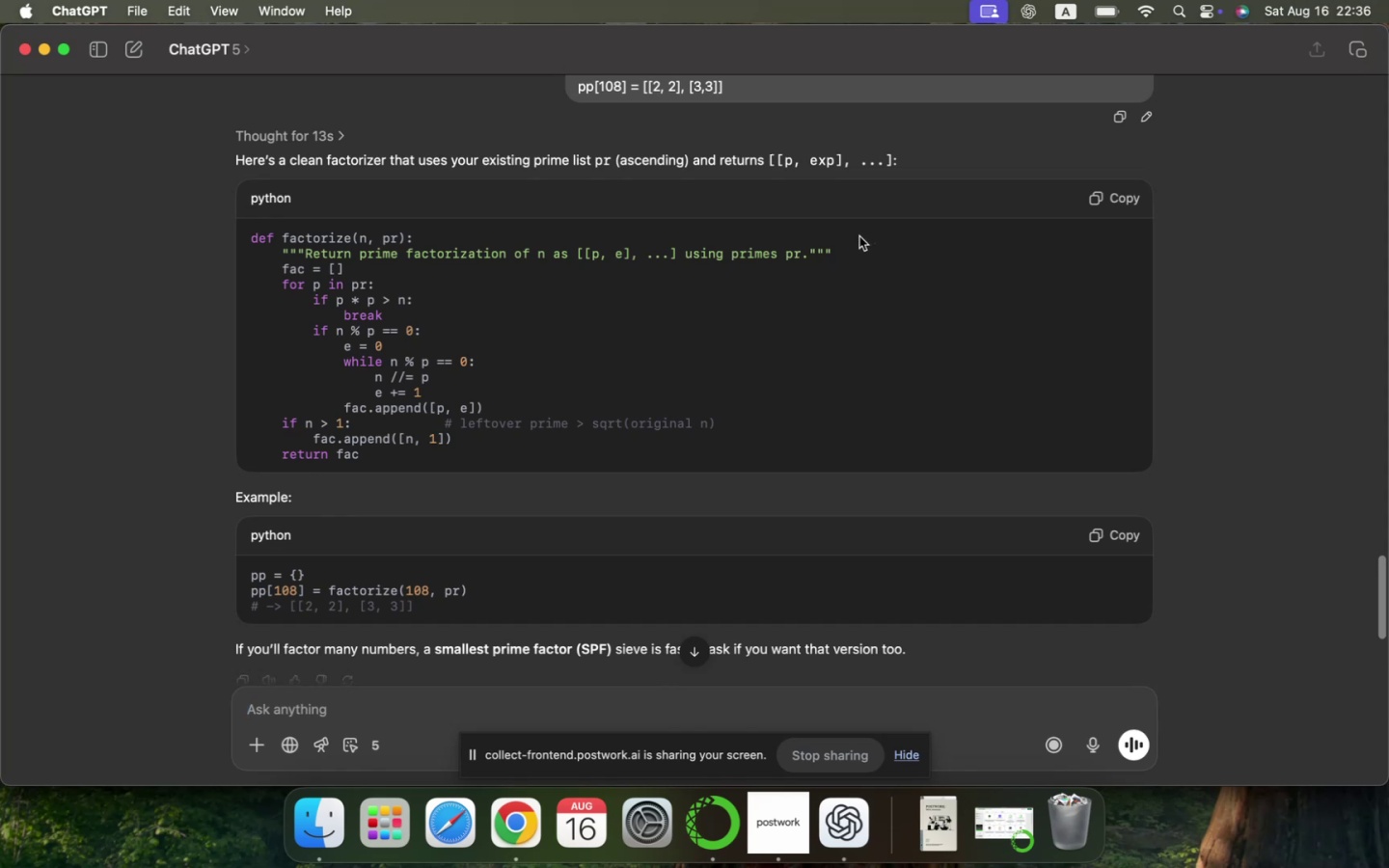 
key(Meta+Tab)
 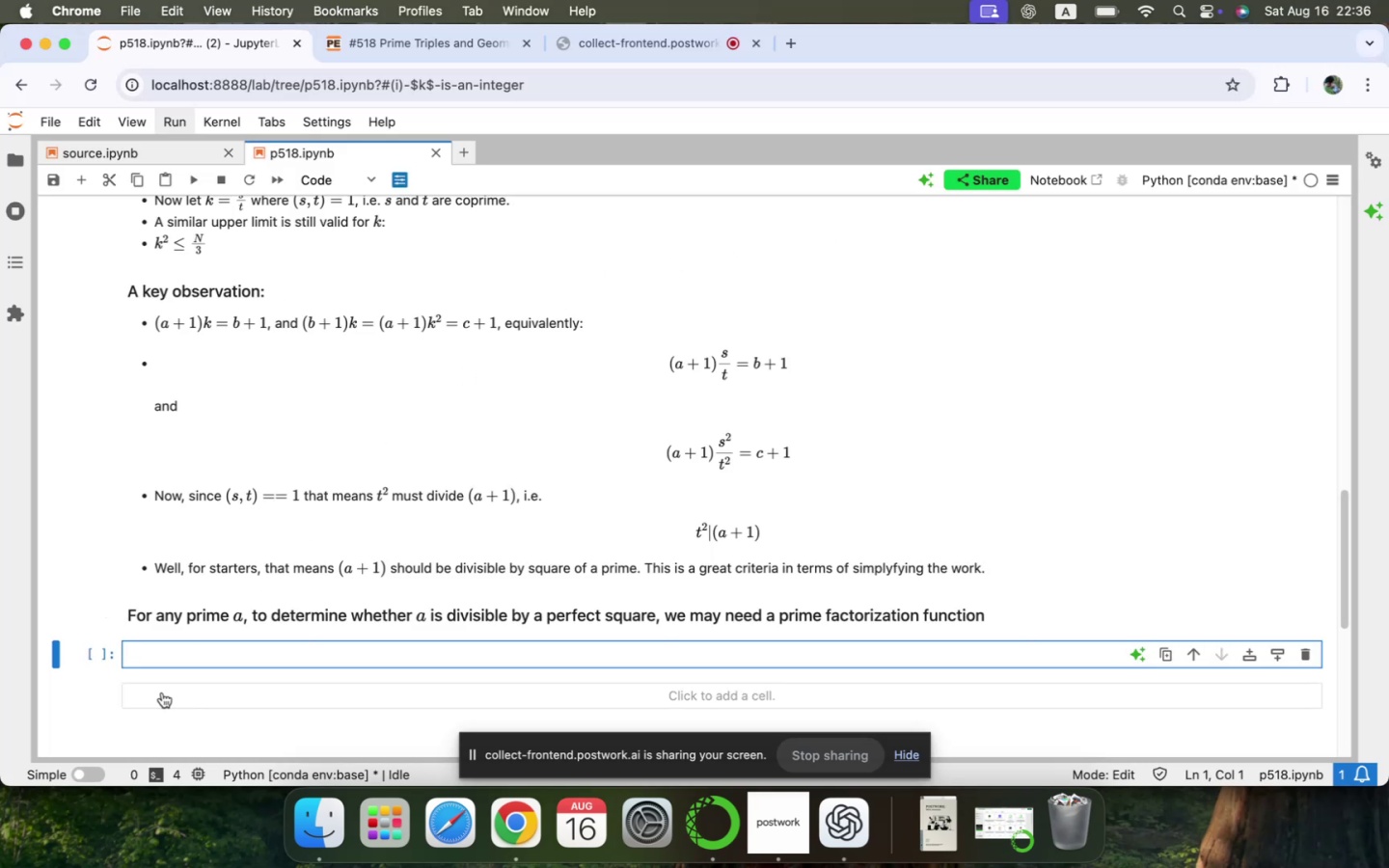 
left_click([163, 656])
 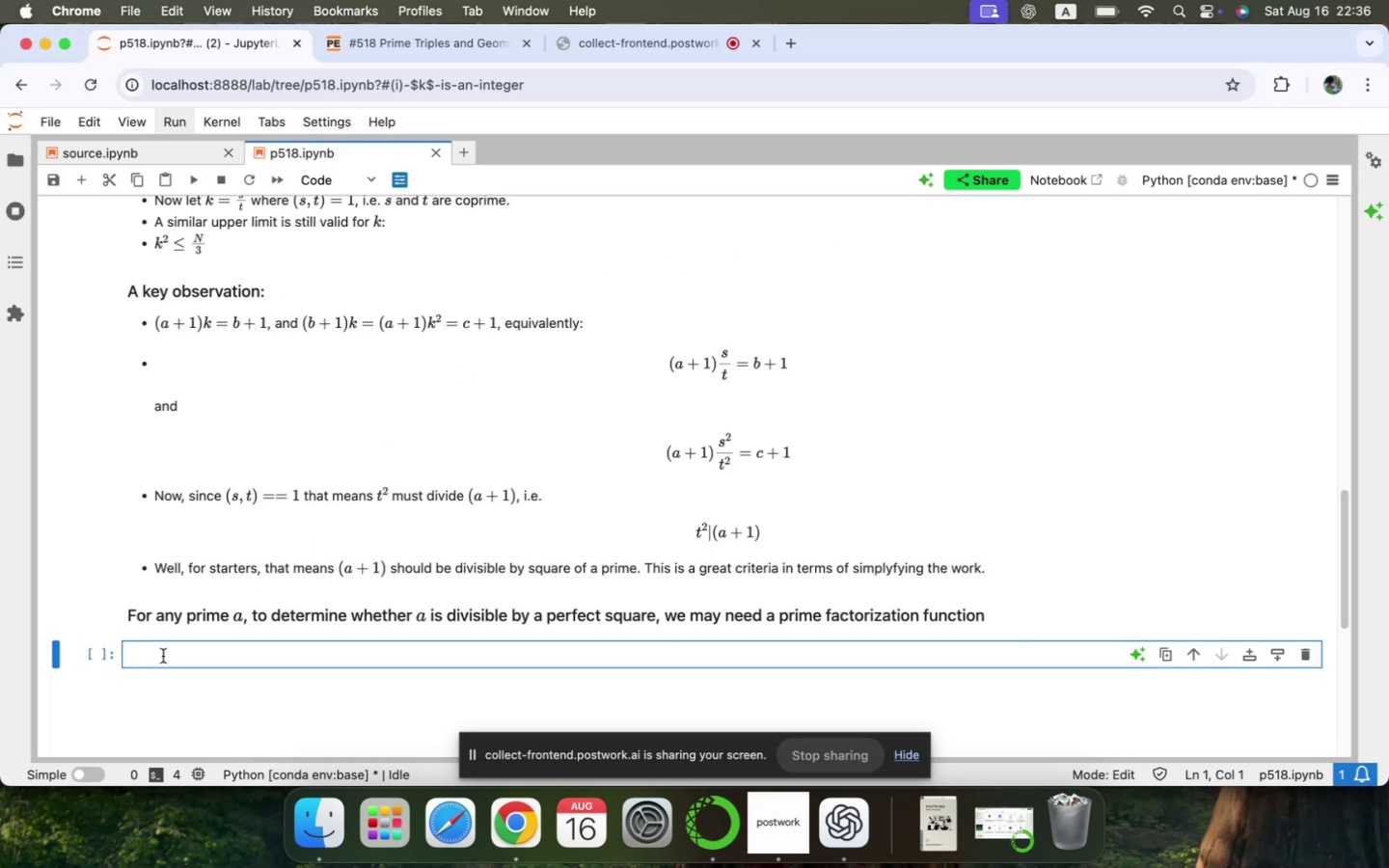 
key(Meta+V)
 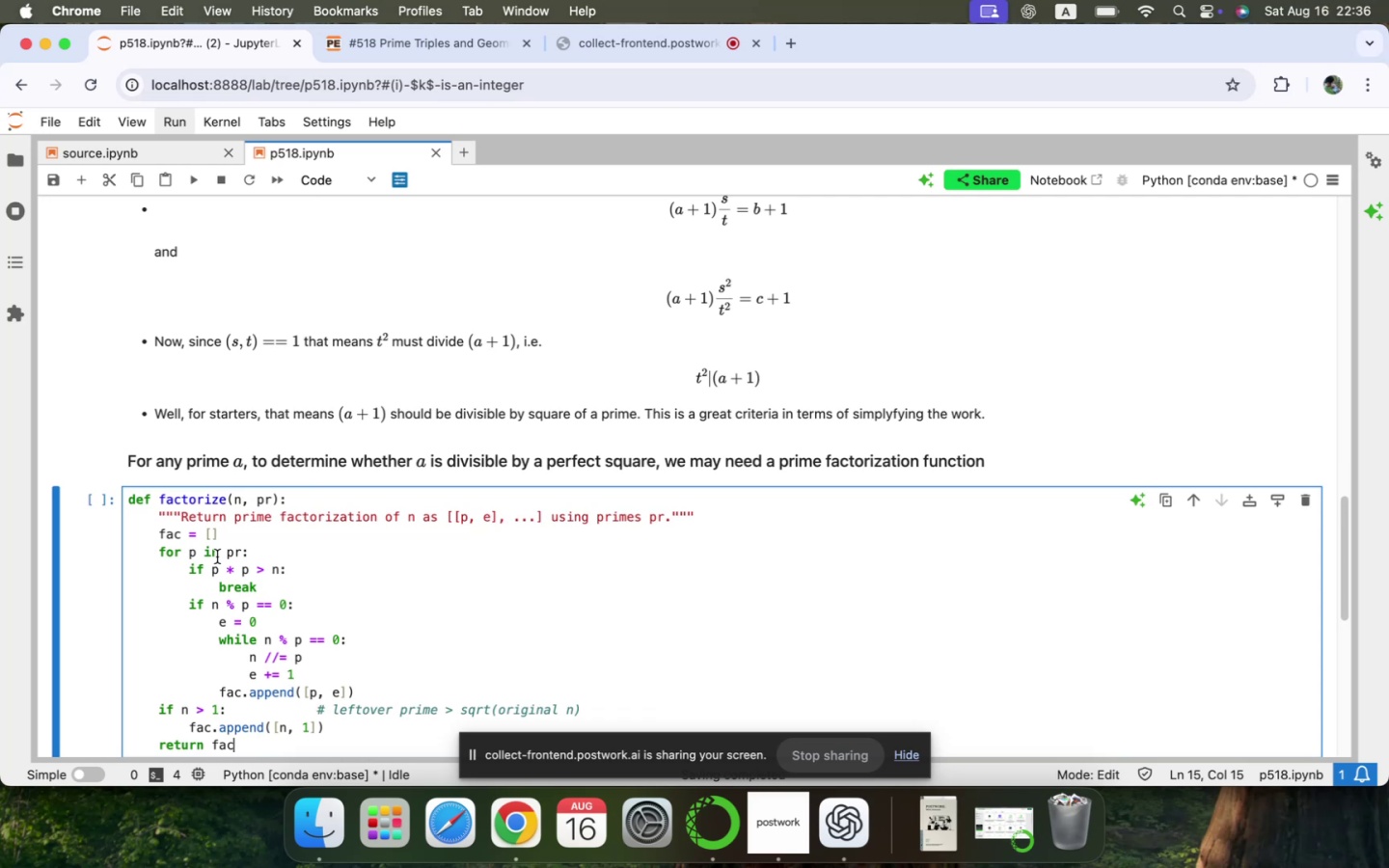 
scroll: coordinate [217, 556], scroll_direction: down, amount: 22.0
 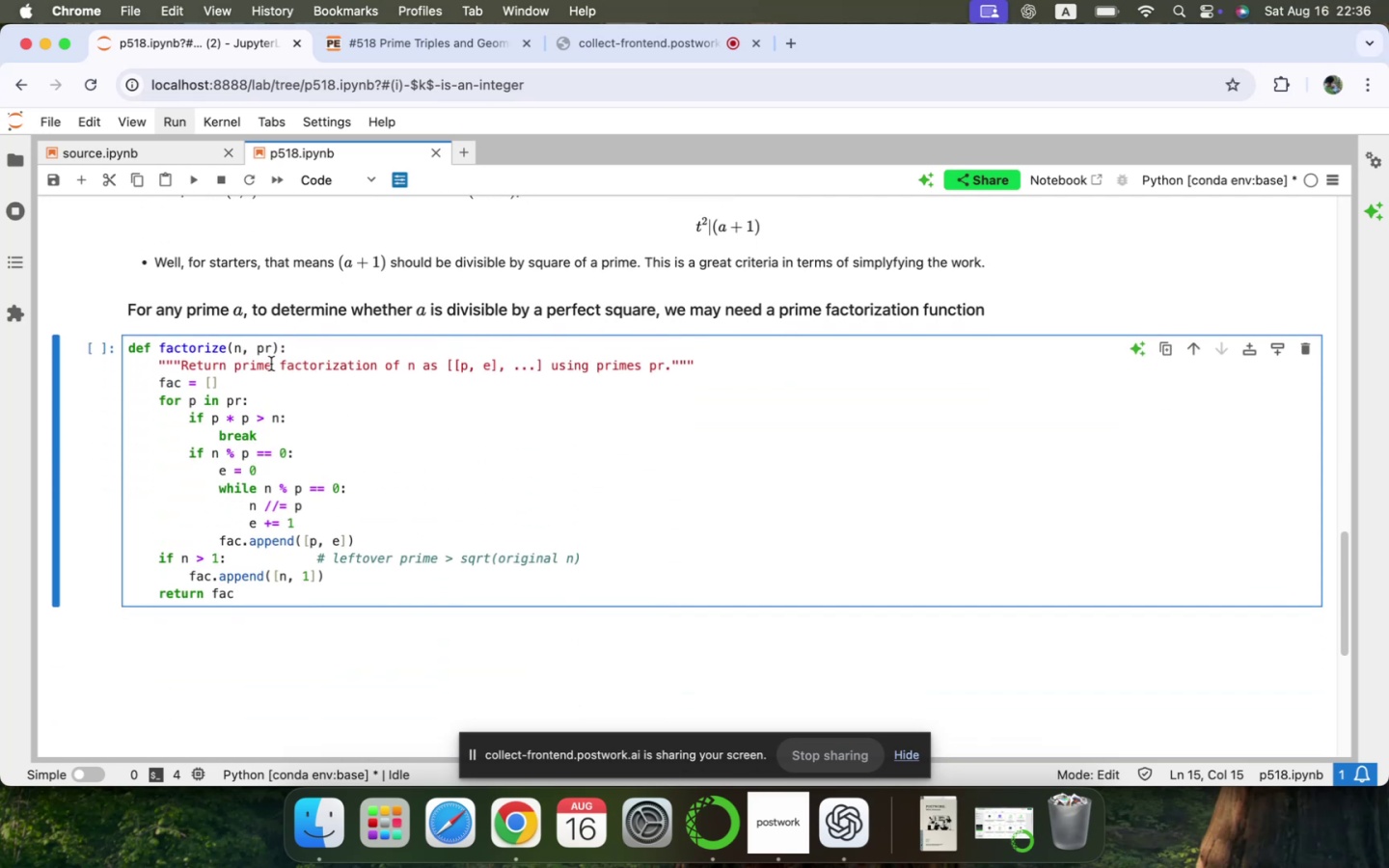 
wait(8.78)
 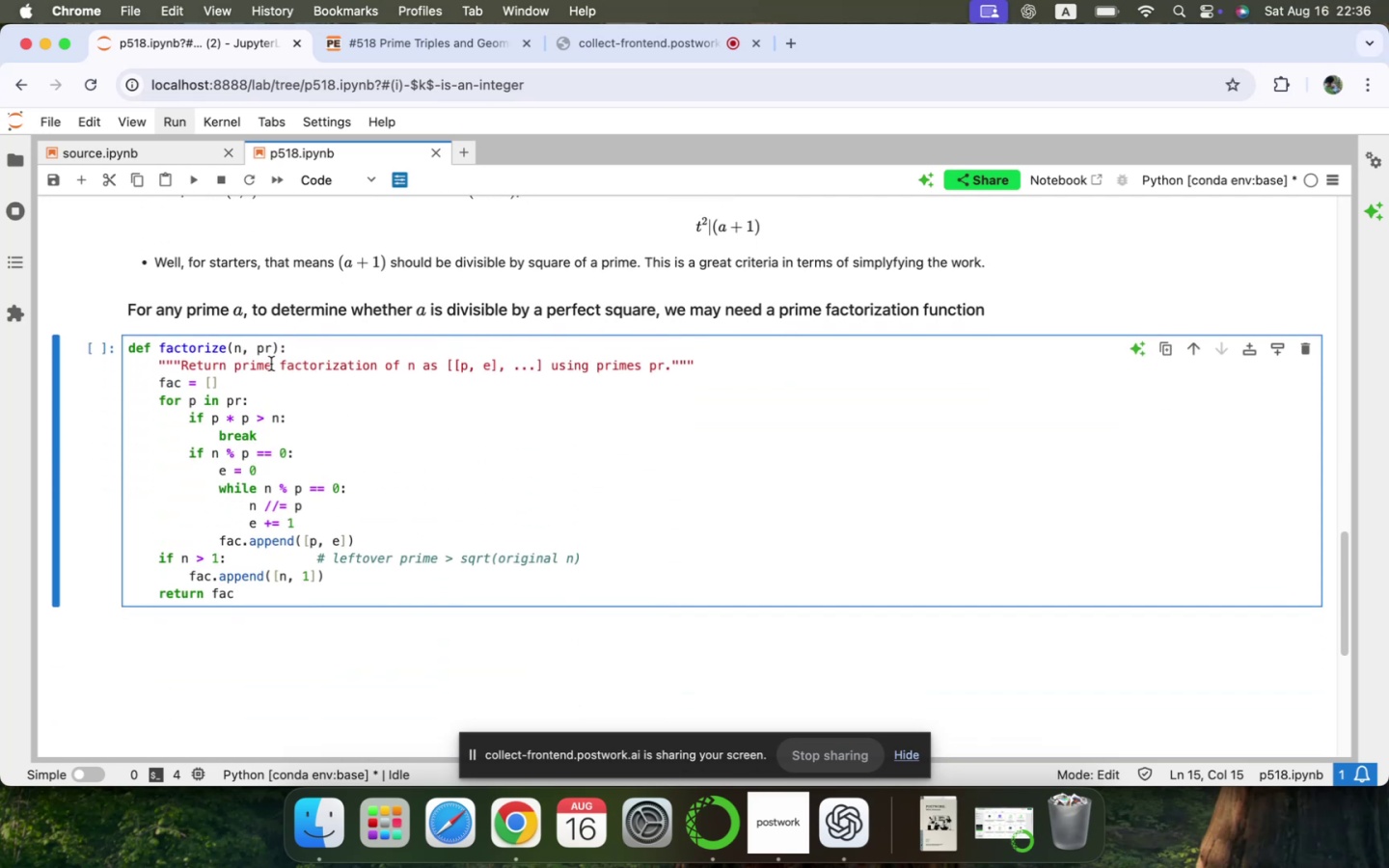 
double_click([265, 350])
 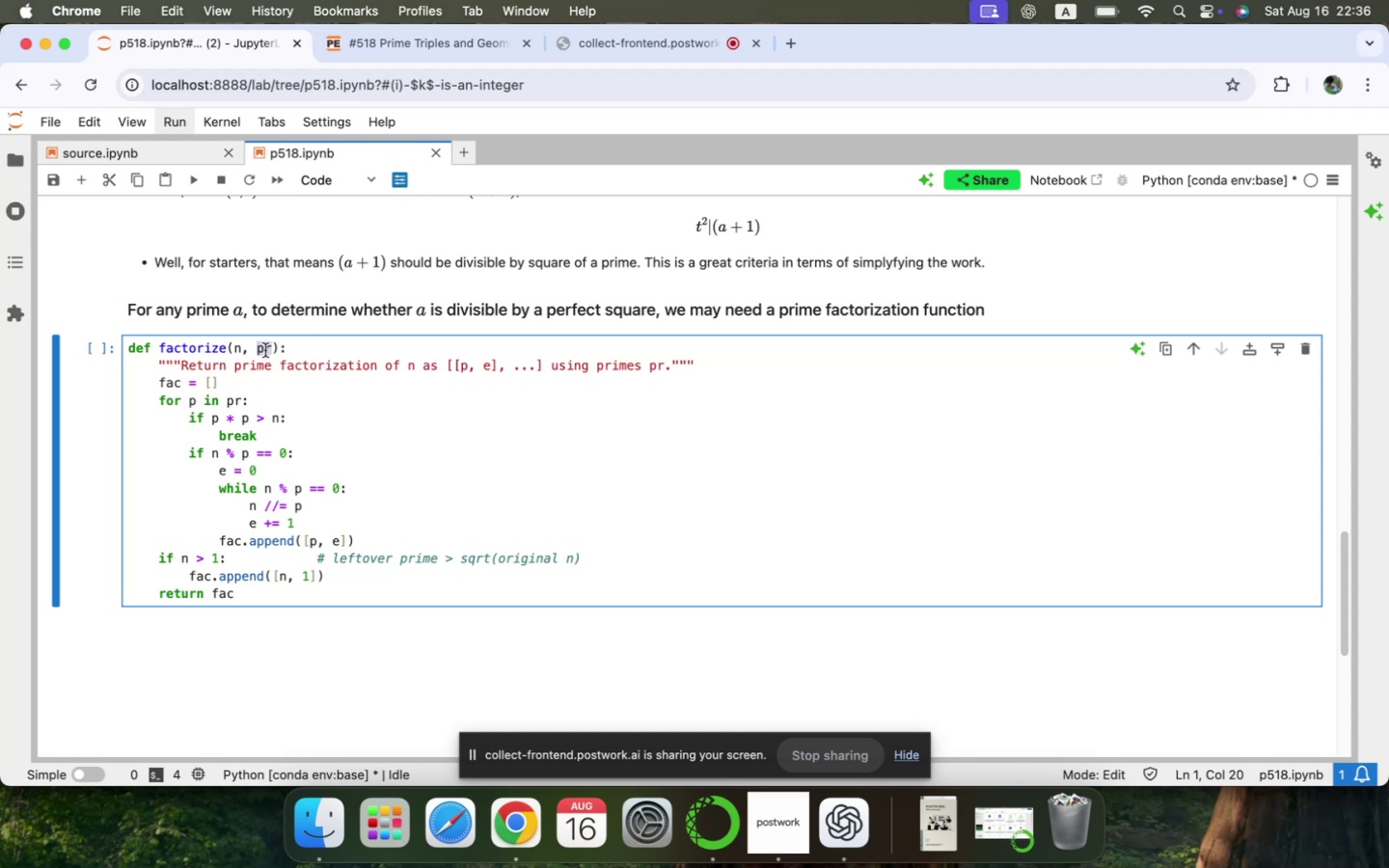 
key(Backspace)
 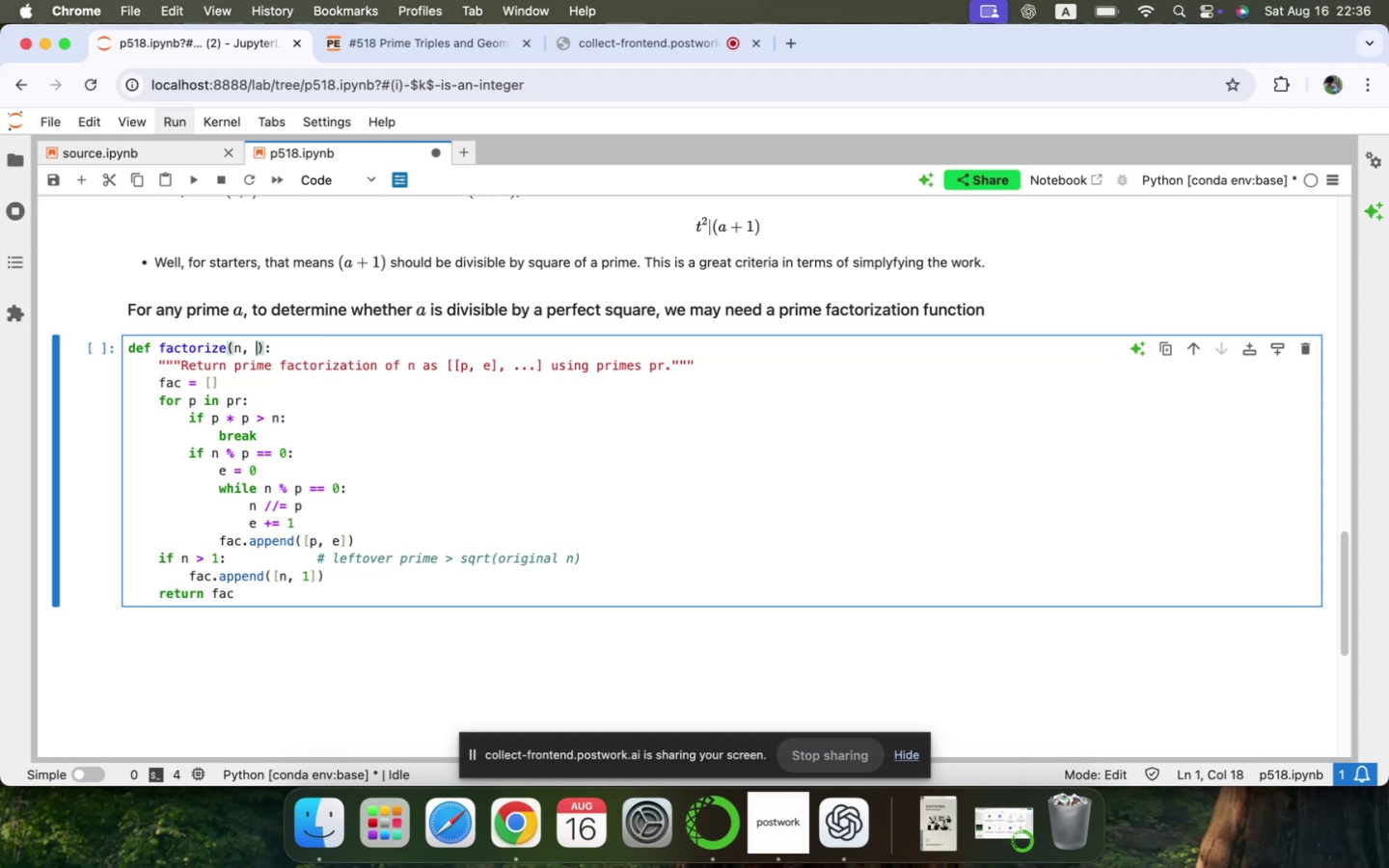 
key(Backspace)
 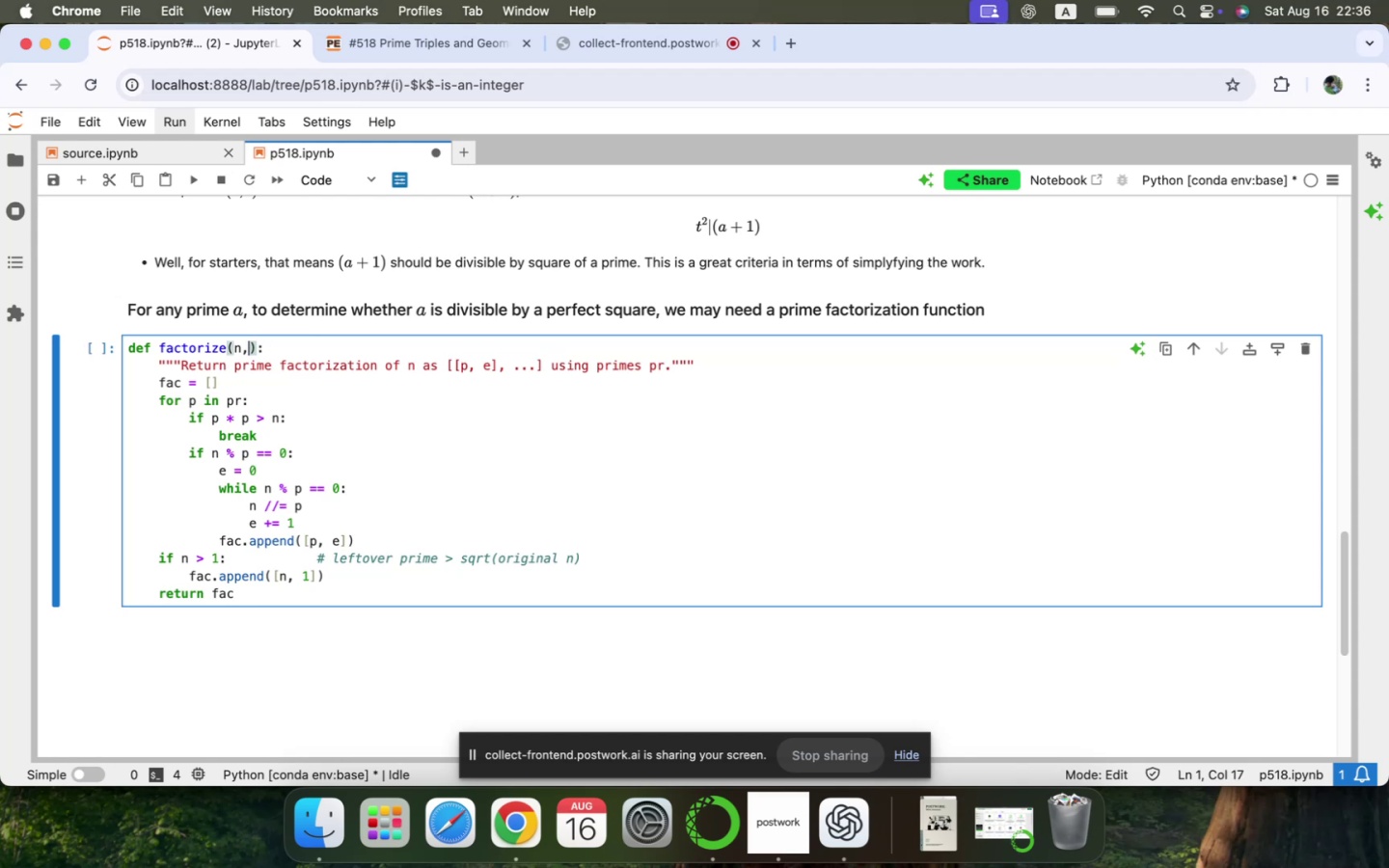 
key(Backspace)
 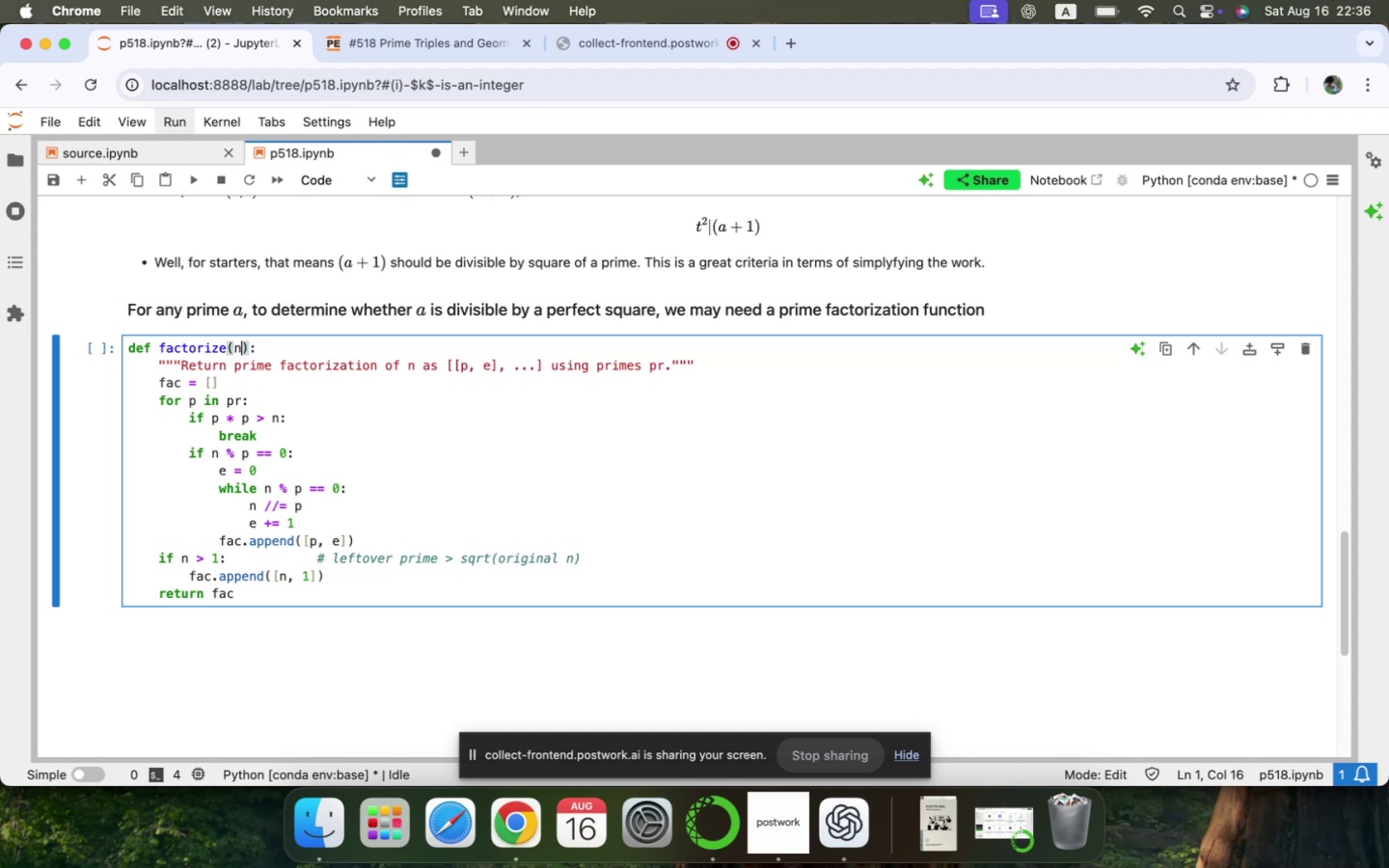 
key(ArrowRight)
 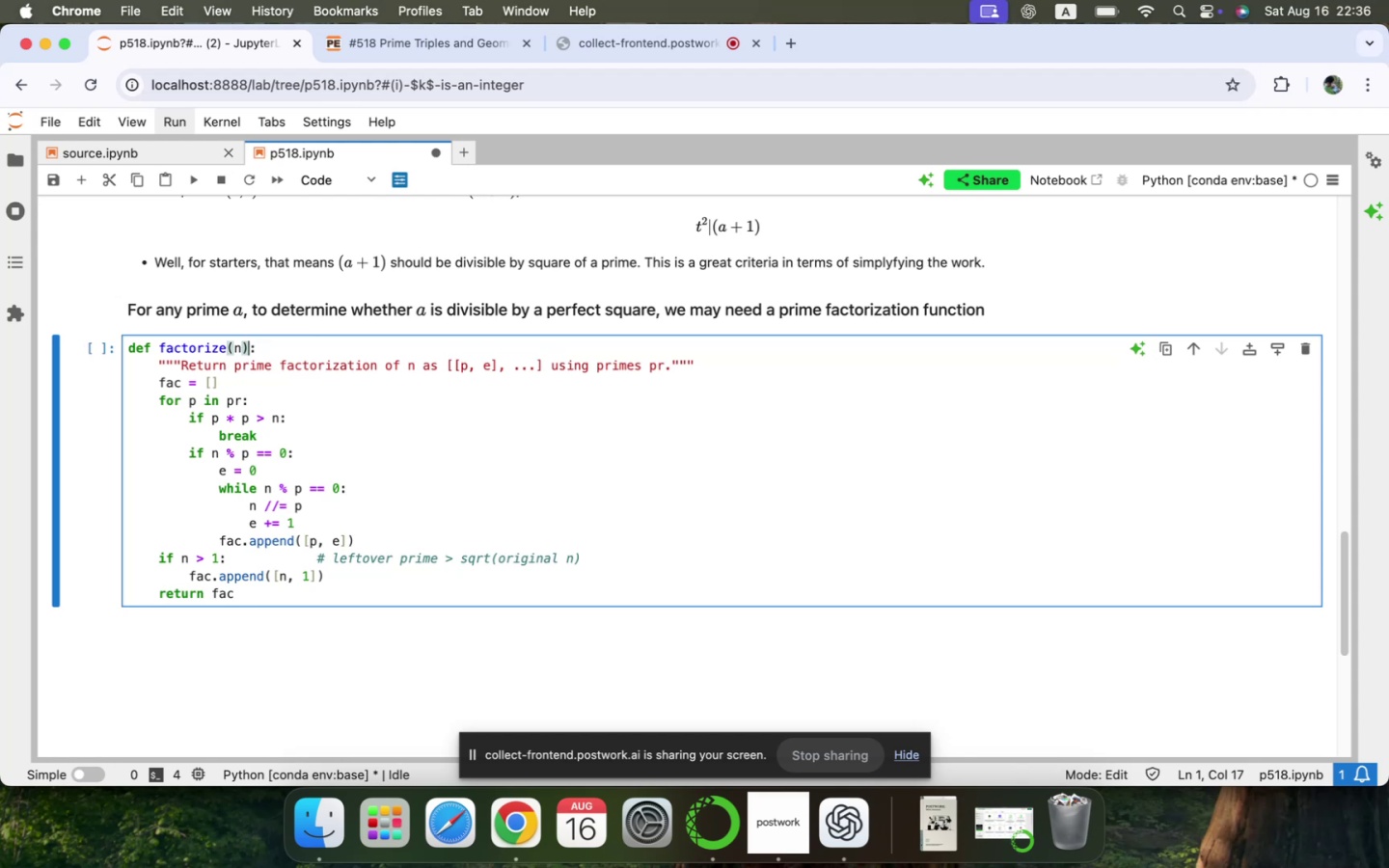 
key(ArrowRight)
 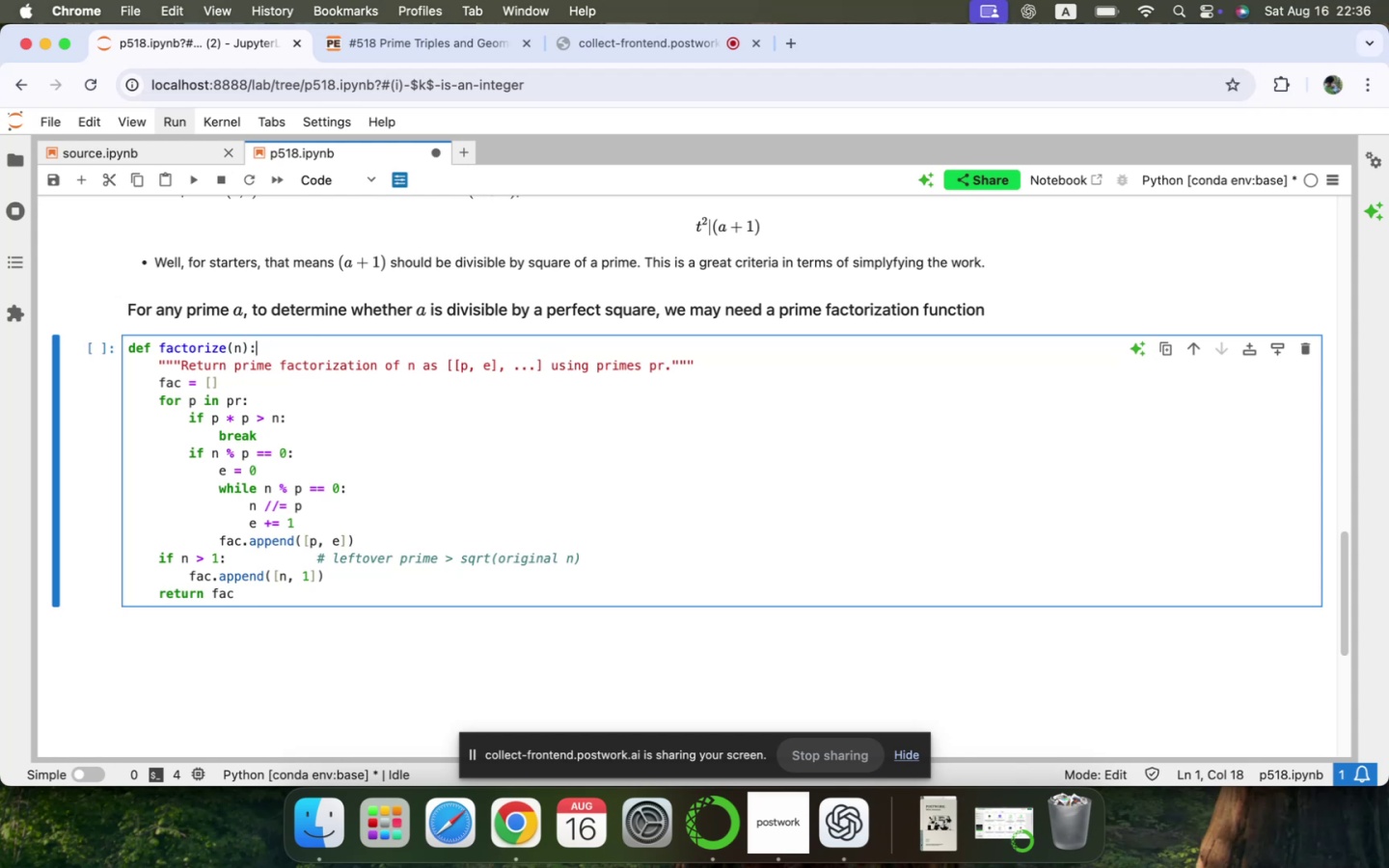 
key(ArrowRight)
 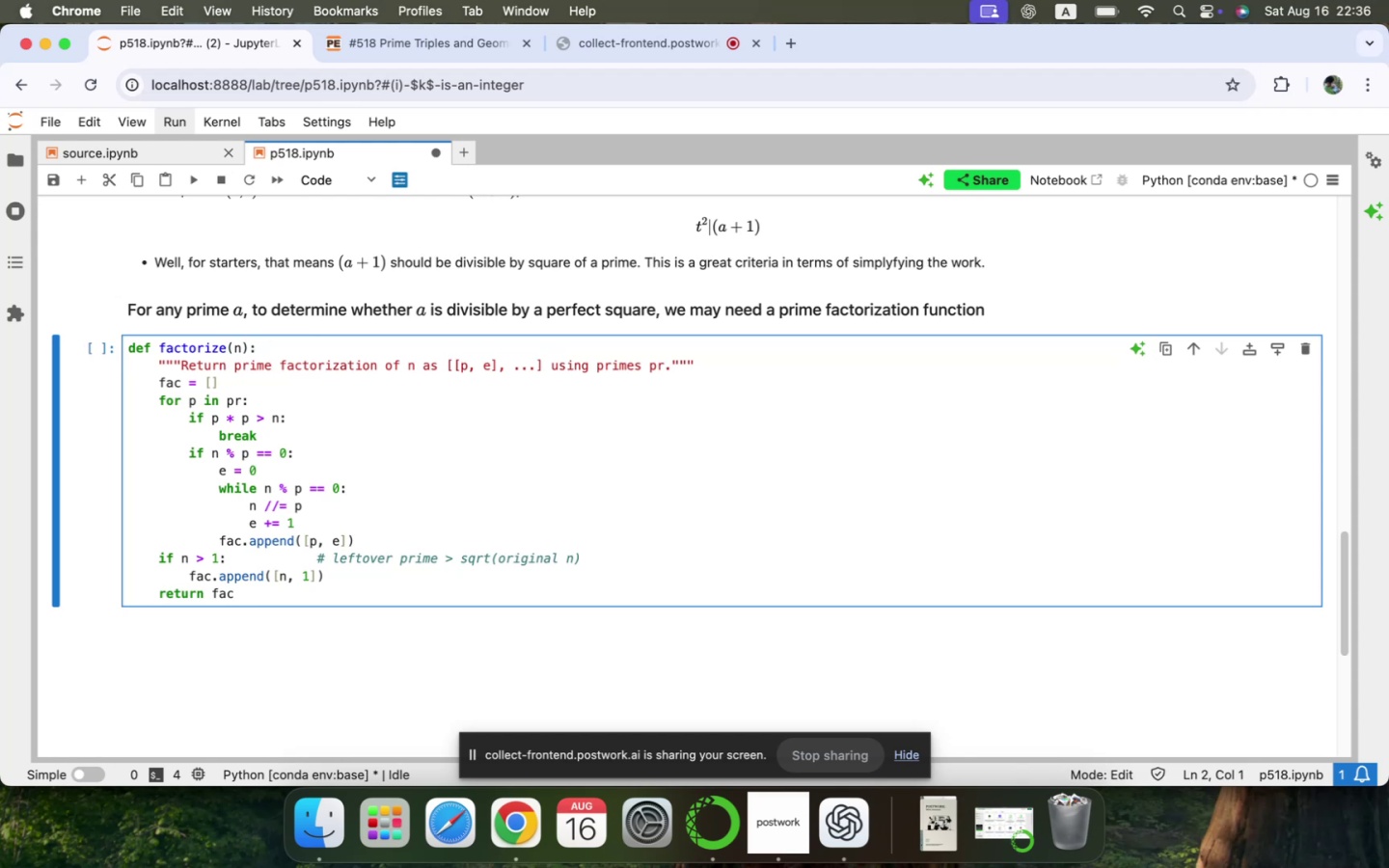 
key(ArrowDown)
 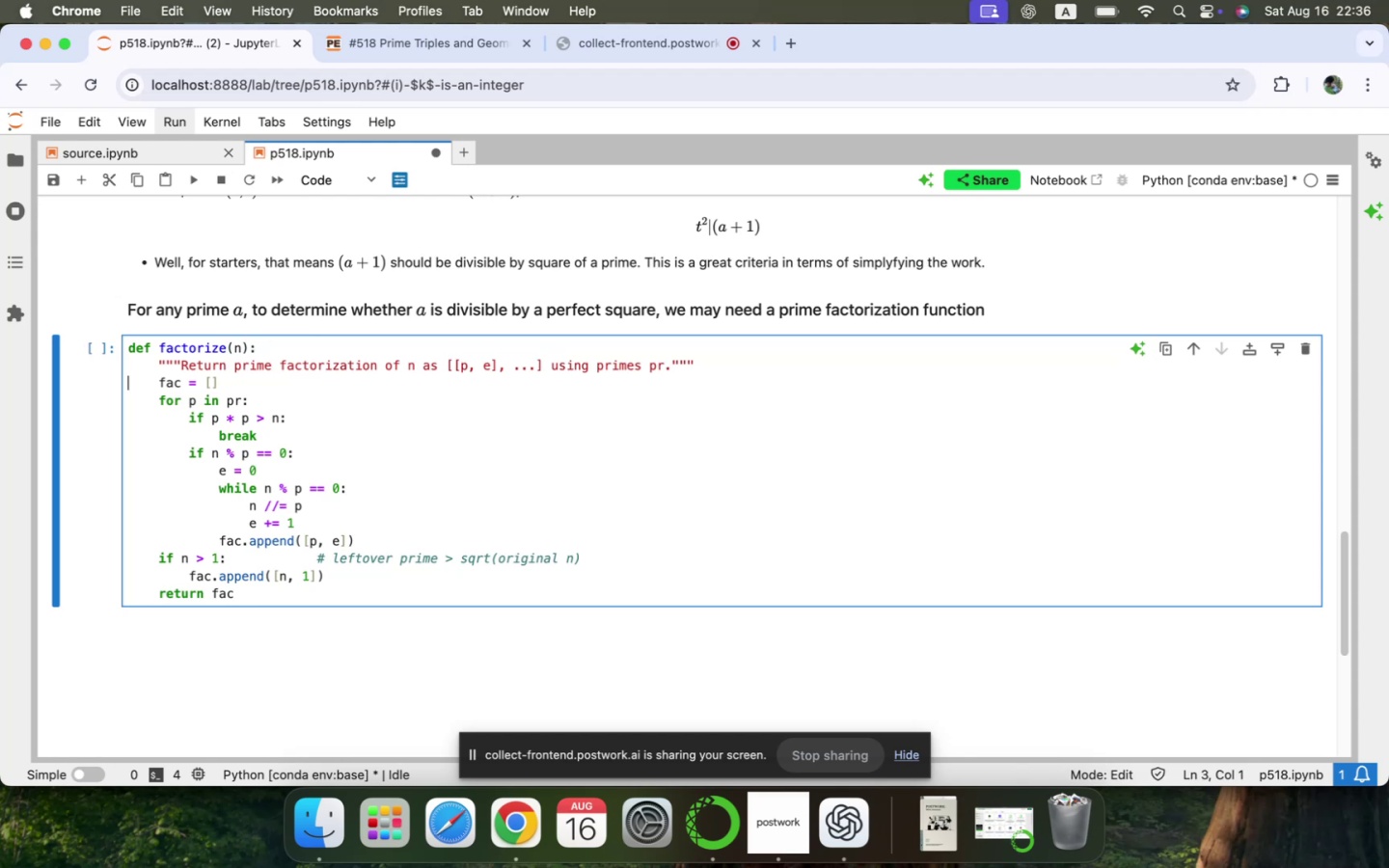 
key(ArrowLeft)
 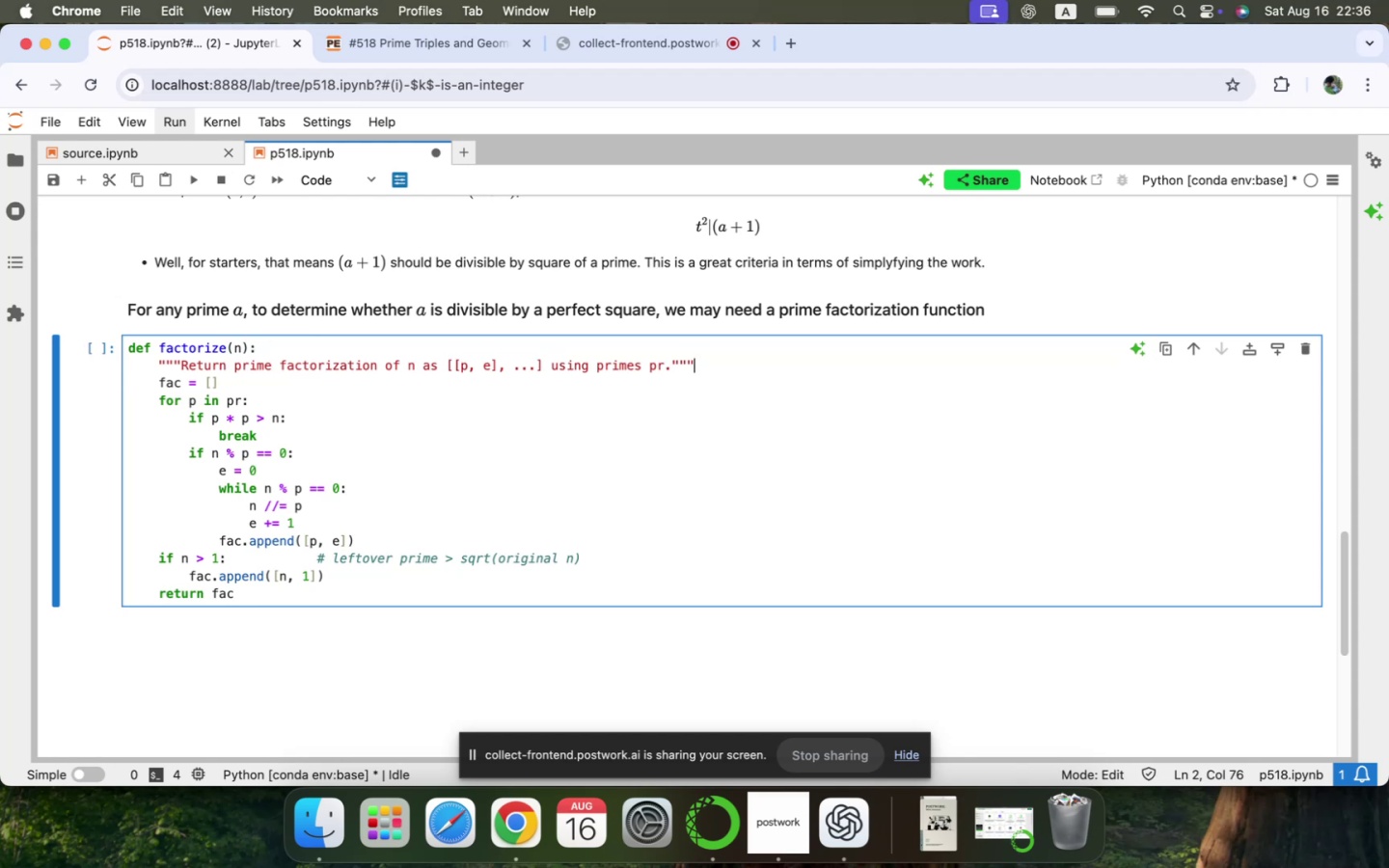 
key(Enter)
 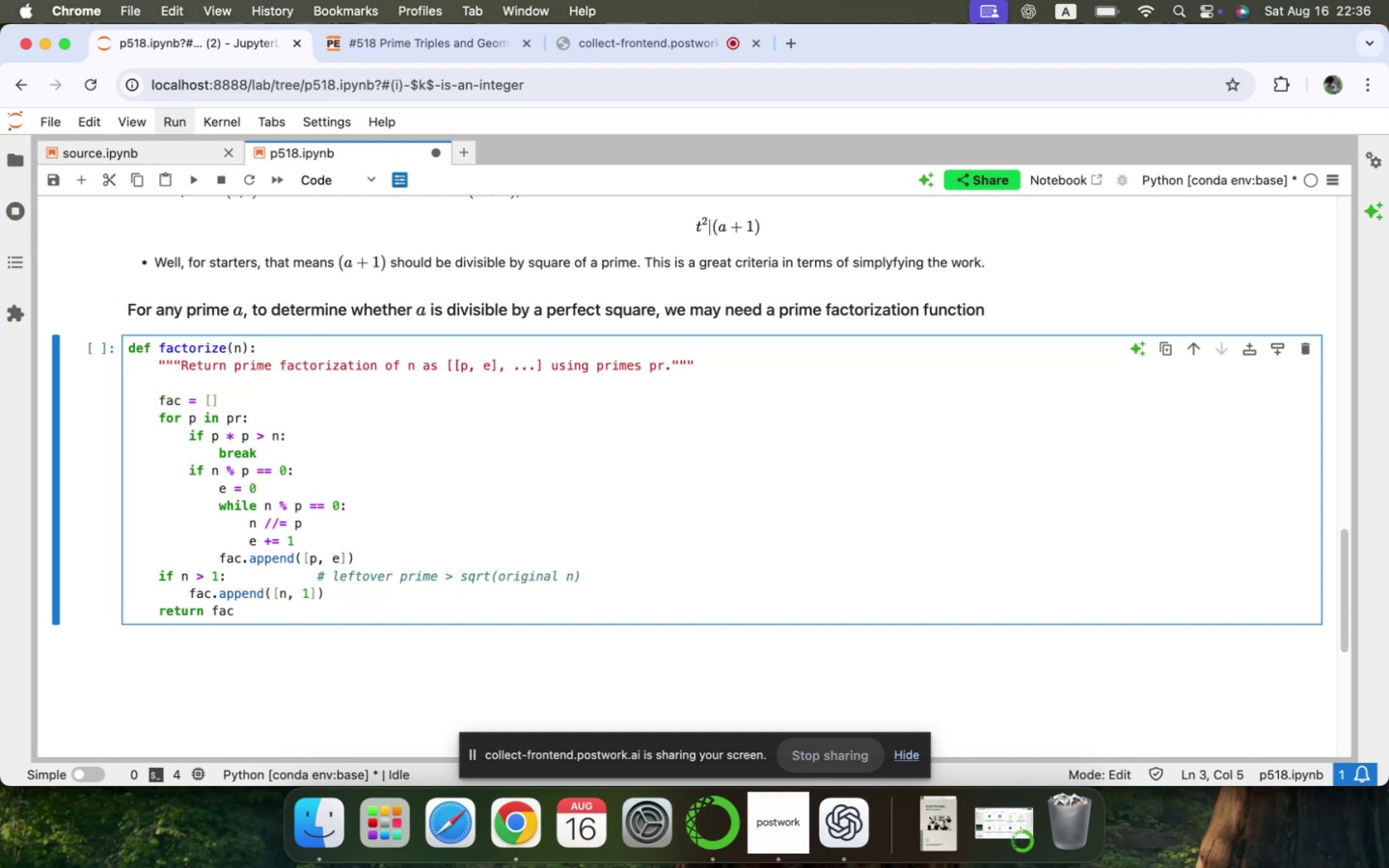 
type(global pr)
 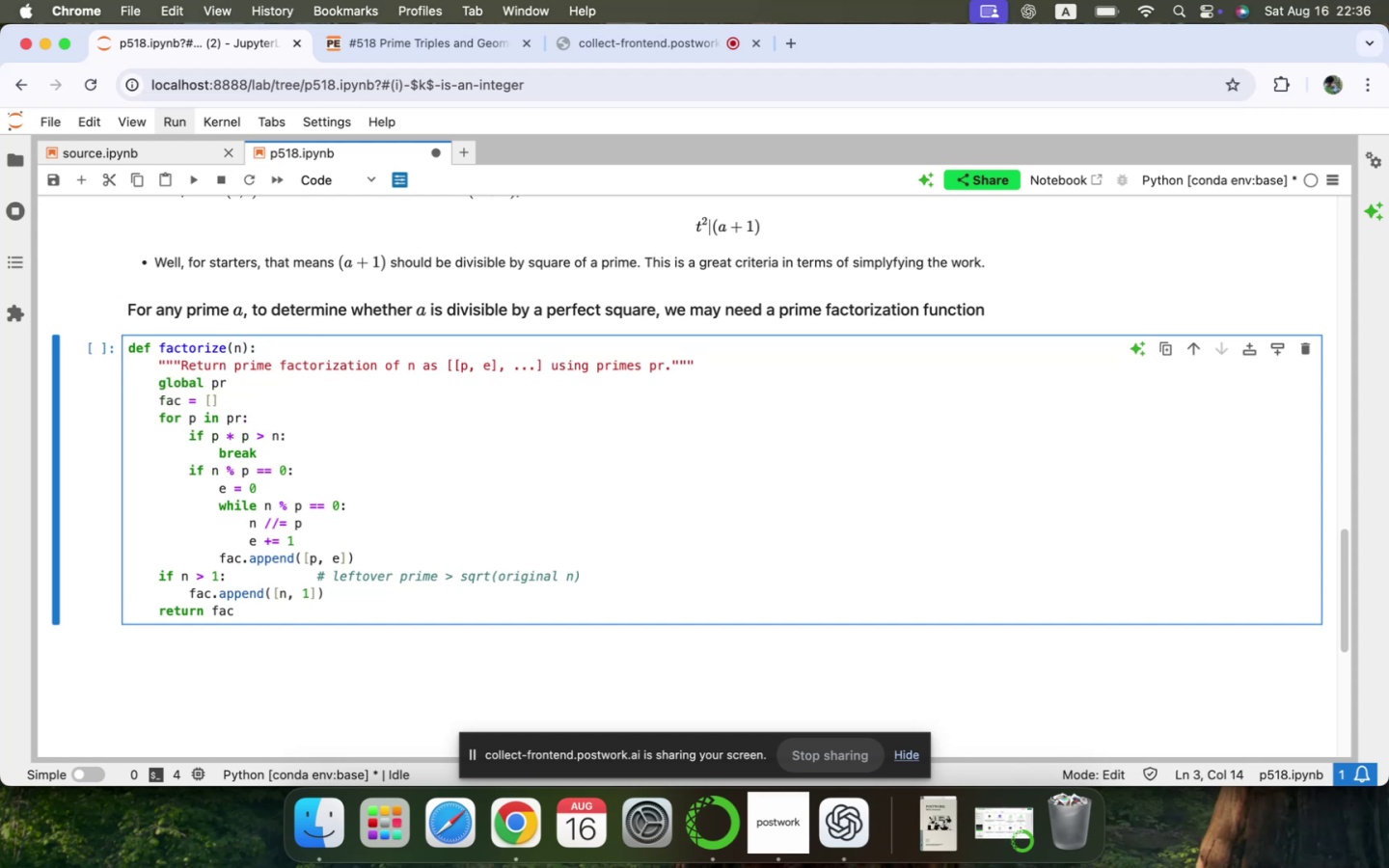 
key(ArrowDown)
 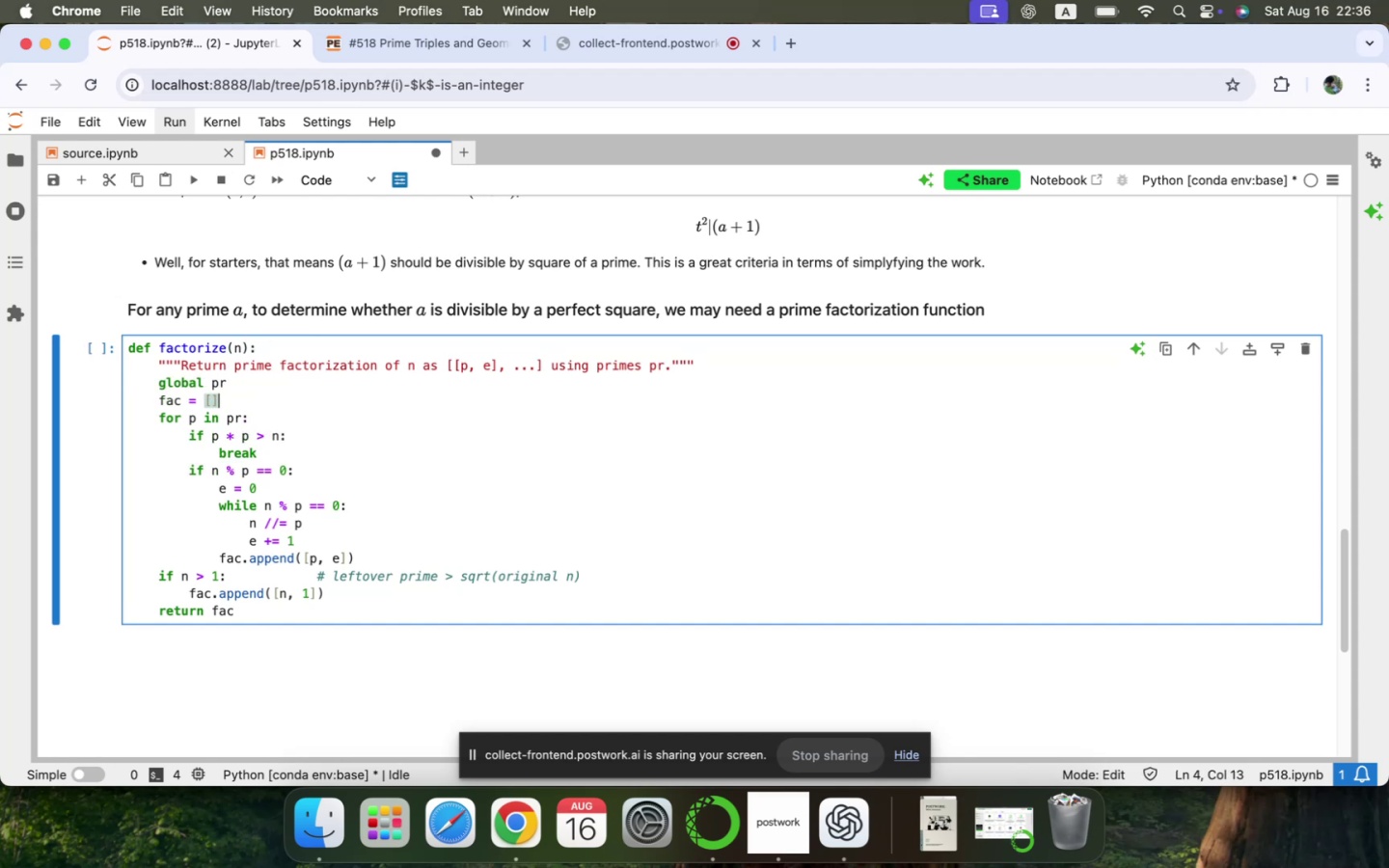 
key(ArrowDown)
 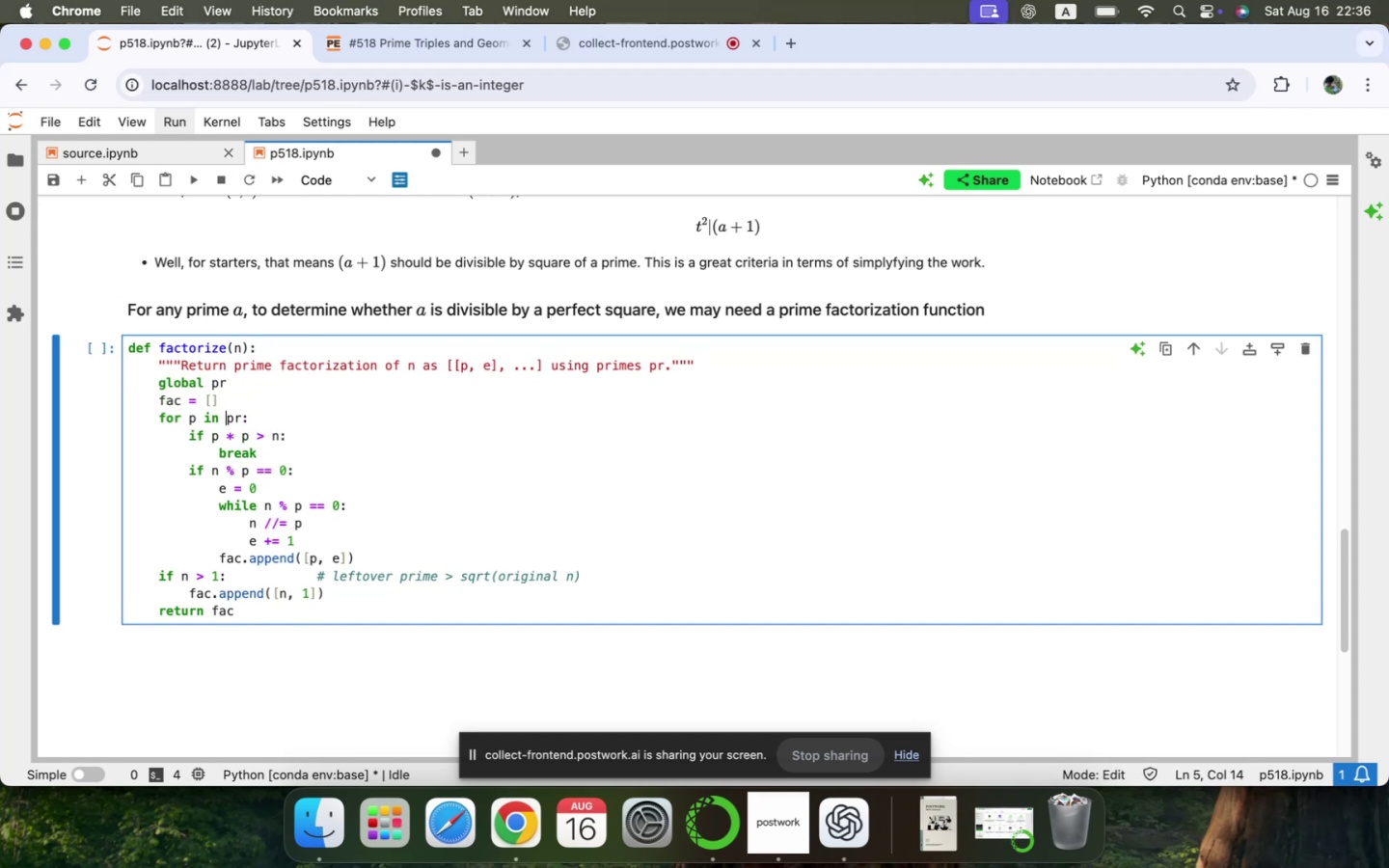 
key(ArrowDown)
 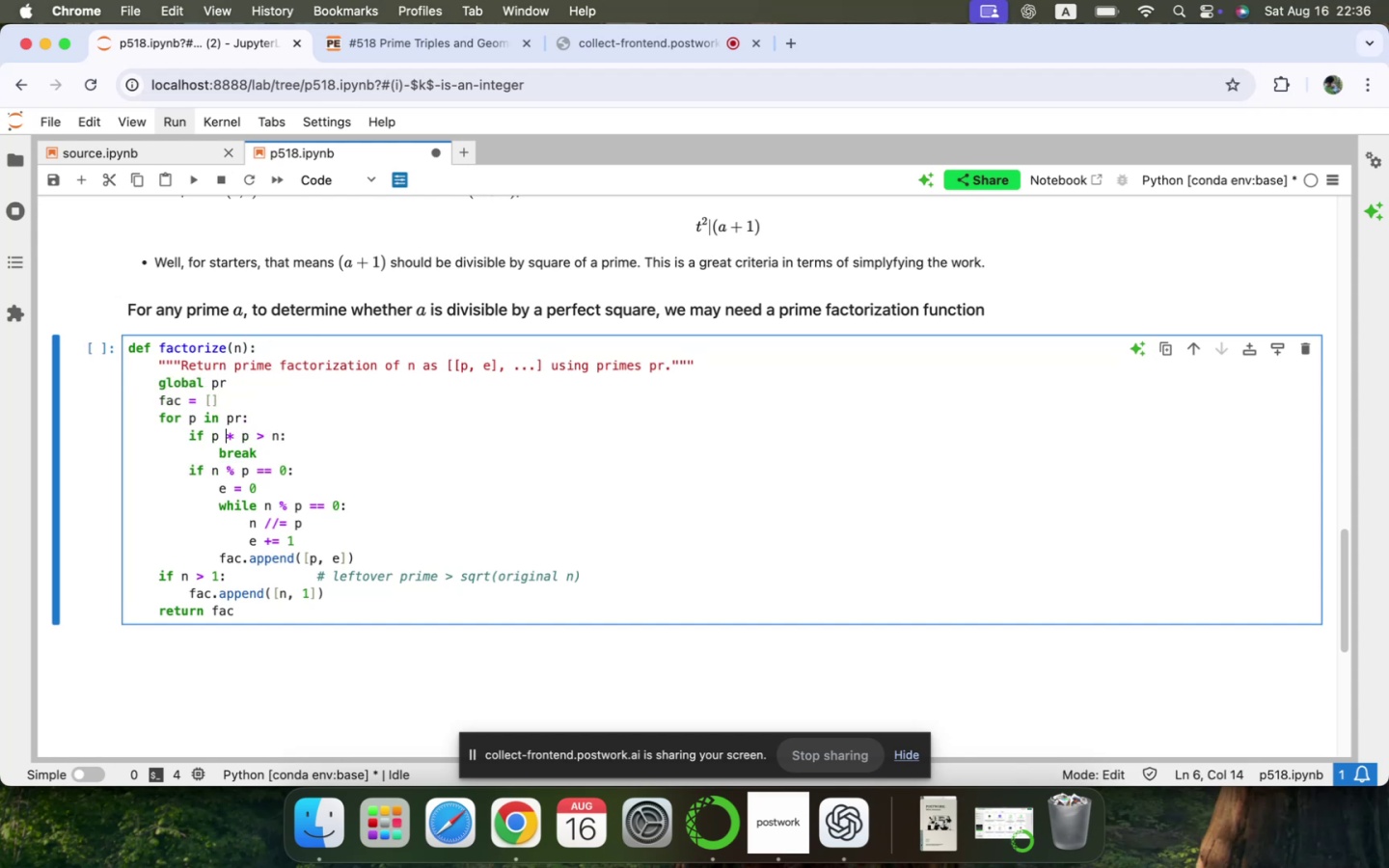 
key(ArrowDown)
 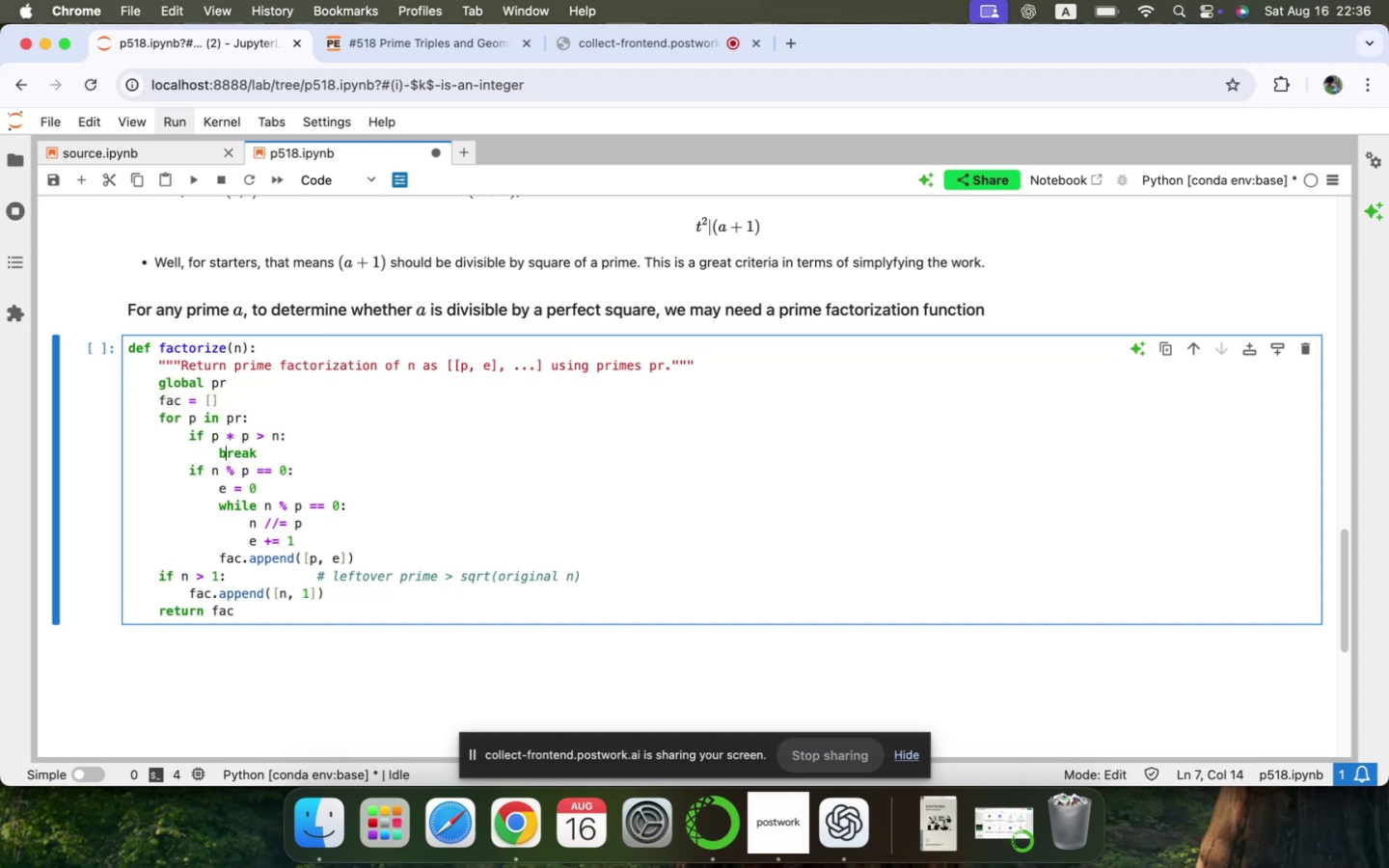 
key(ArrowDown)
 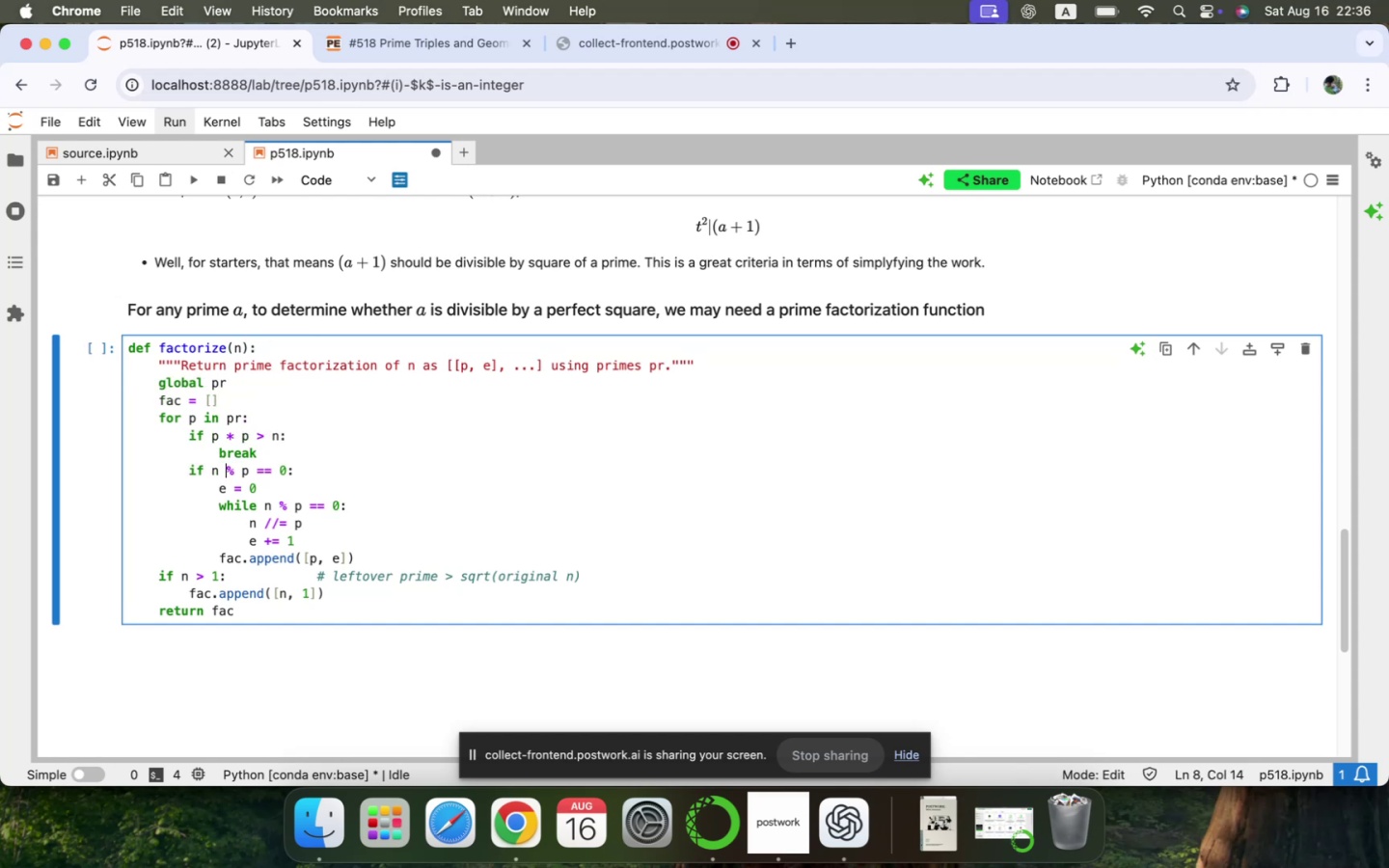 
key(ArrowDown)
 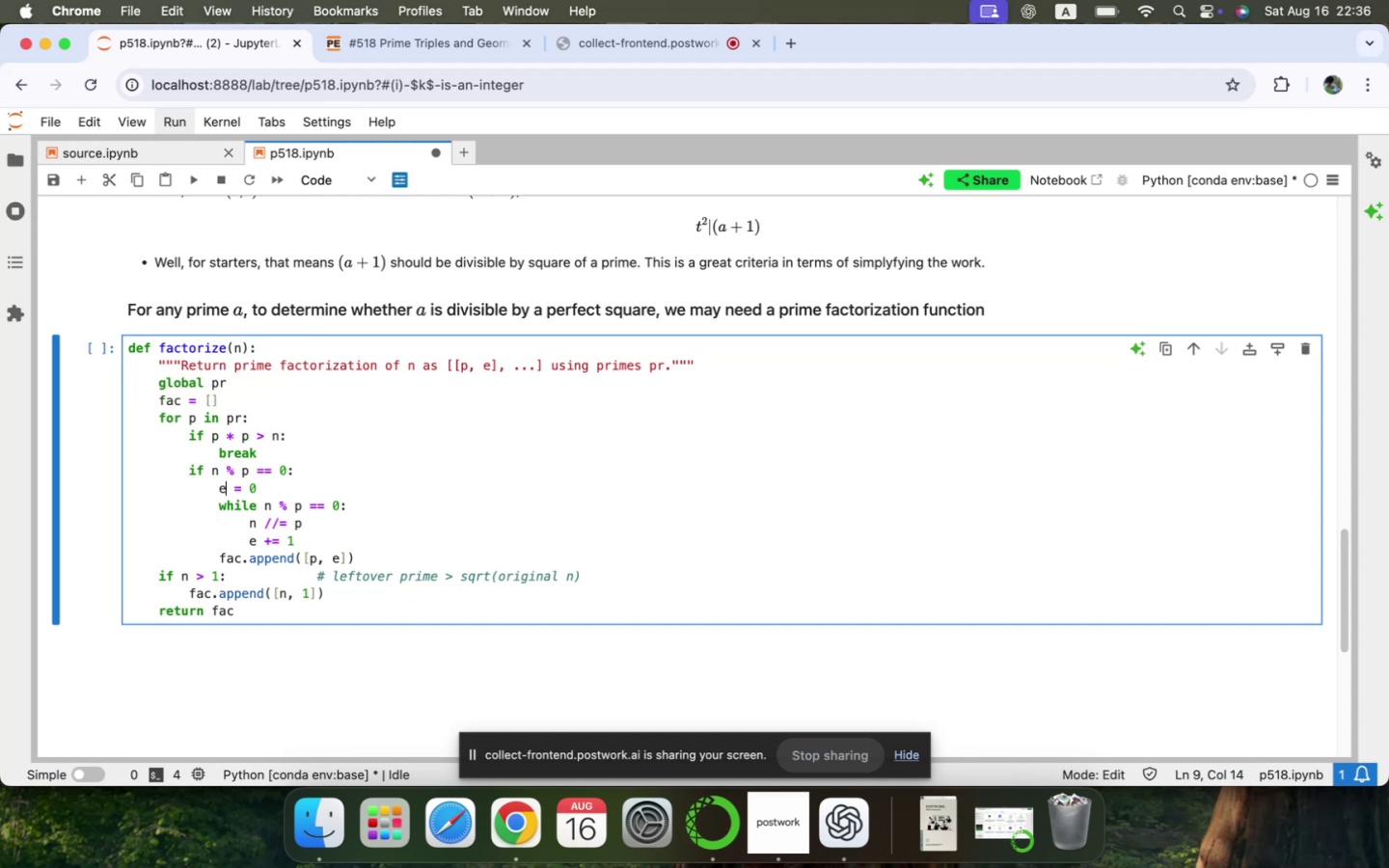 
key(ArrowDown)
 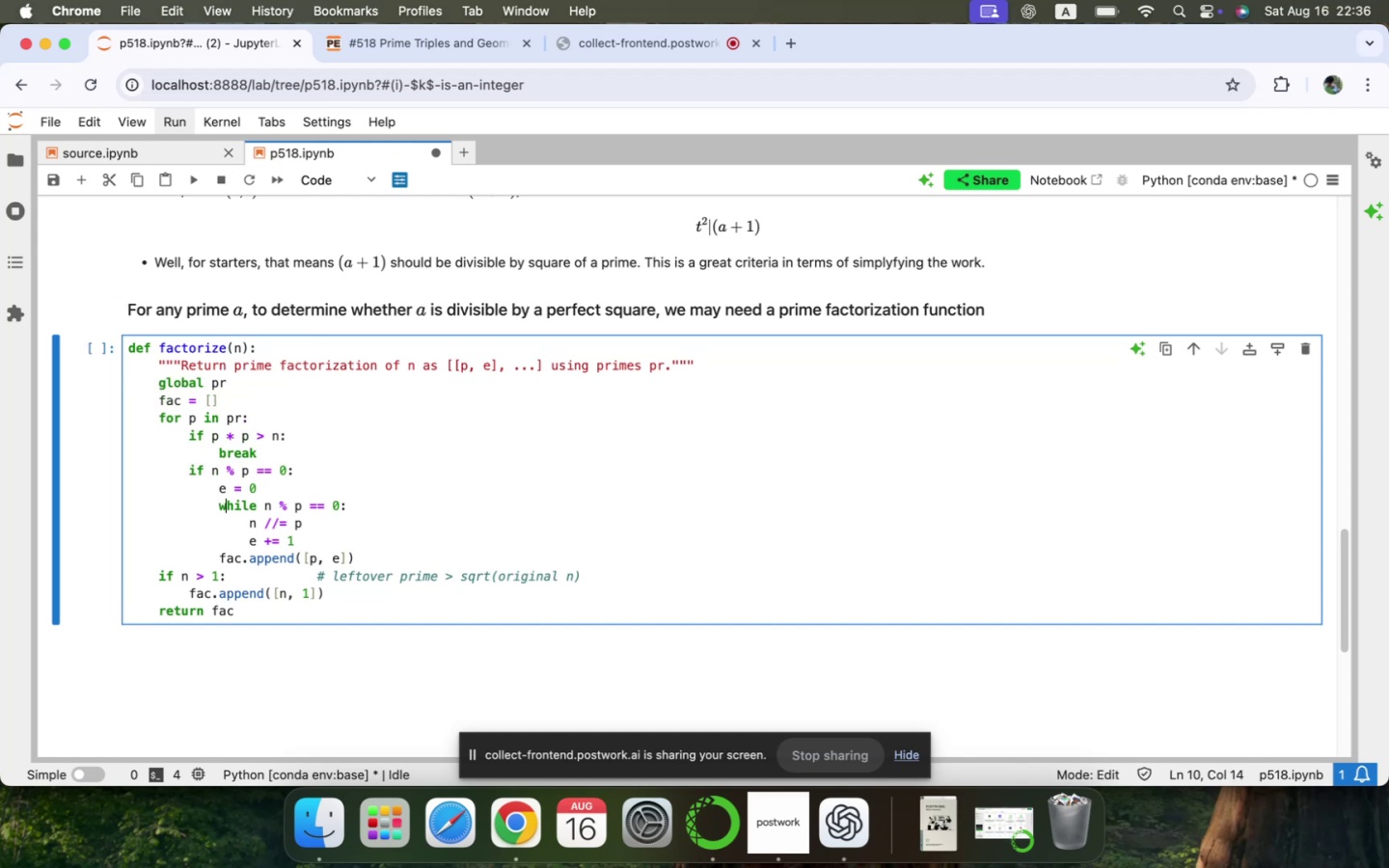 
key(ArrowDown)
 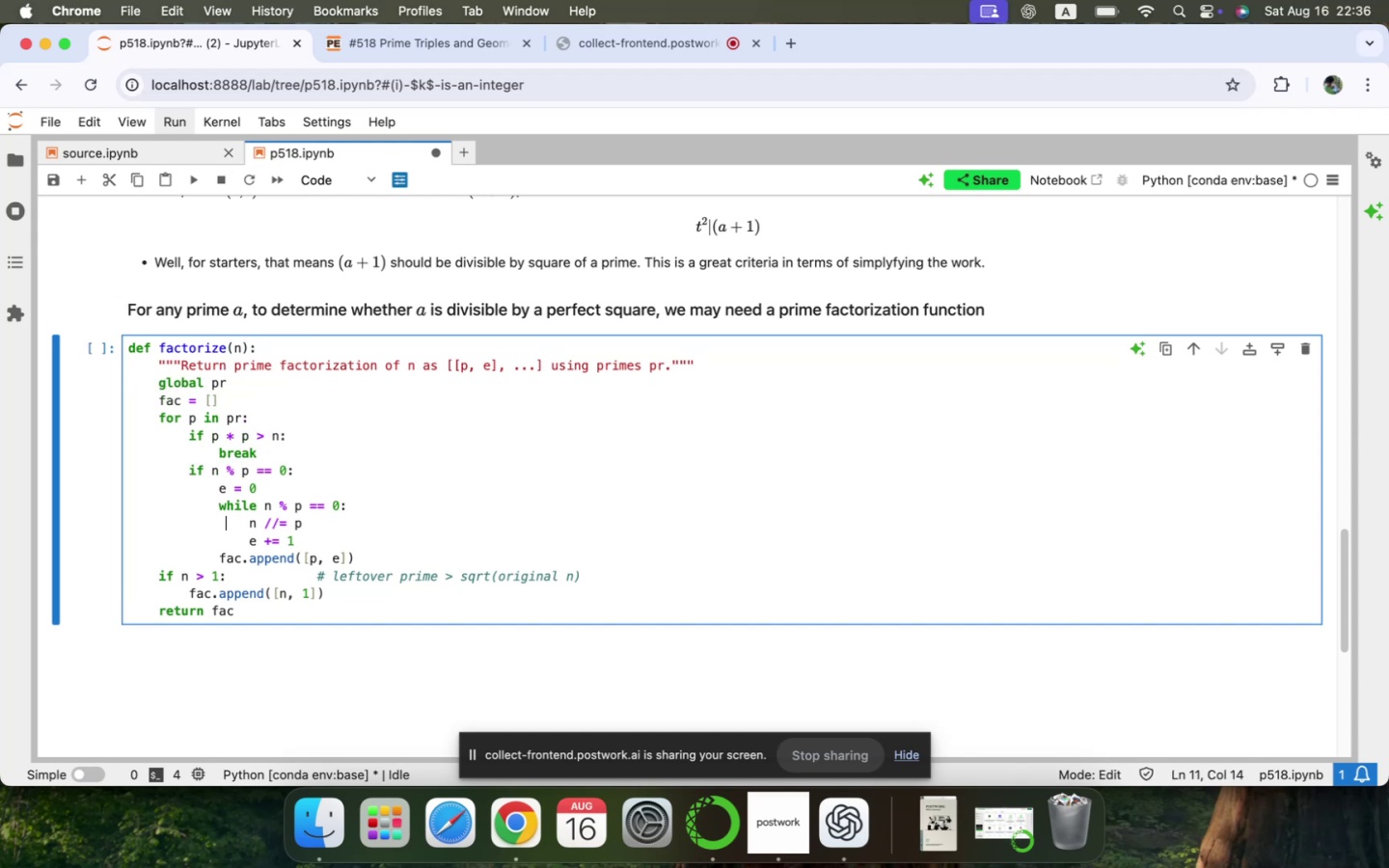 
key(ArrowDown)
 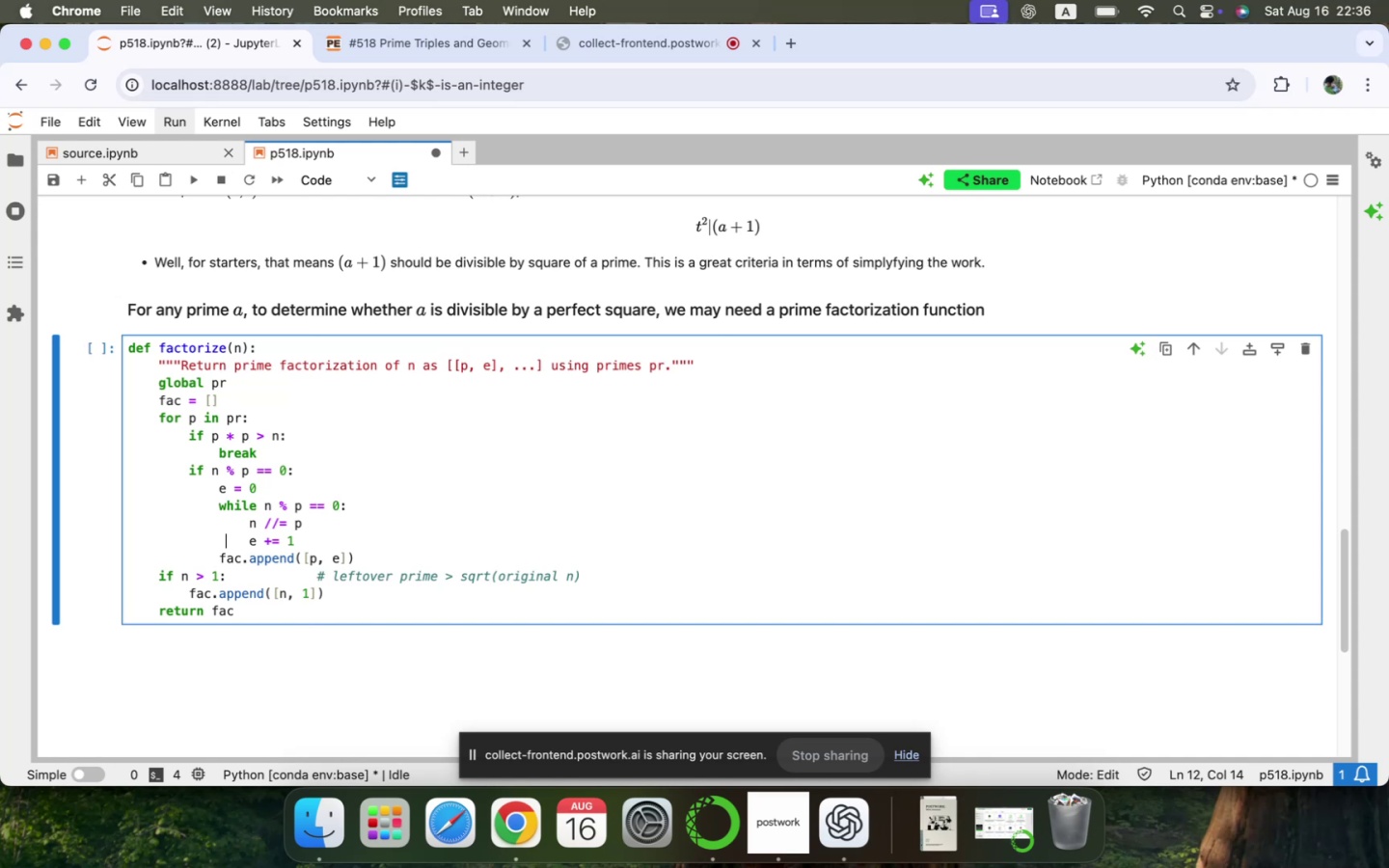 
key(ArrowDown)
 